 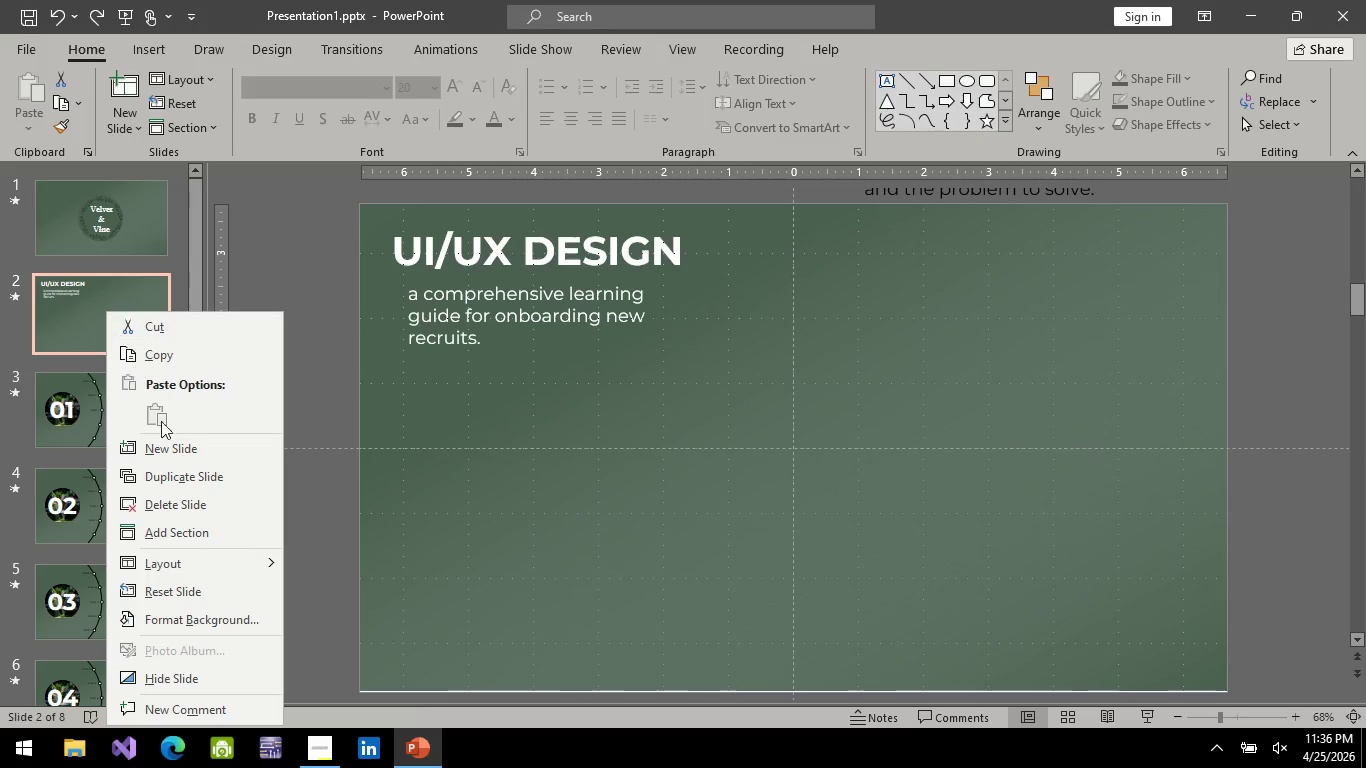 
left_click([207, 478])
 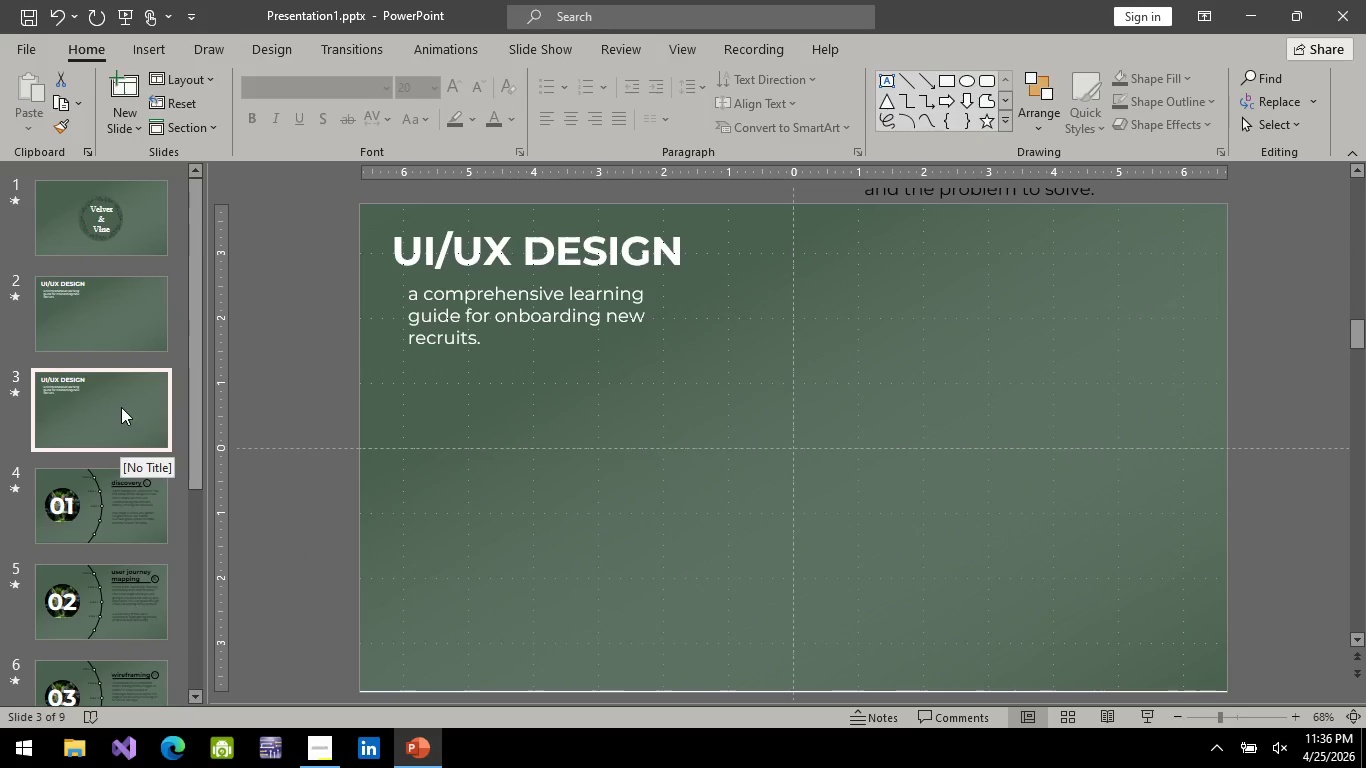 
scroll: coordinate [115, 304], scroll_direction: down, amount: 2.0
 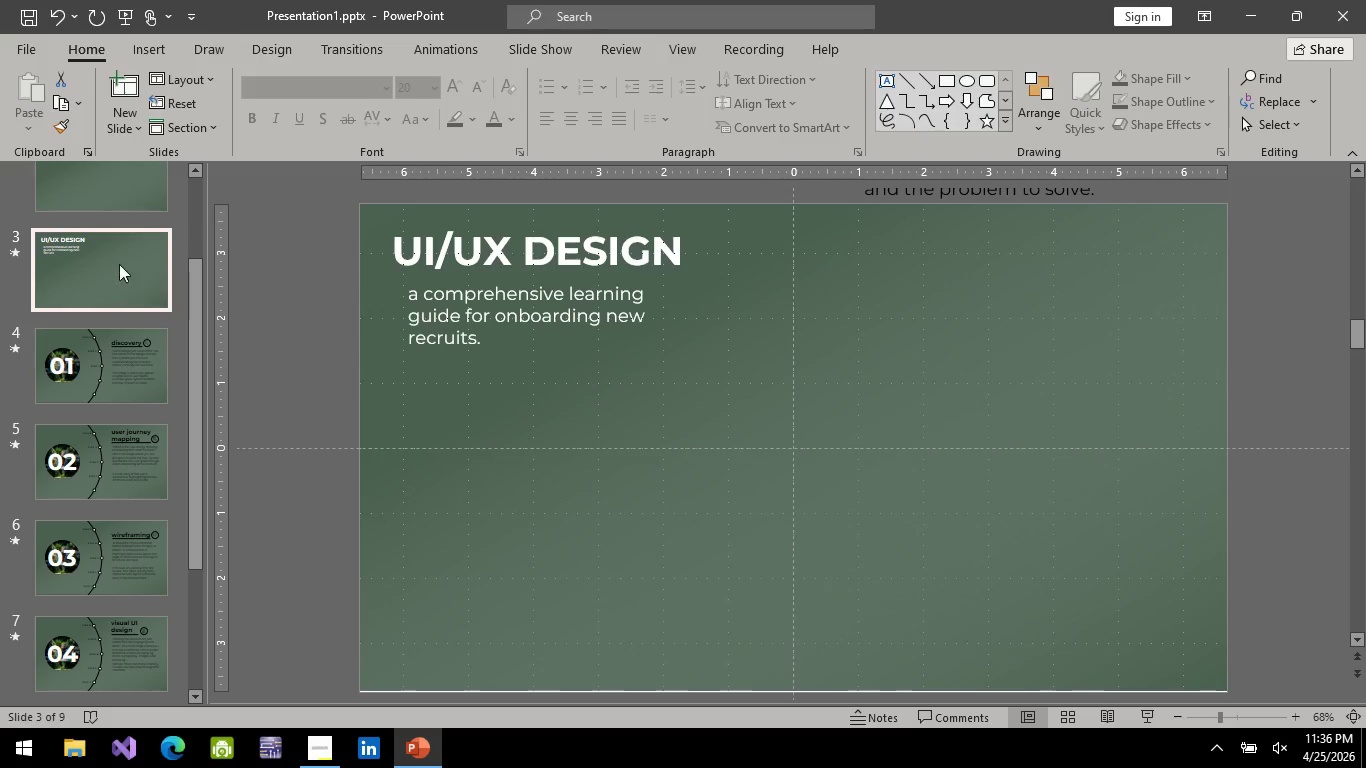 
left_click_drag(start_coordinate=[118, 263], to_coordinate=[116, 640])
 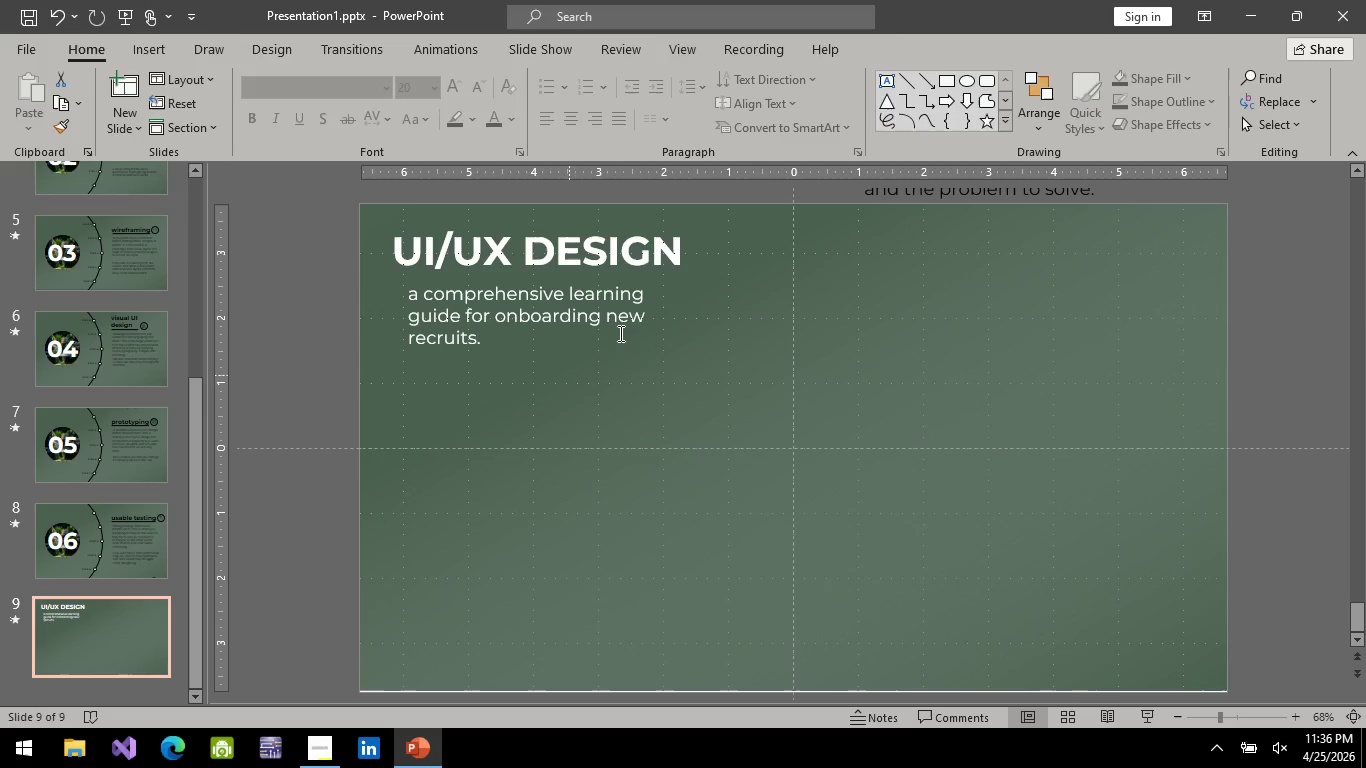 
left_click([619, 331])
 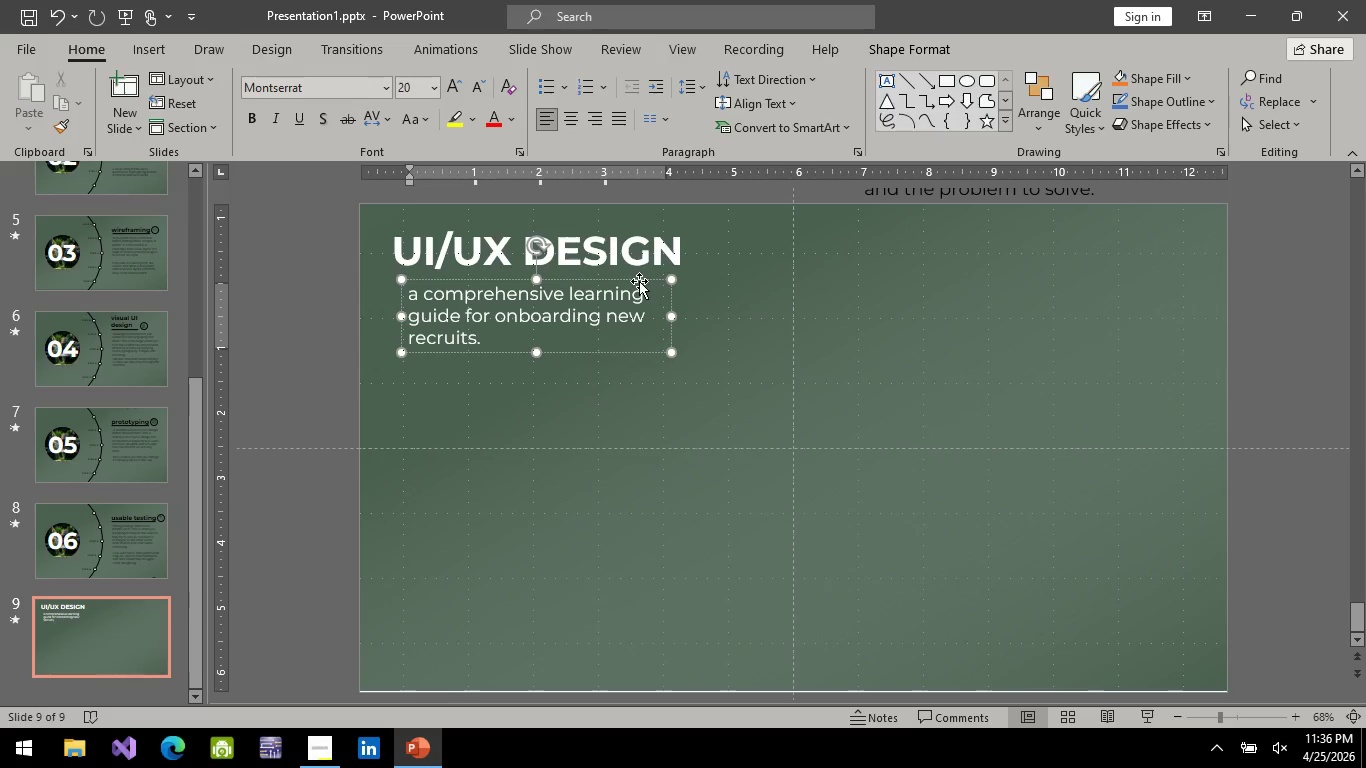 
left_click([639, 281])
 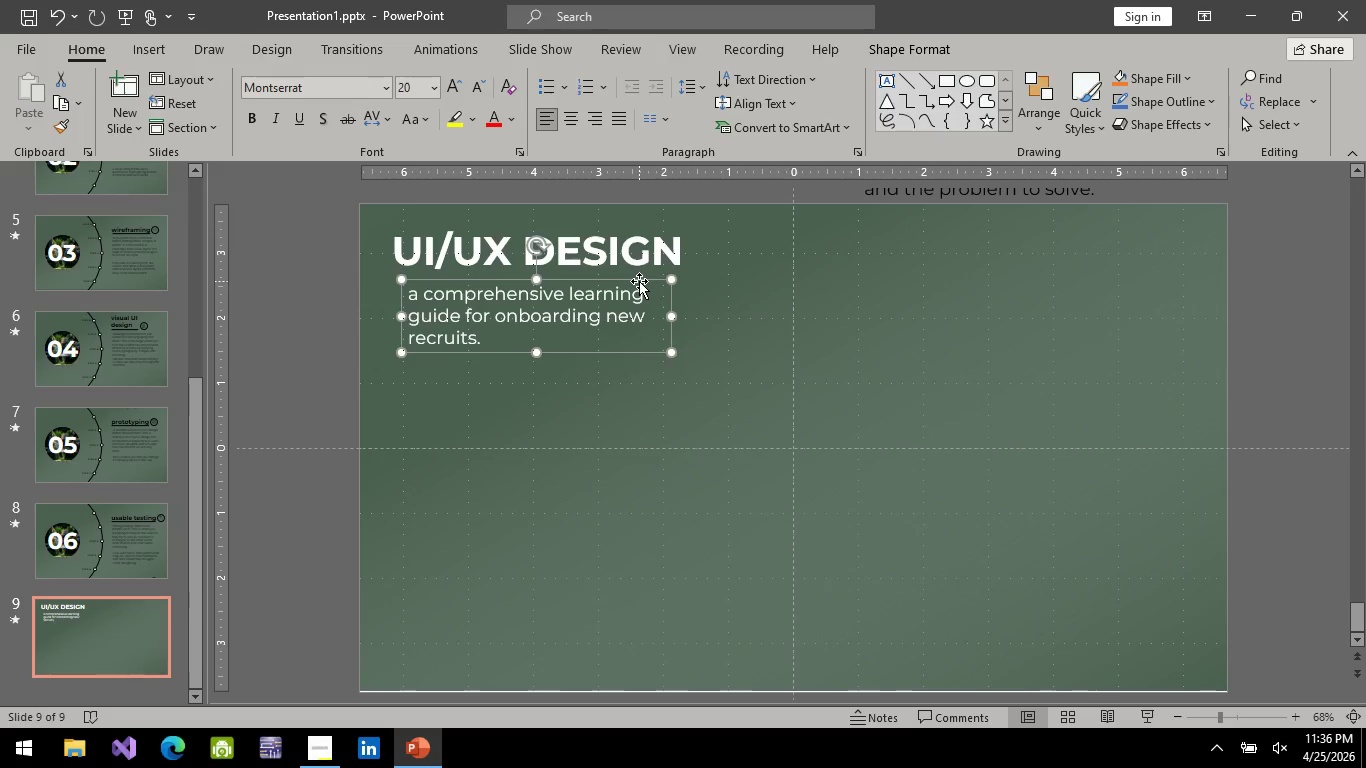 
key(Delete)
 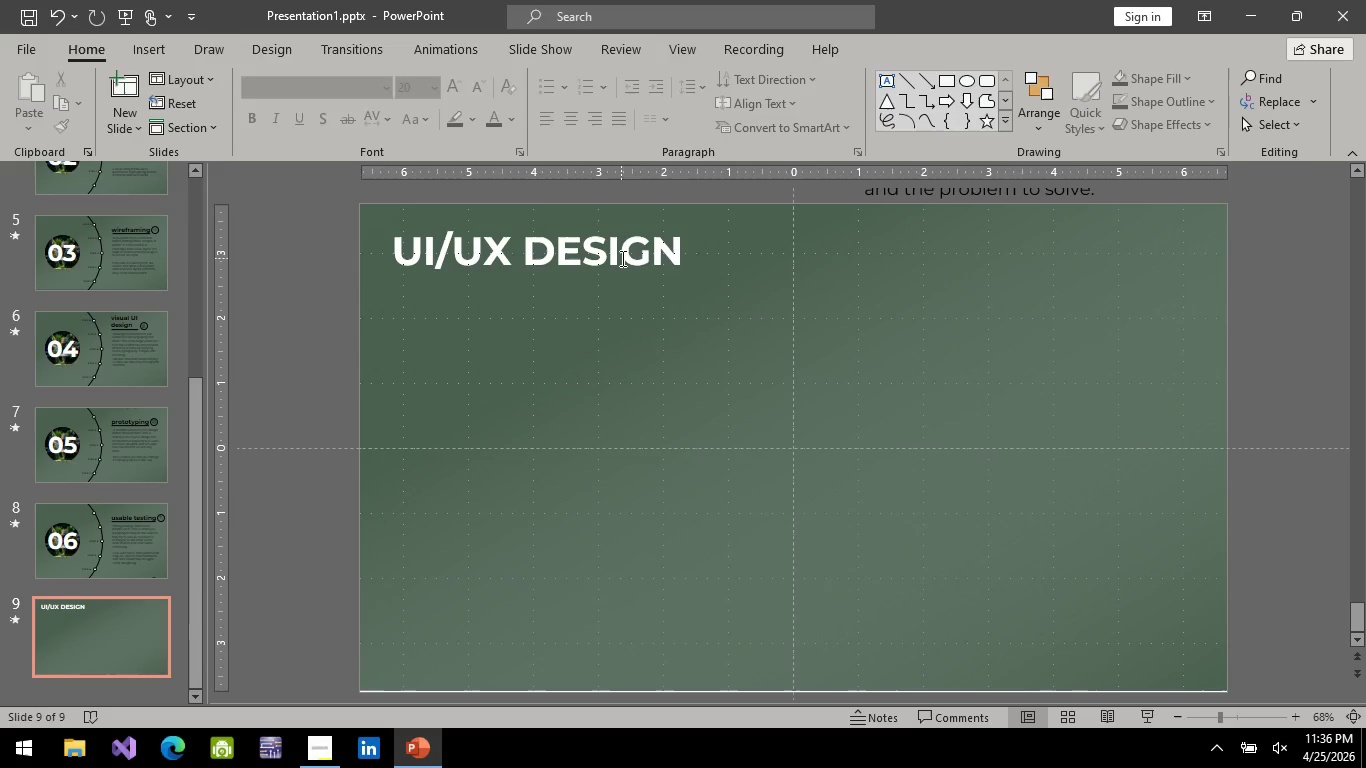 
left_click([621, 258])
 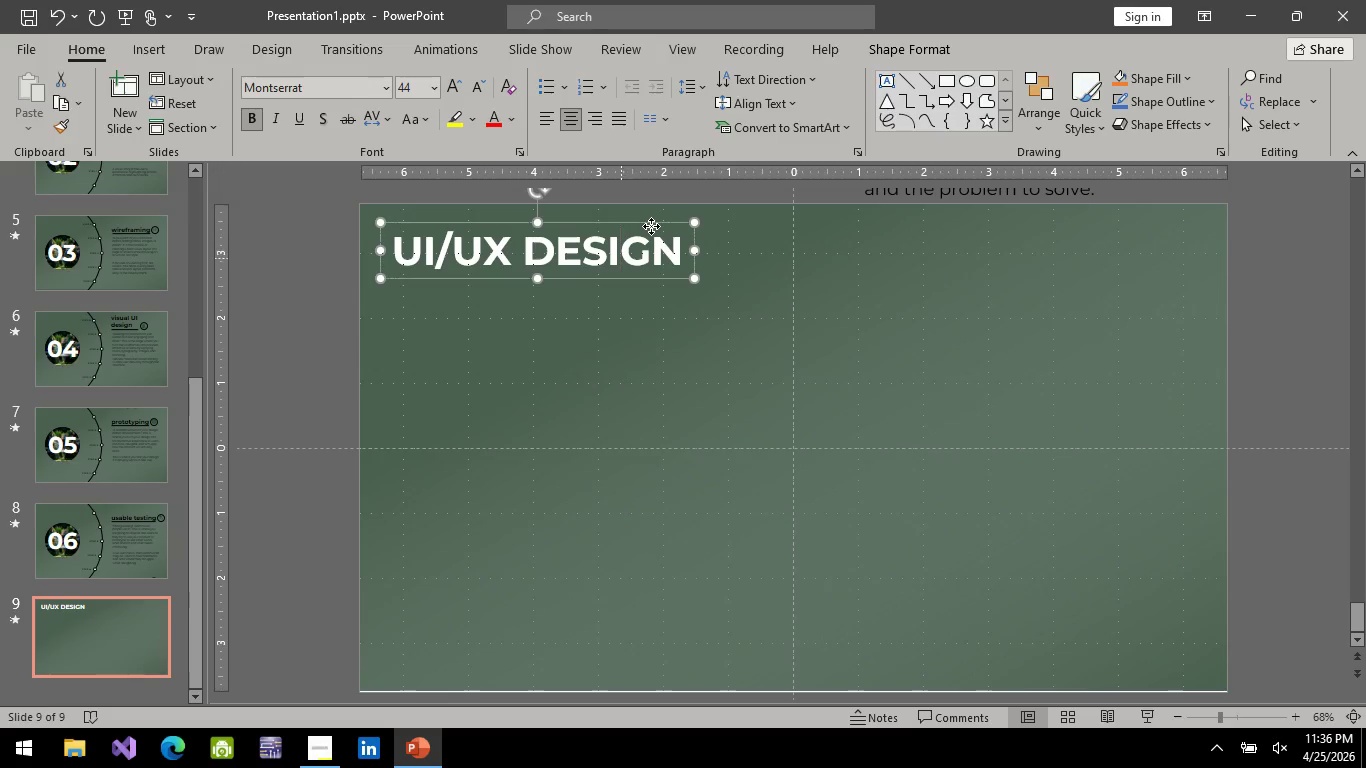 
left_click([651, 226])
 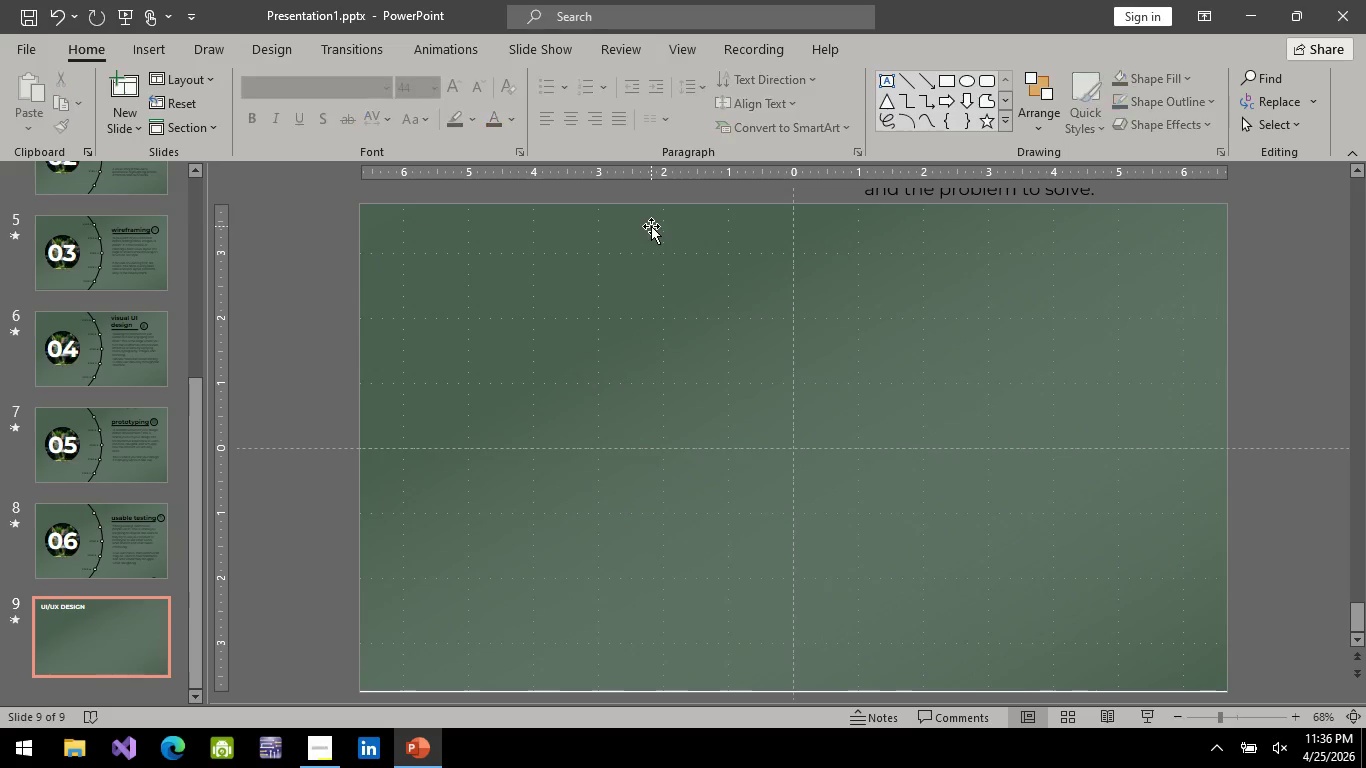 
key(Delete)
 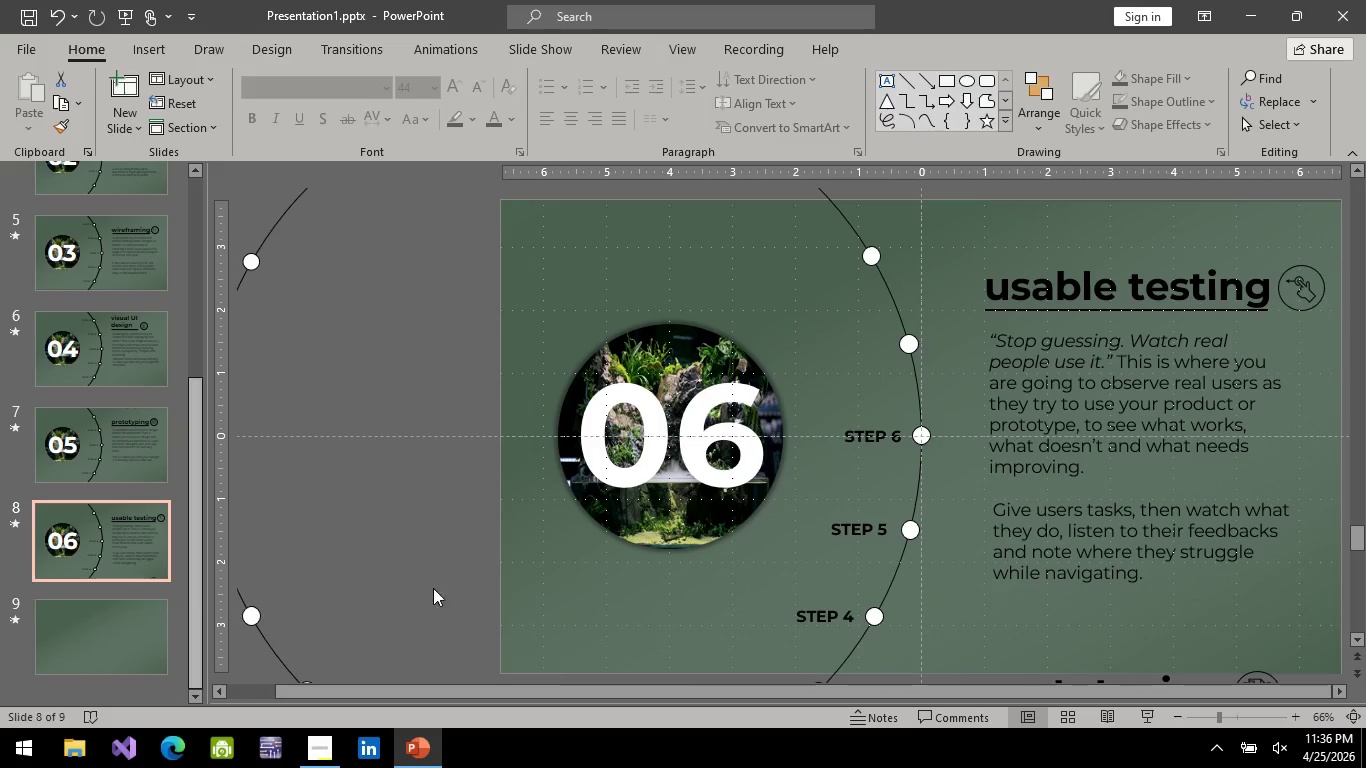 
wait(5.41)
 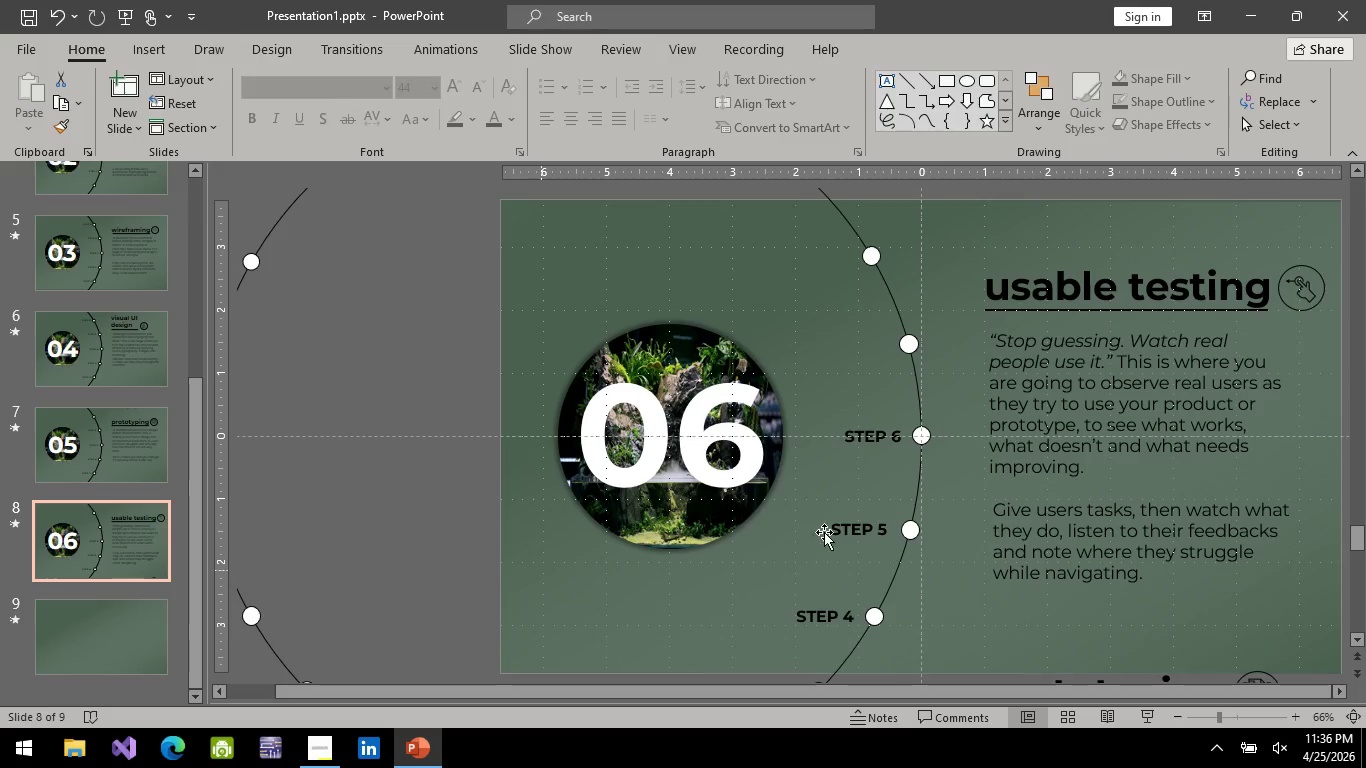 
key(Control+A)
 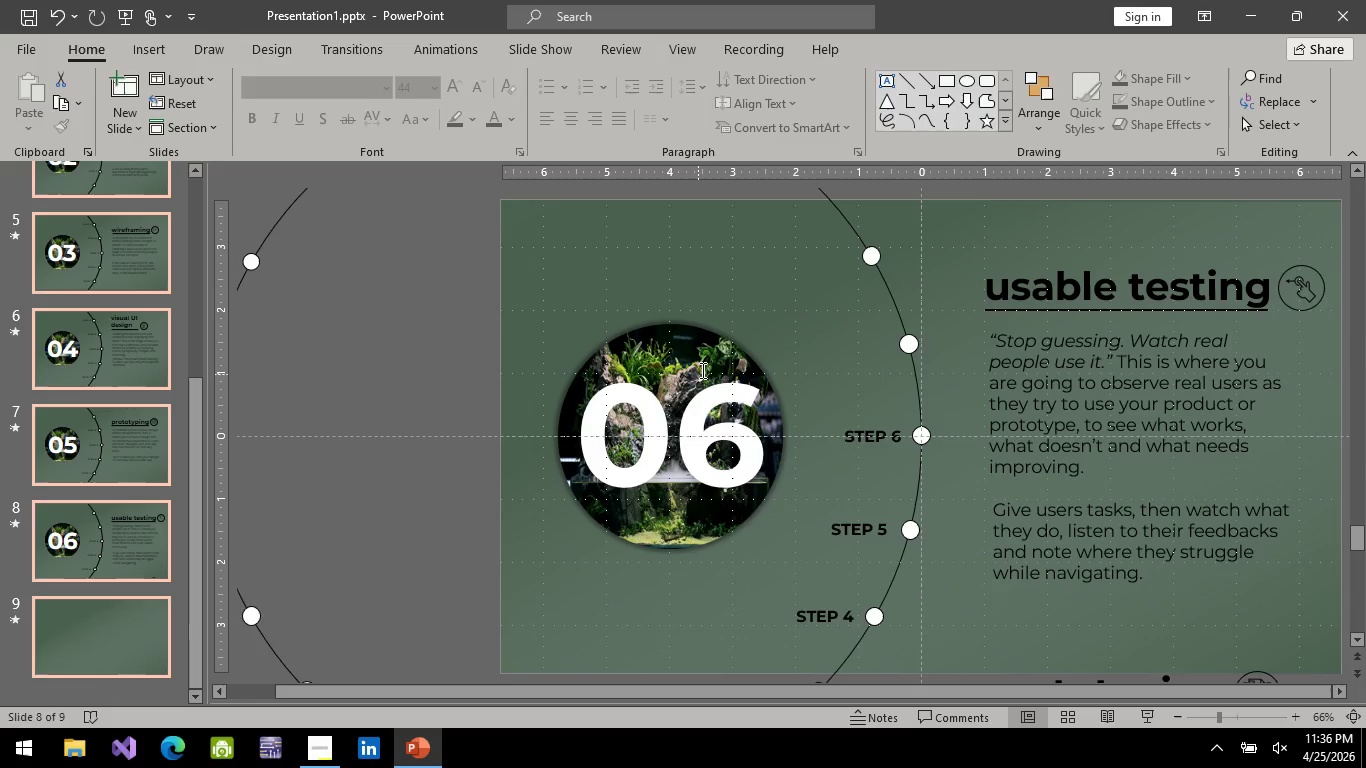 
left_click([702, 369])
 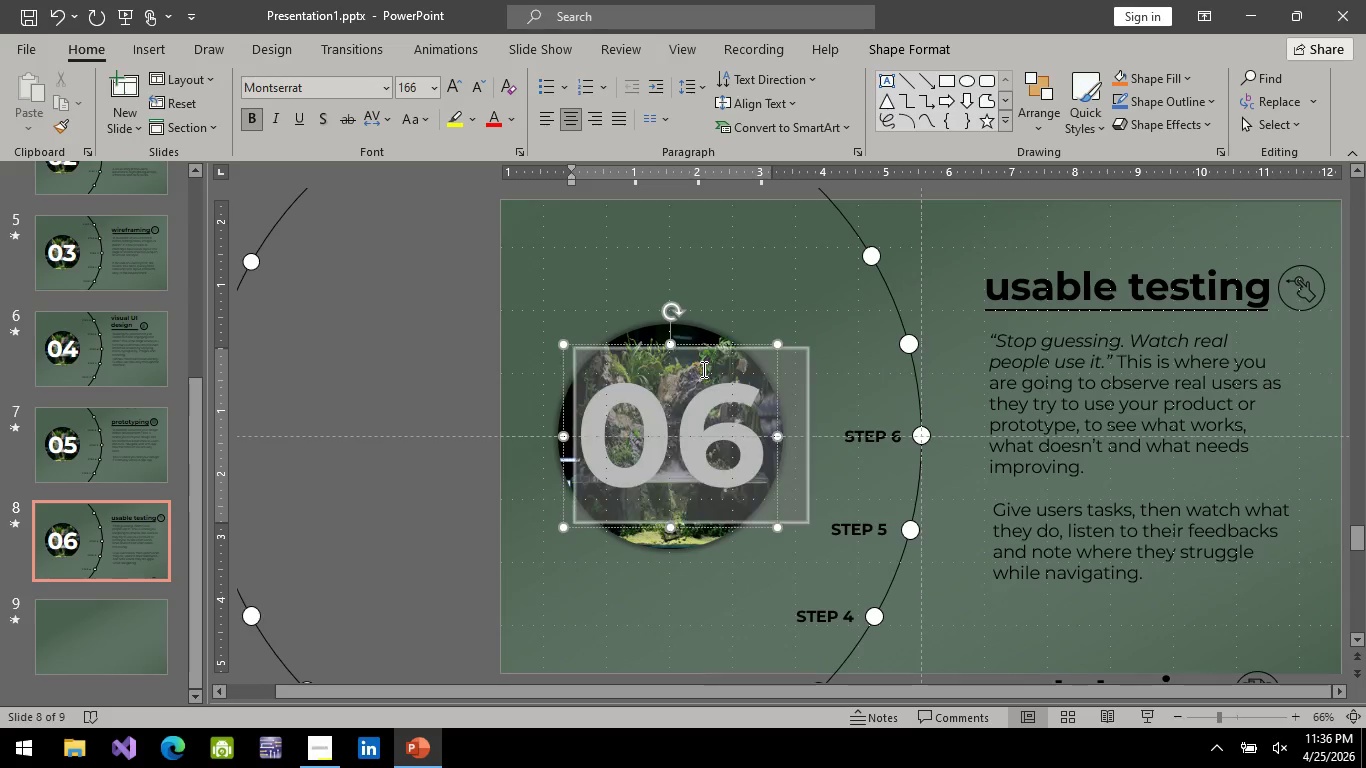 
key(Control+A)
 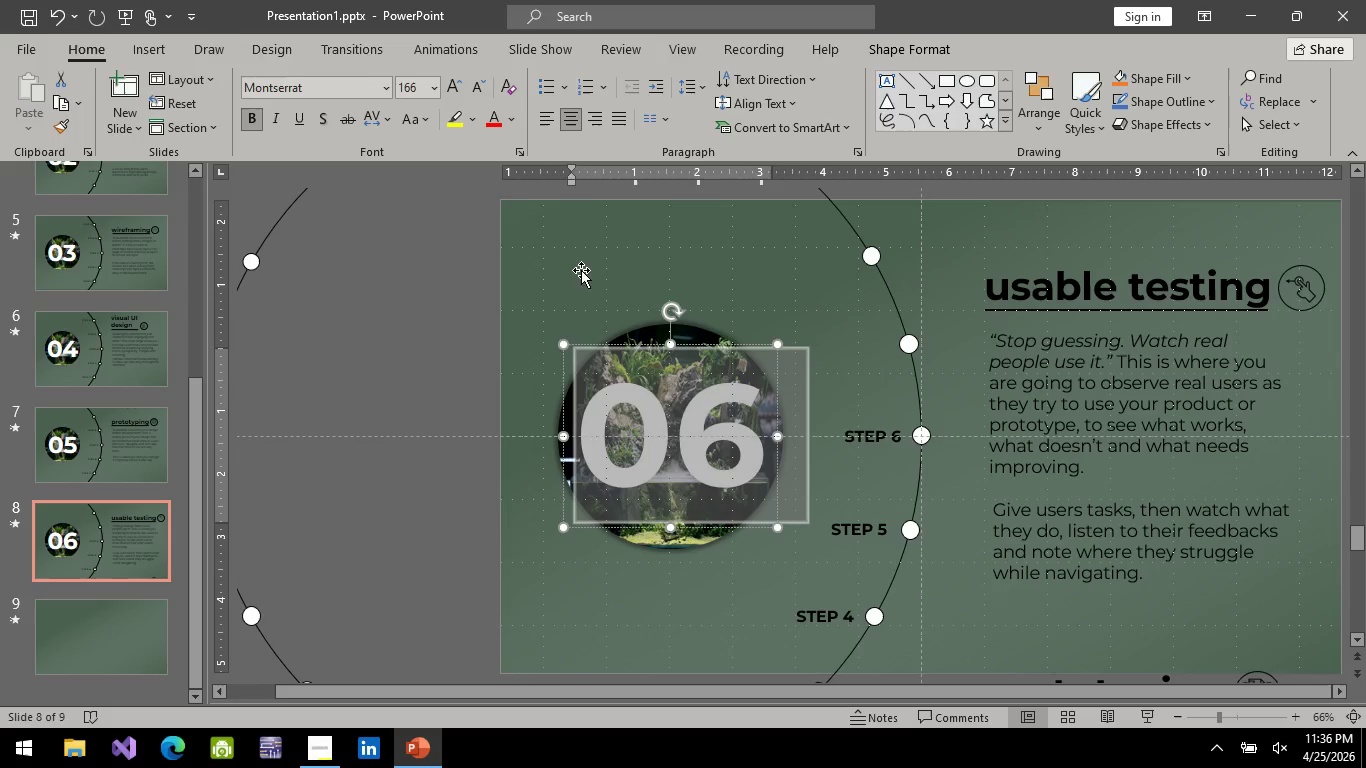 
left_click([572, 270])
 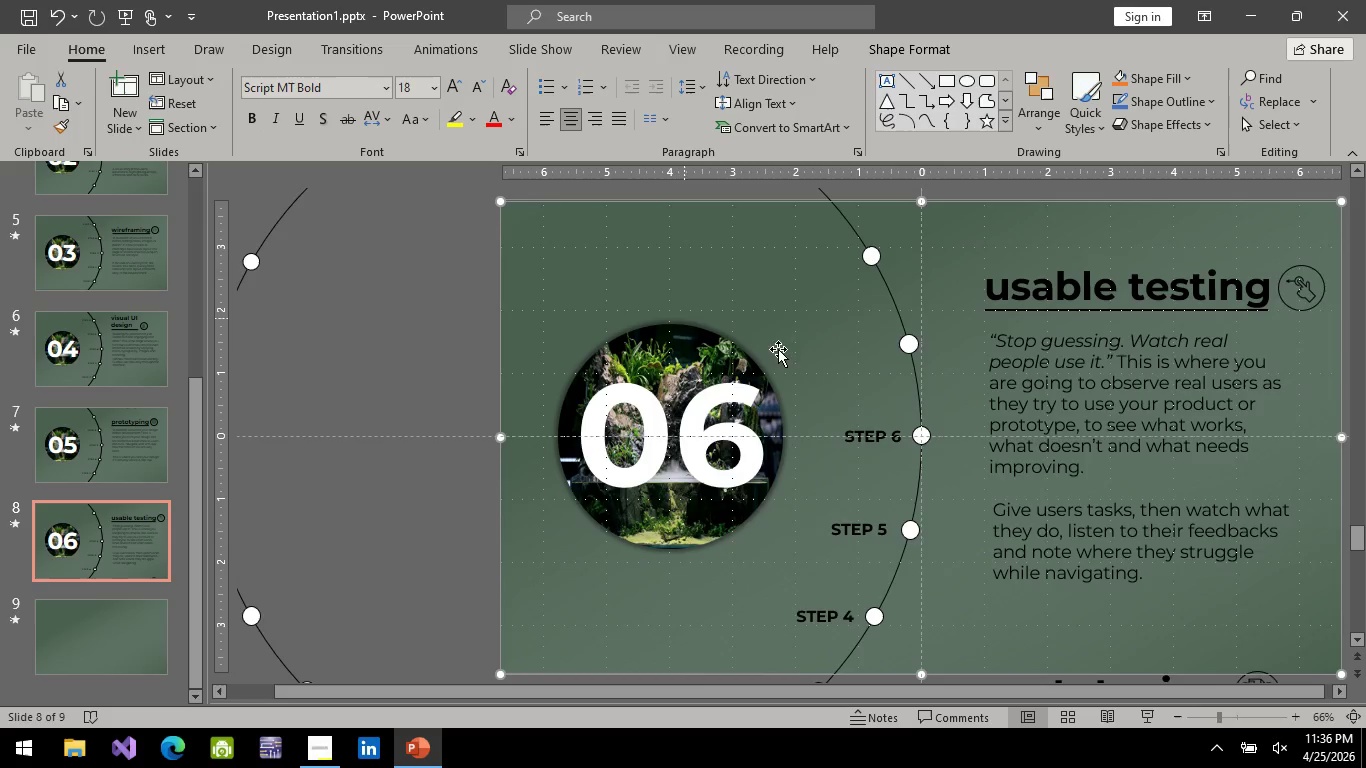 
key(Control+ControlLeft)
 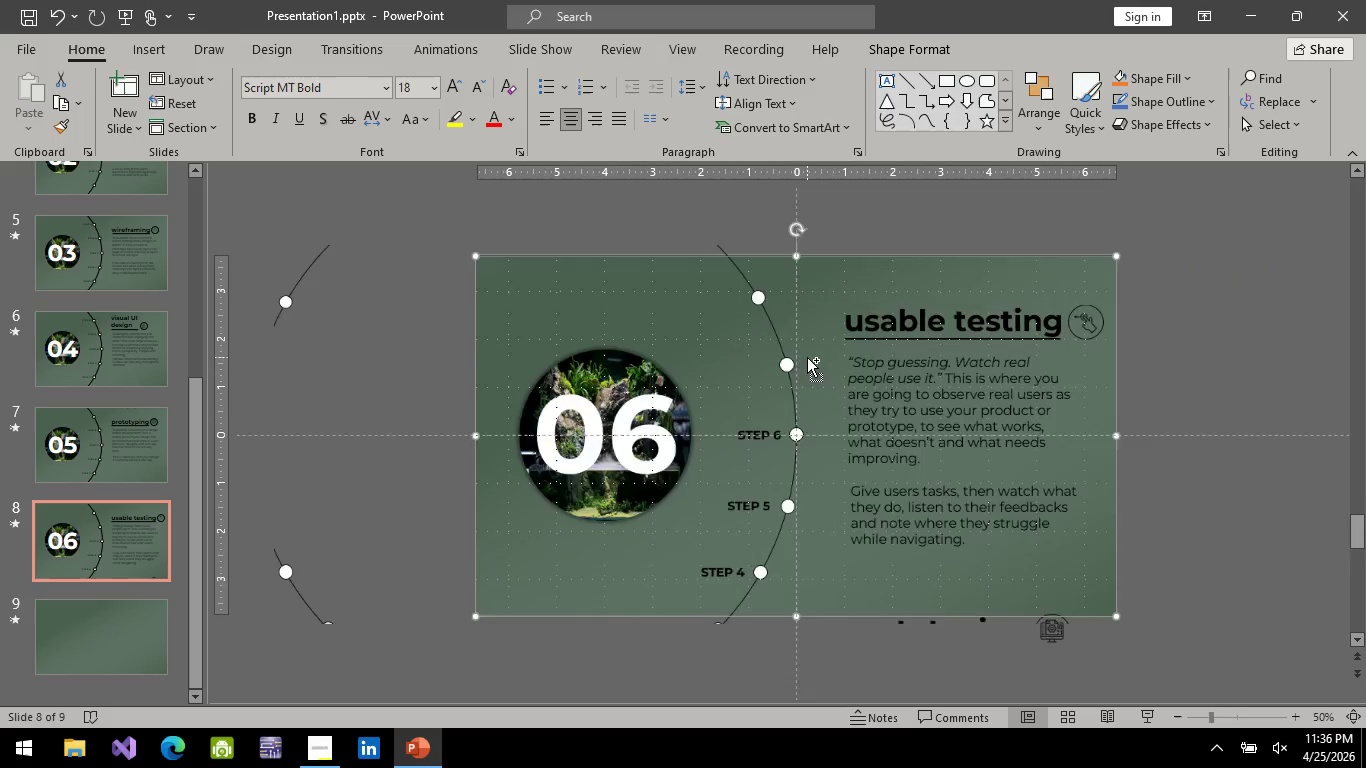 
key(Control+ControlLeft)
 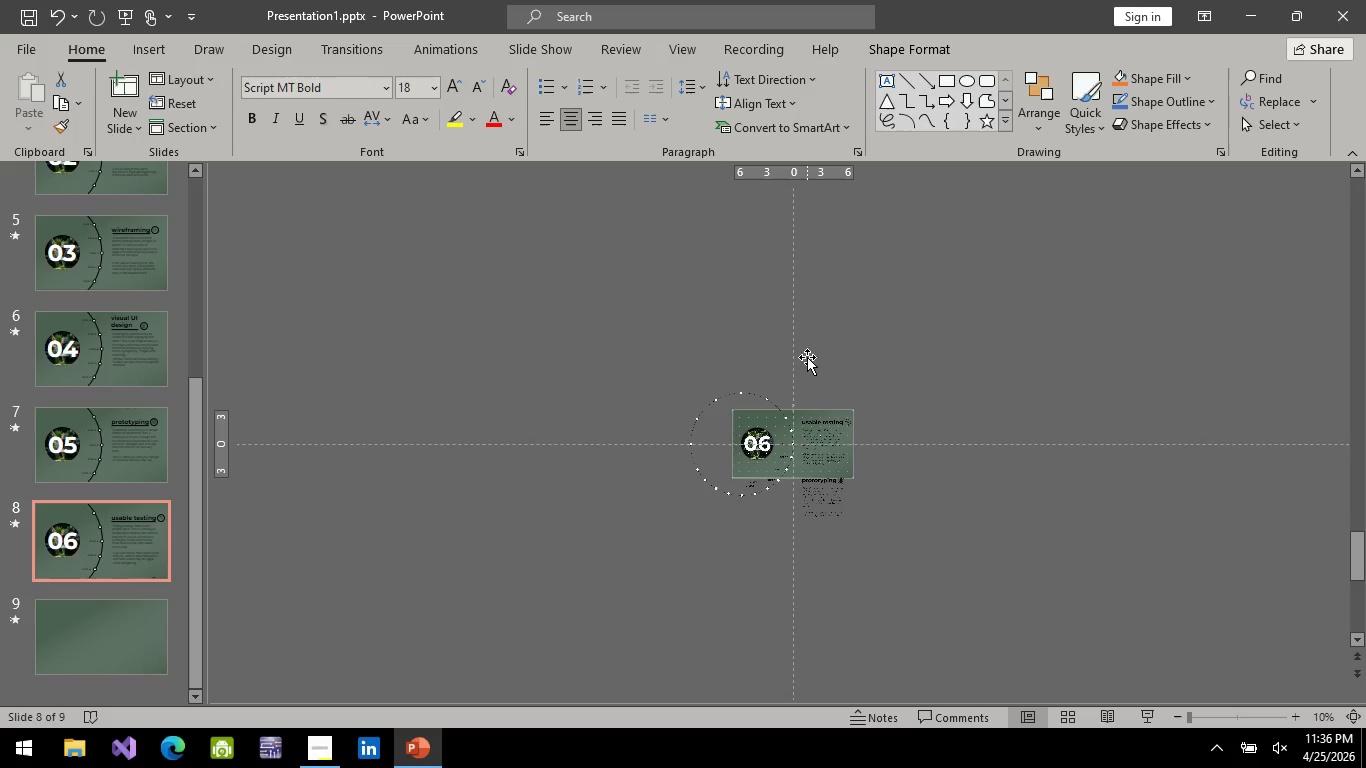 
key(Control+ControlLeft)
 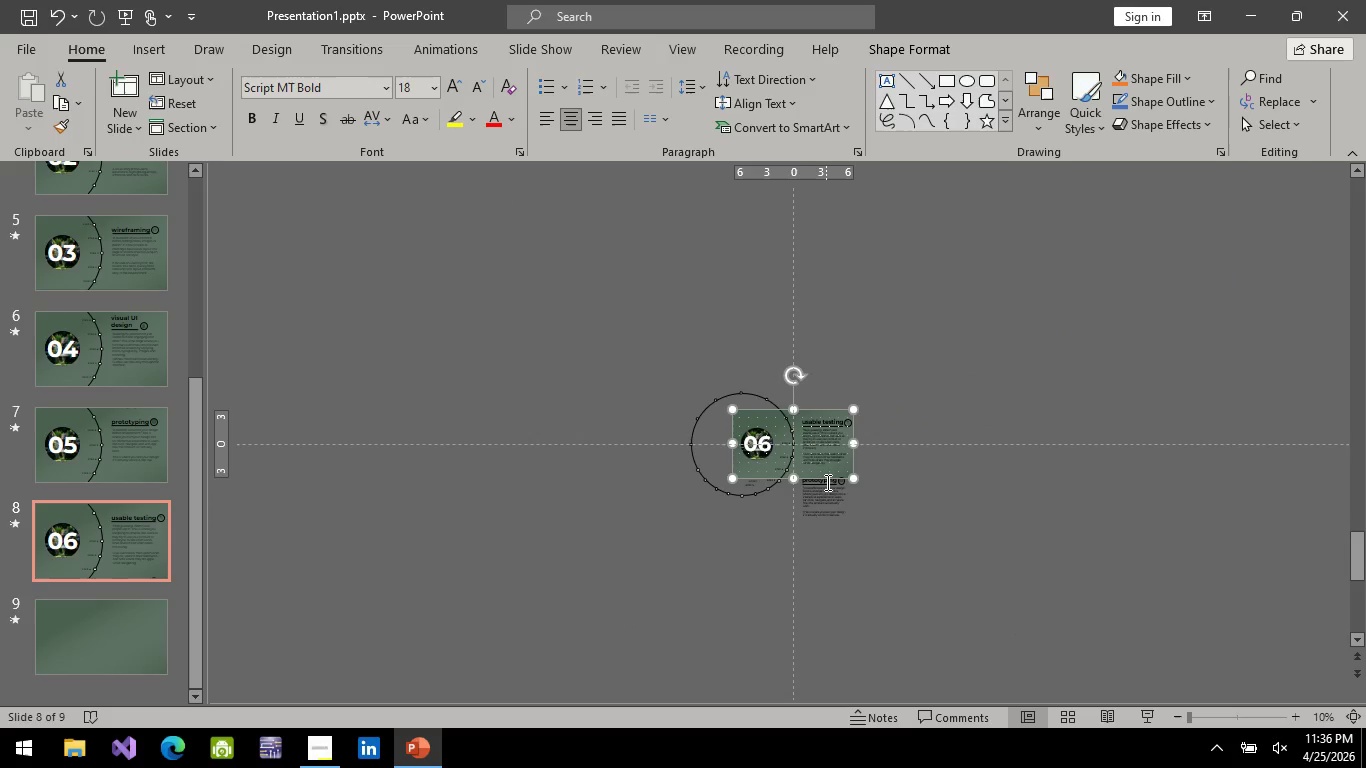 
scroll: coordinate [807, 357], scroll_direction: down, amount: 4.0
 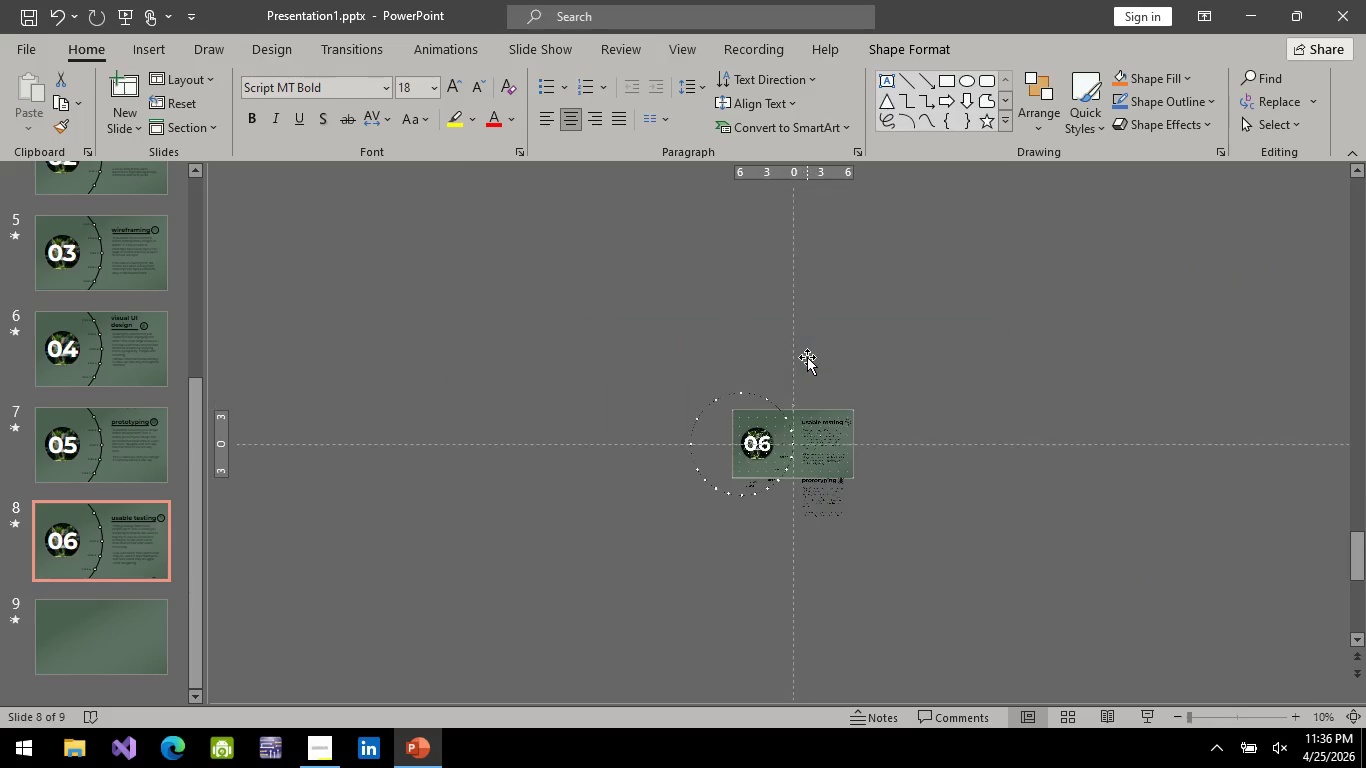 
left_click([826, 482])
 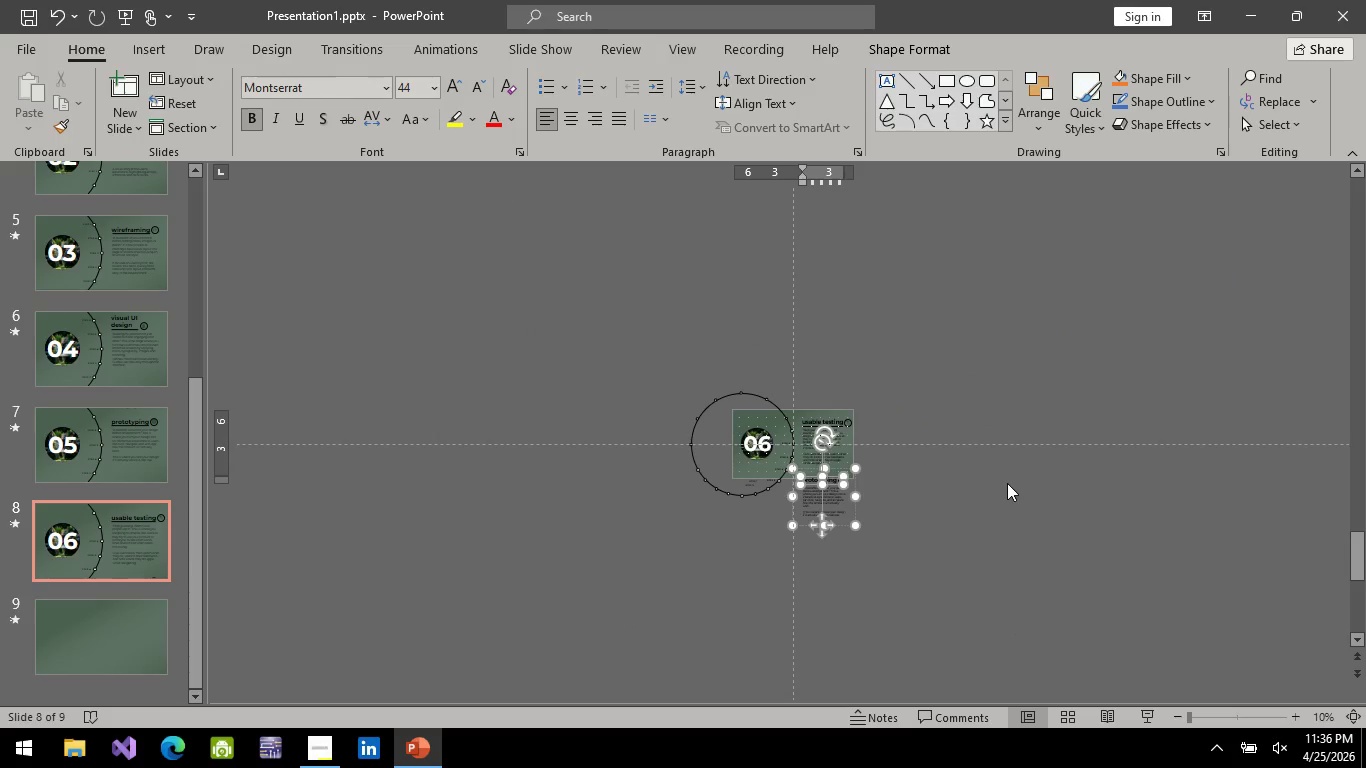 
key(Control+A)
 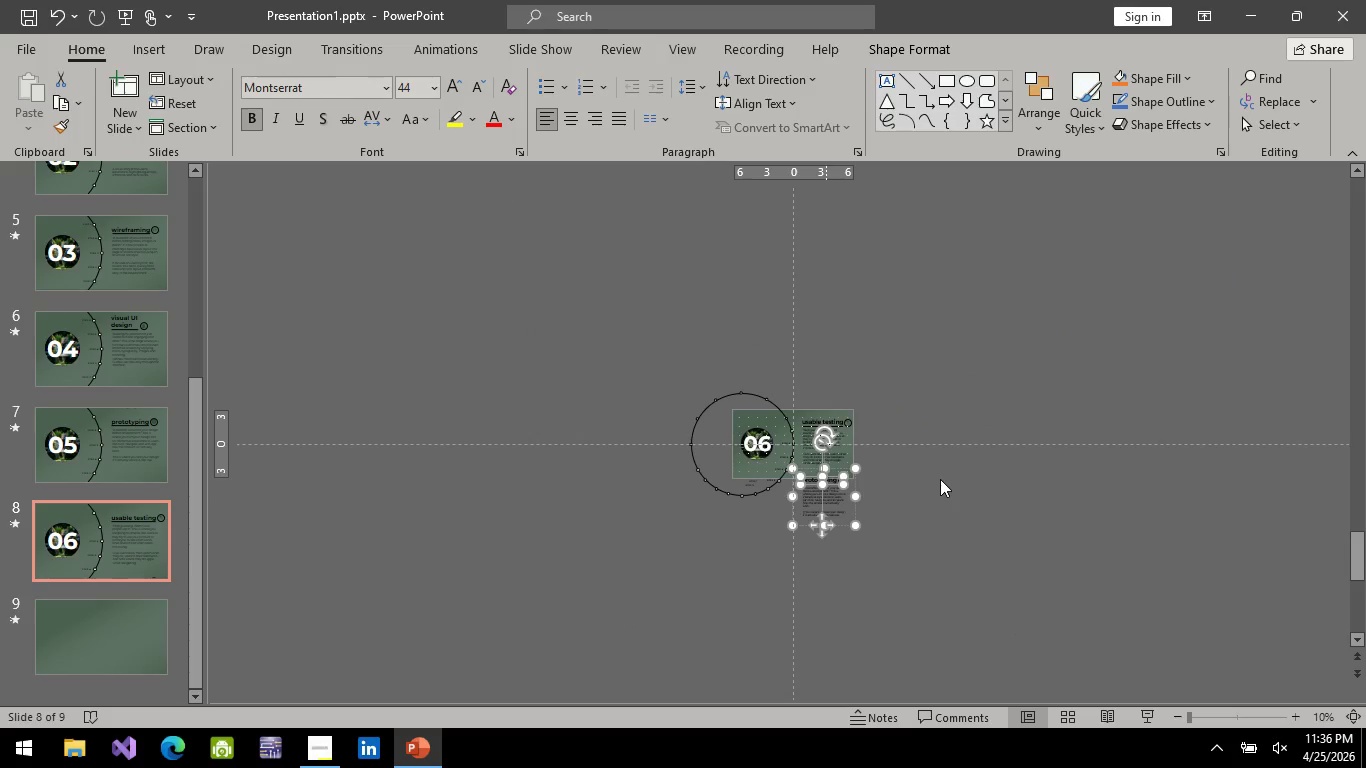 
left_click([940, 479])
 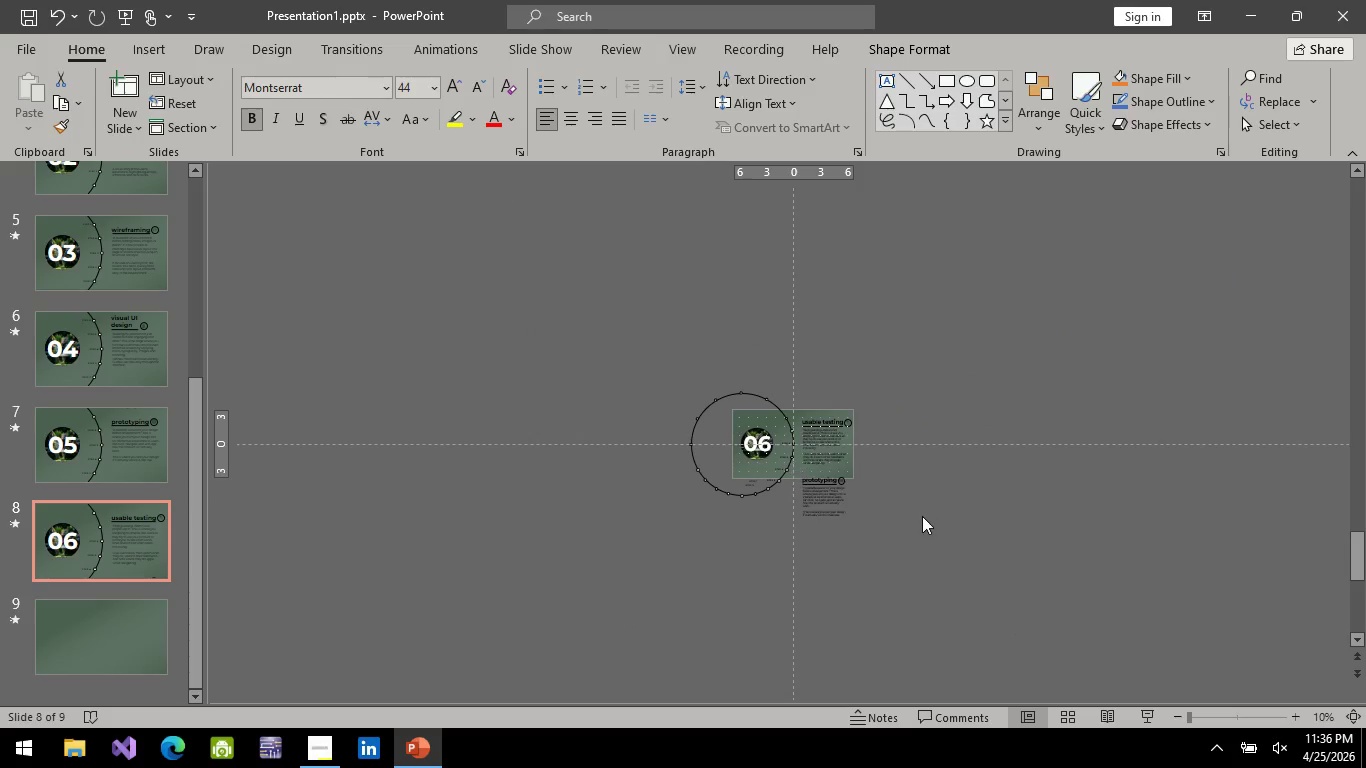 
double_click([922, 516])
 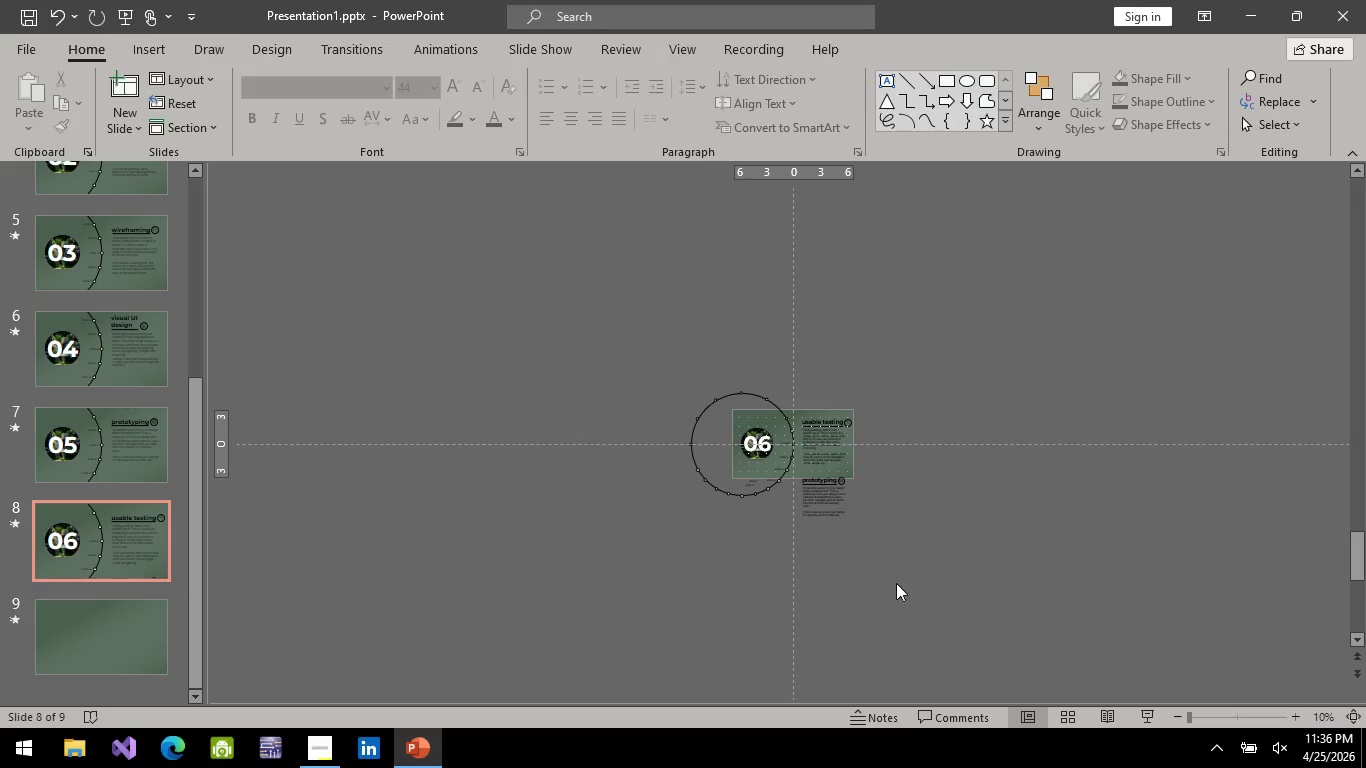 
left_click_drag(start_coordinate=[935, 605], to_coordinate=[590, 333])
 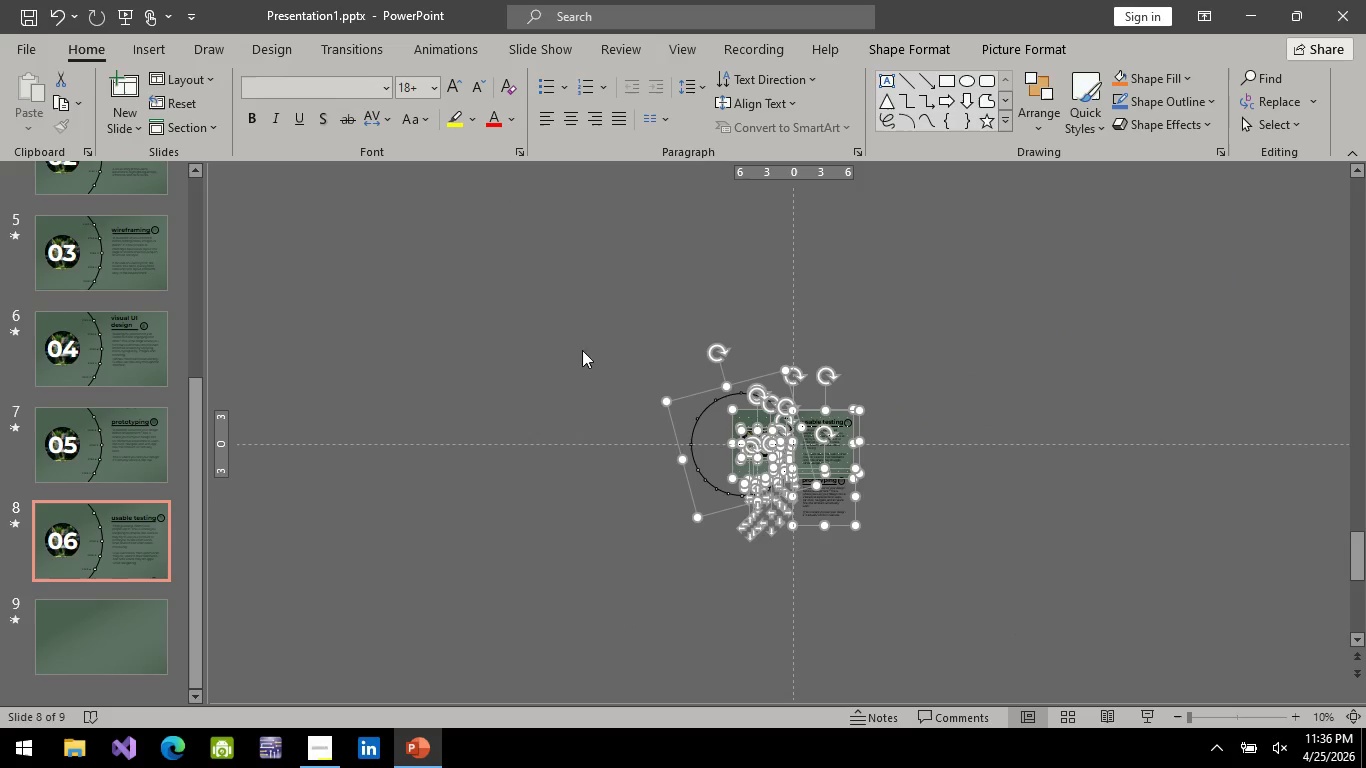 
key(Control+C)
 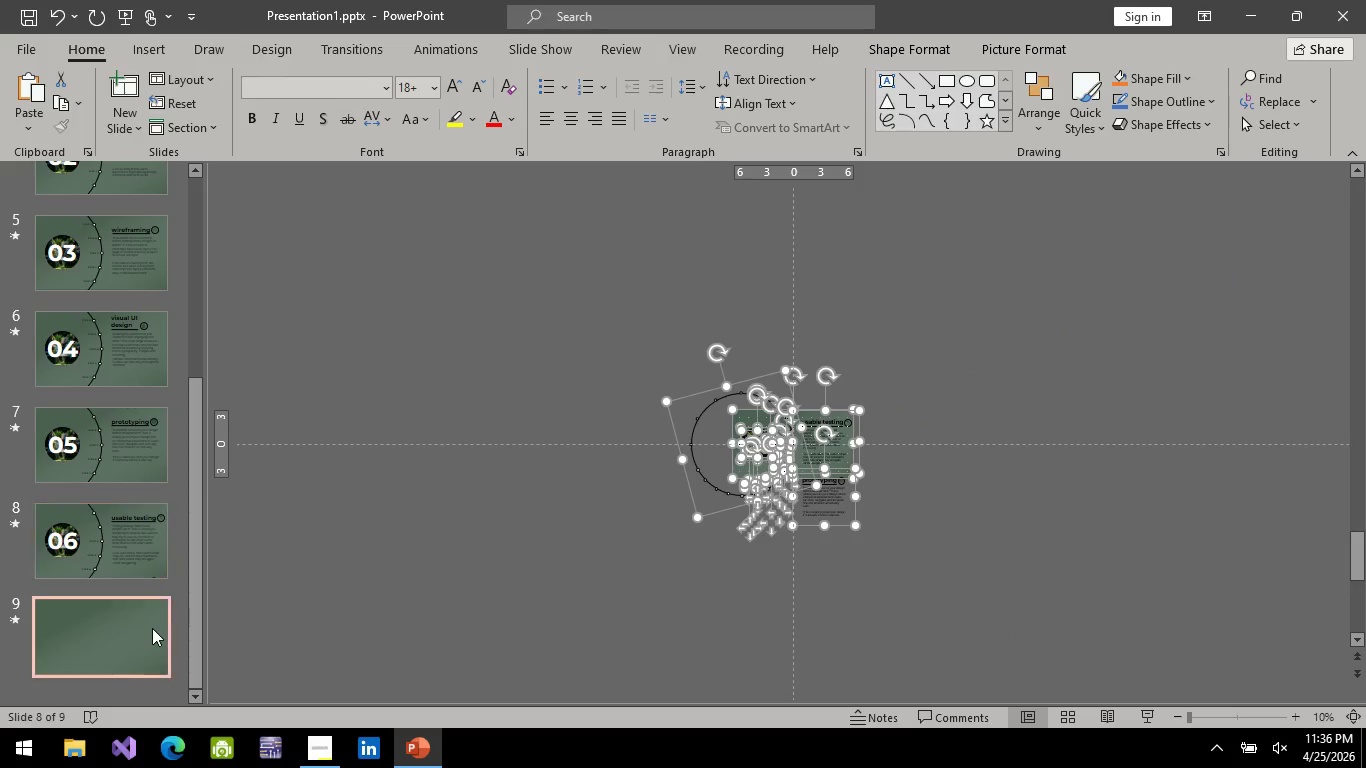 
left_click([152, 628])
 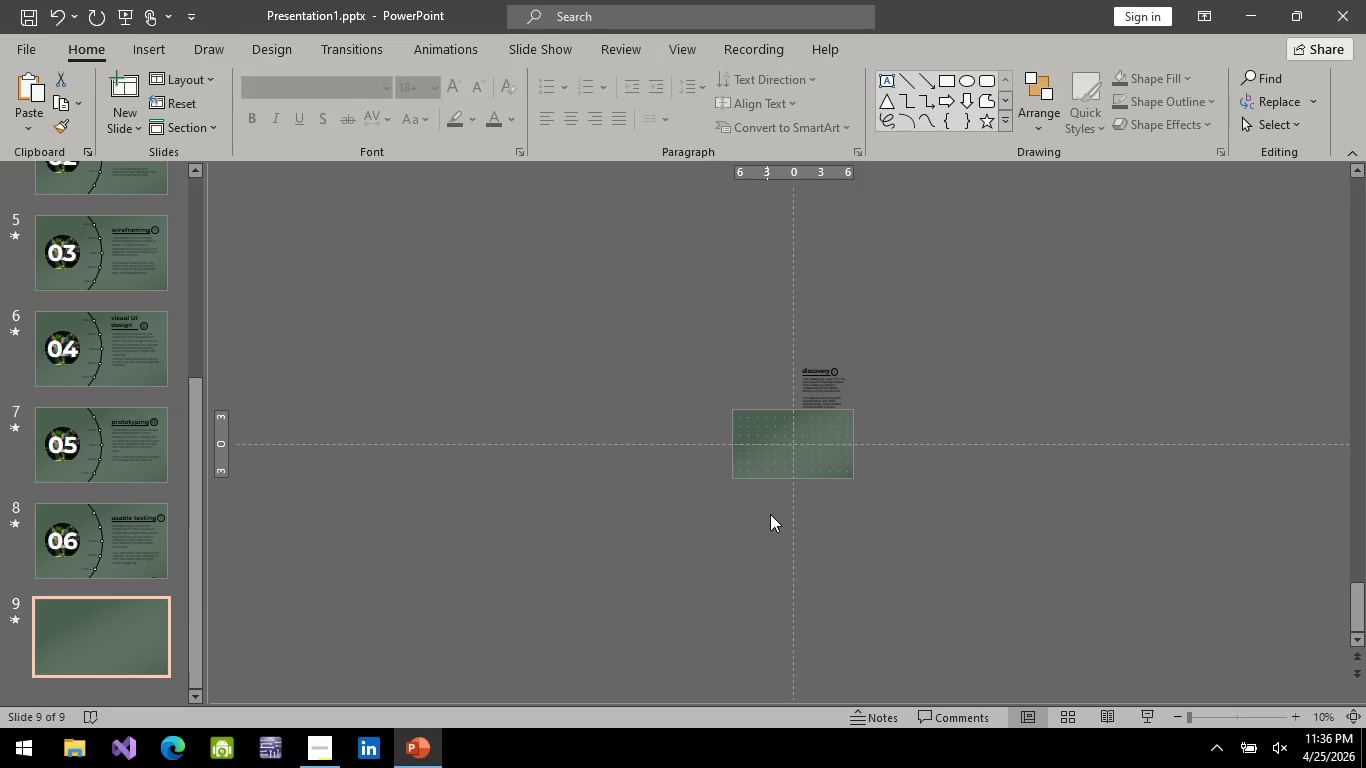 
hold_key(key=ControlLeft, duration=1.5)
 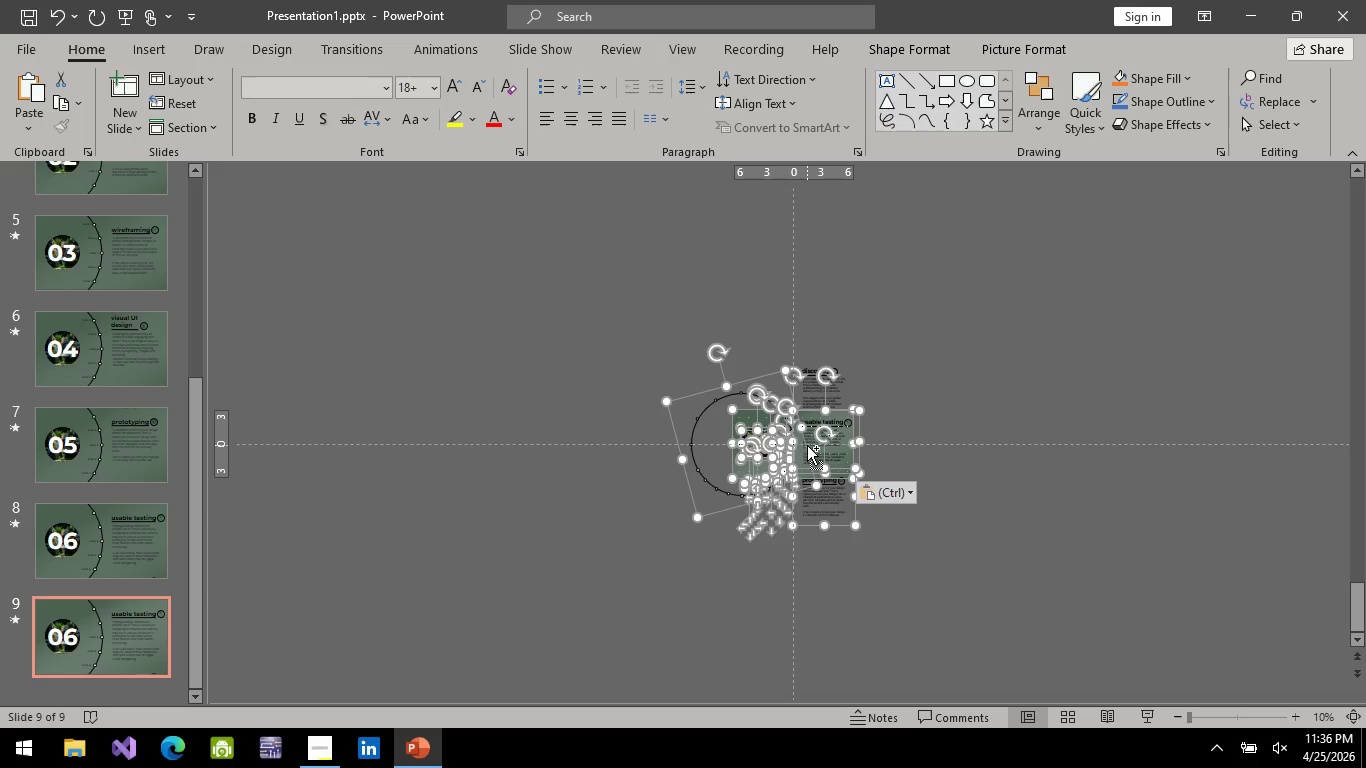 
key(Control+V)
 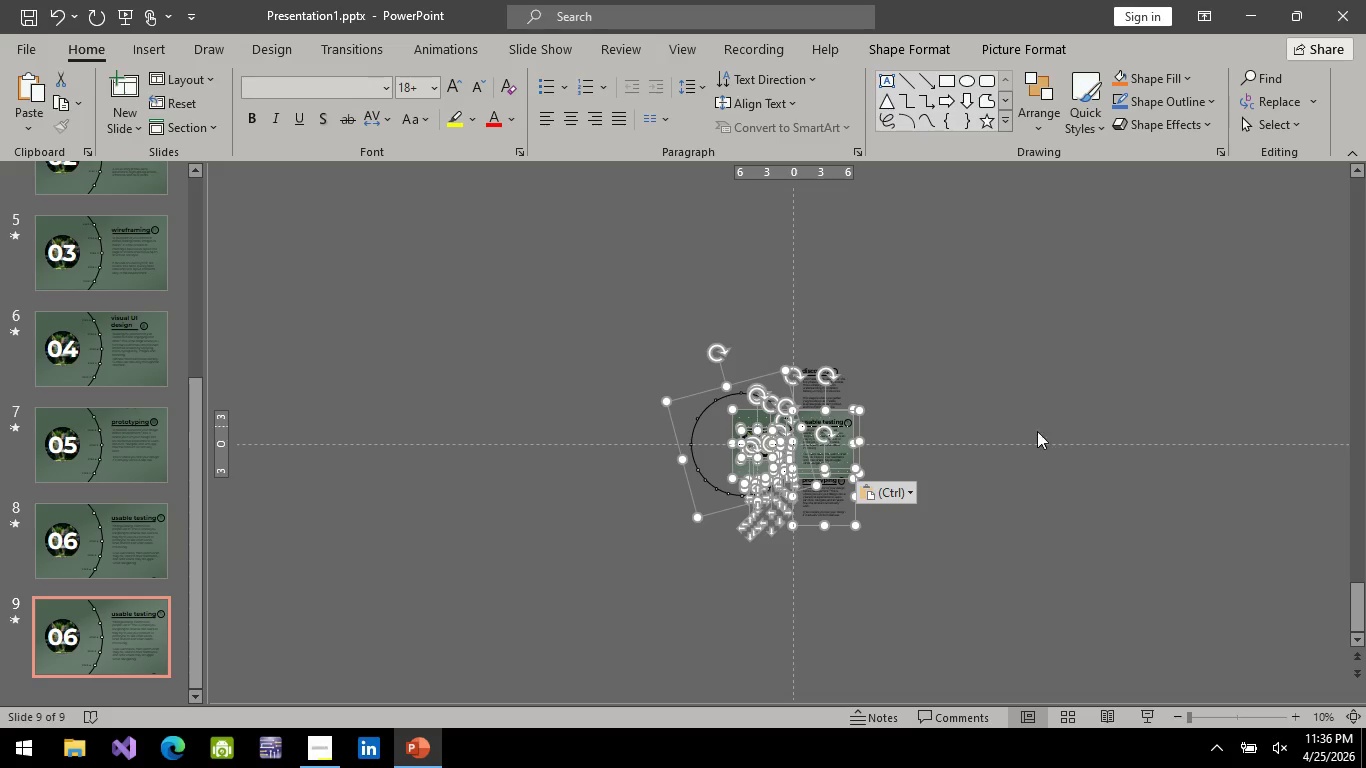 
key(Control+ControlLeft)
 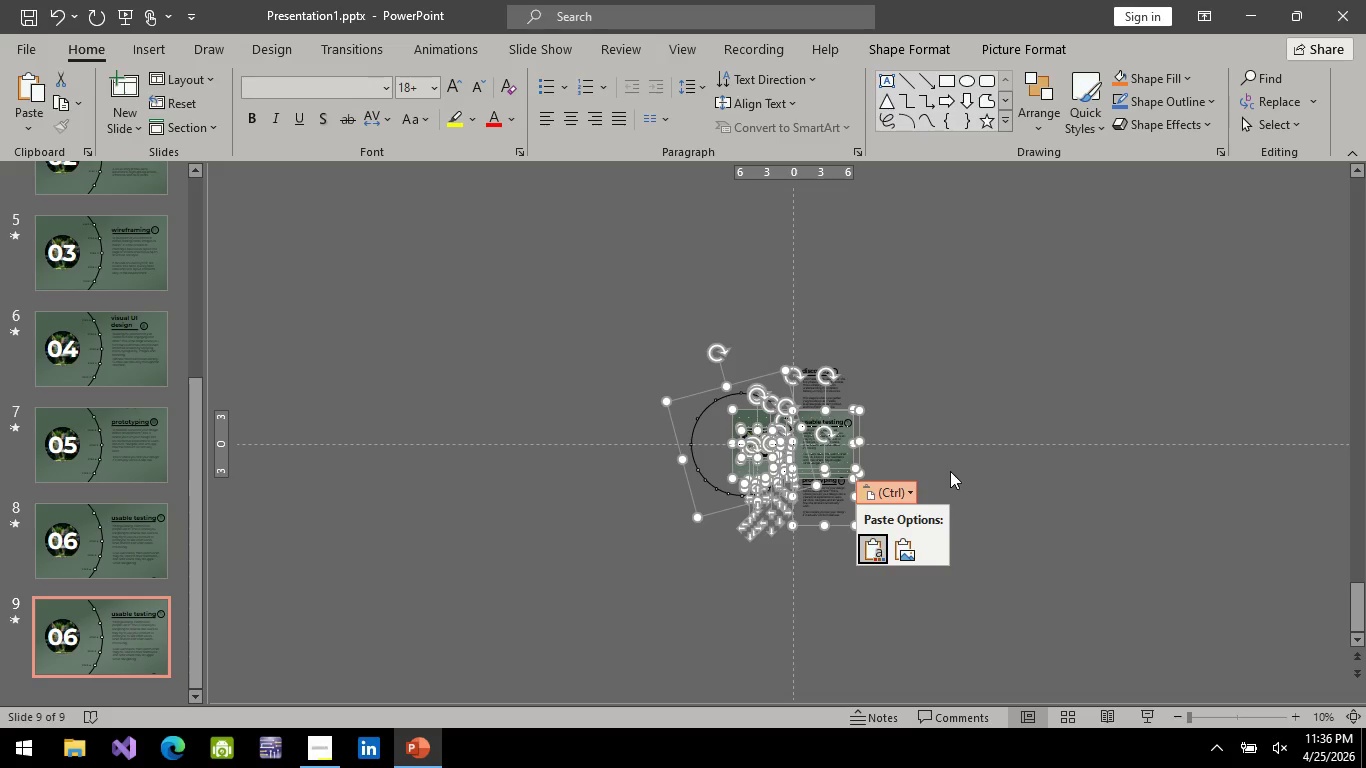 
hold_key(key=ControlLeft, duration=0.75)
left_click([996, 430])
 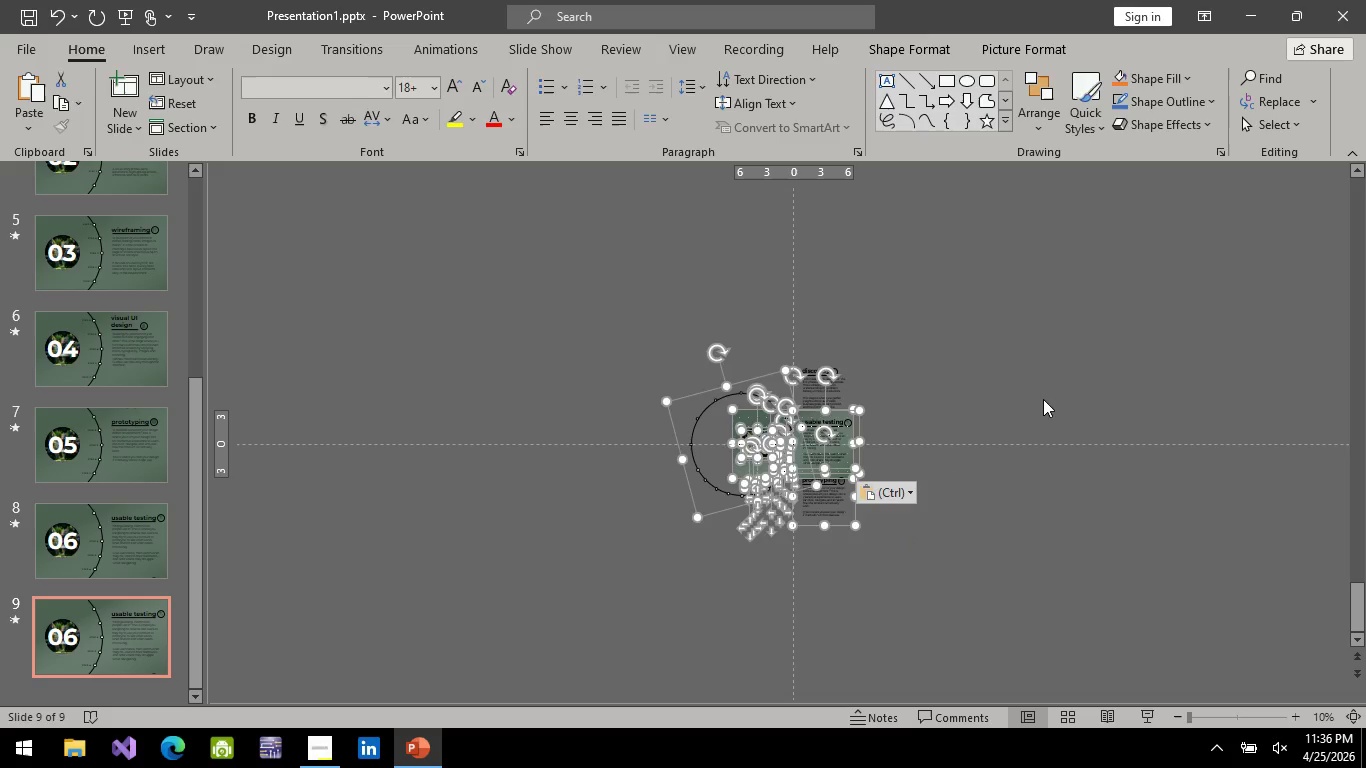 
left_click([1044, 399])
 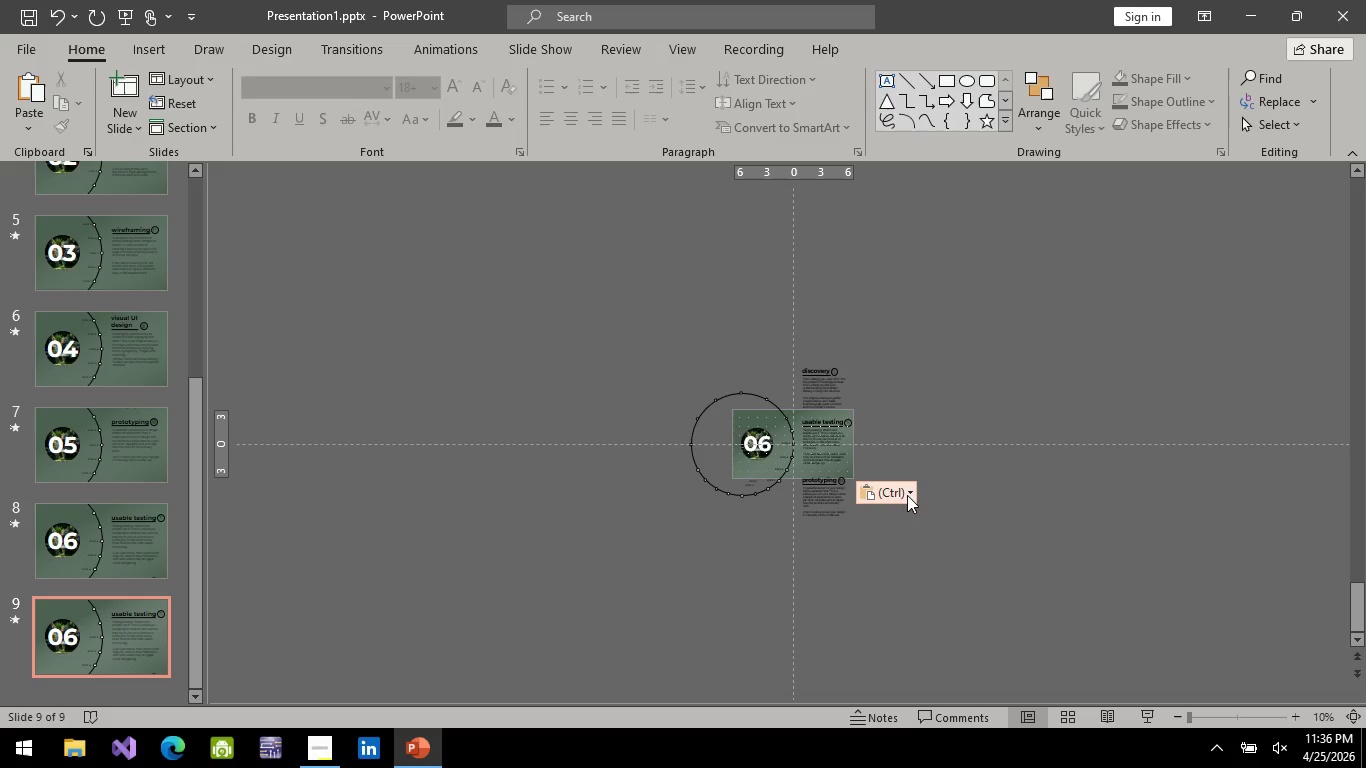 
hold_key(key=ControlLeft, duration=0.66)
 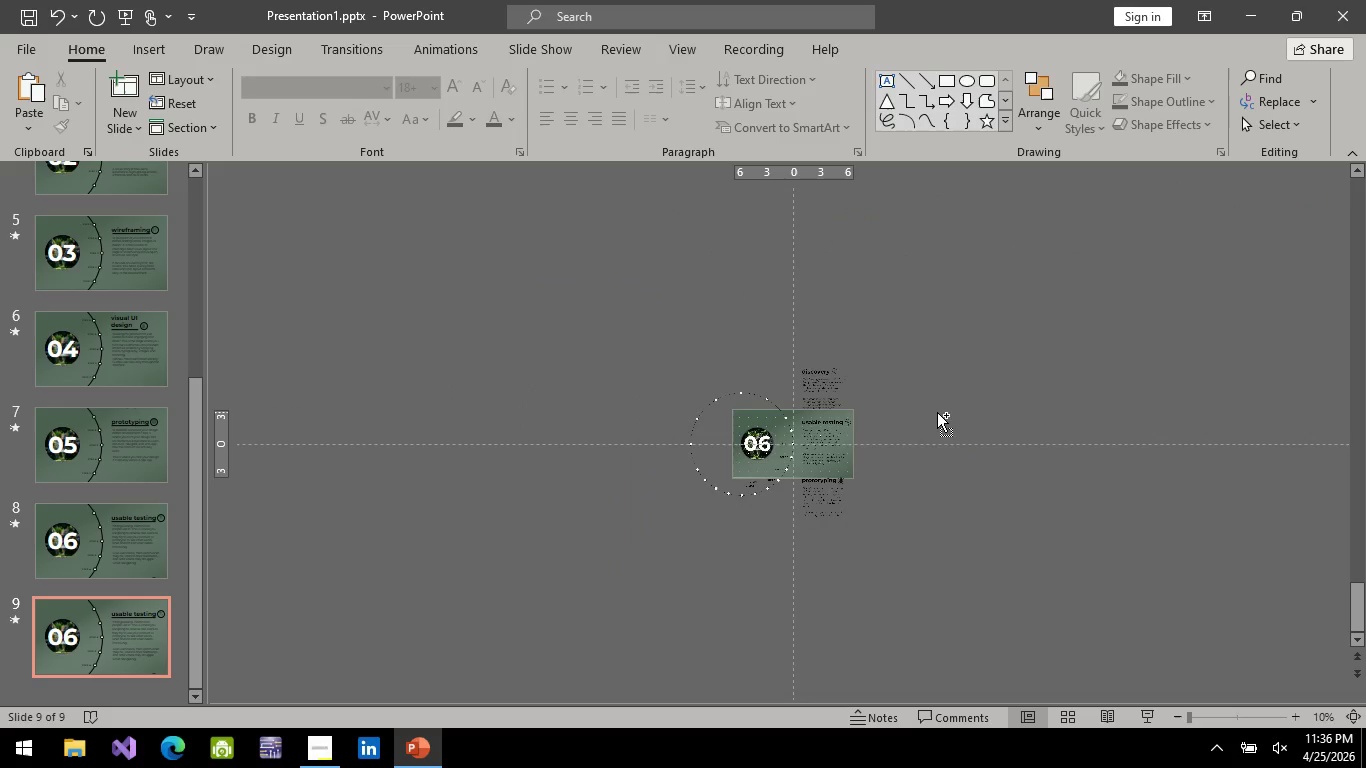 
hold_key(key=ControlLeft, duration=0.61)
 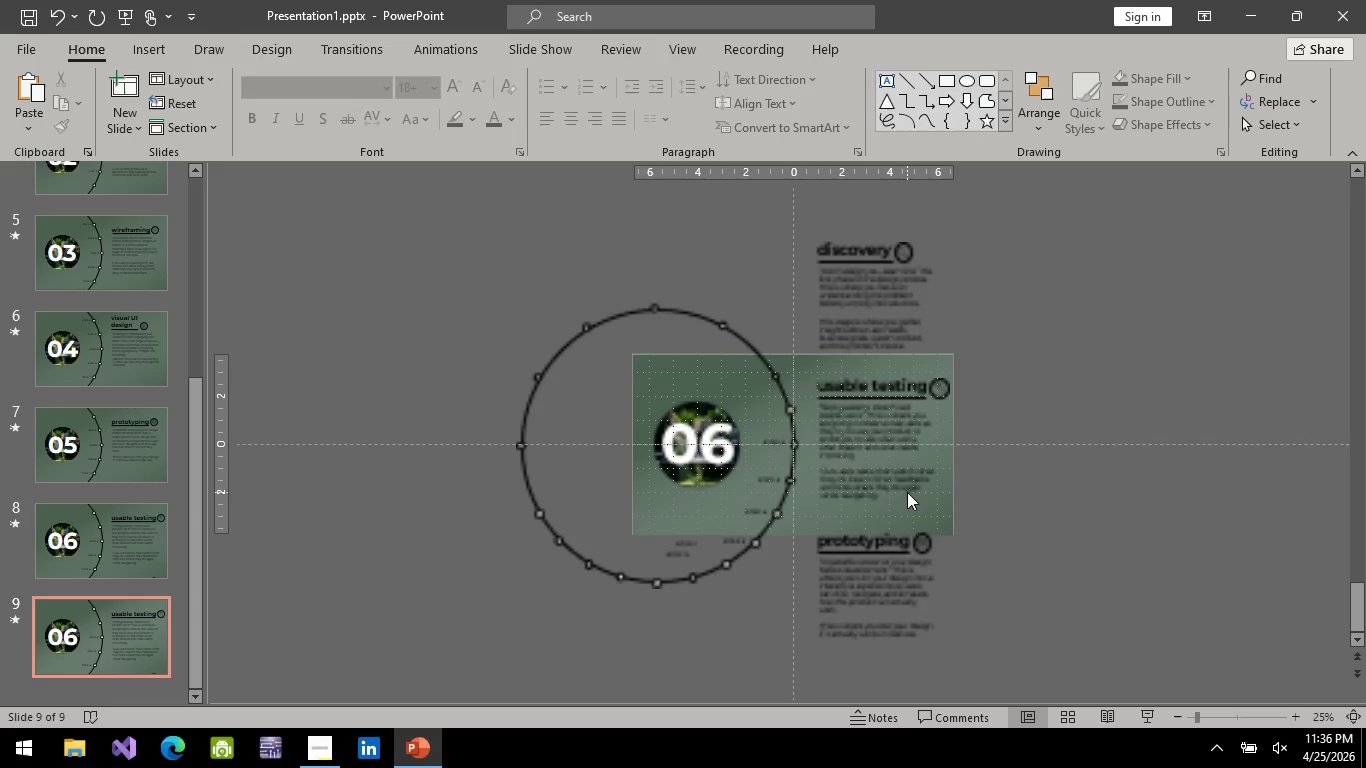 
scroll: coordinate [937, 412], scroll_direction: up, amount: 4.0
 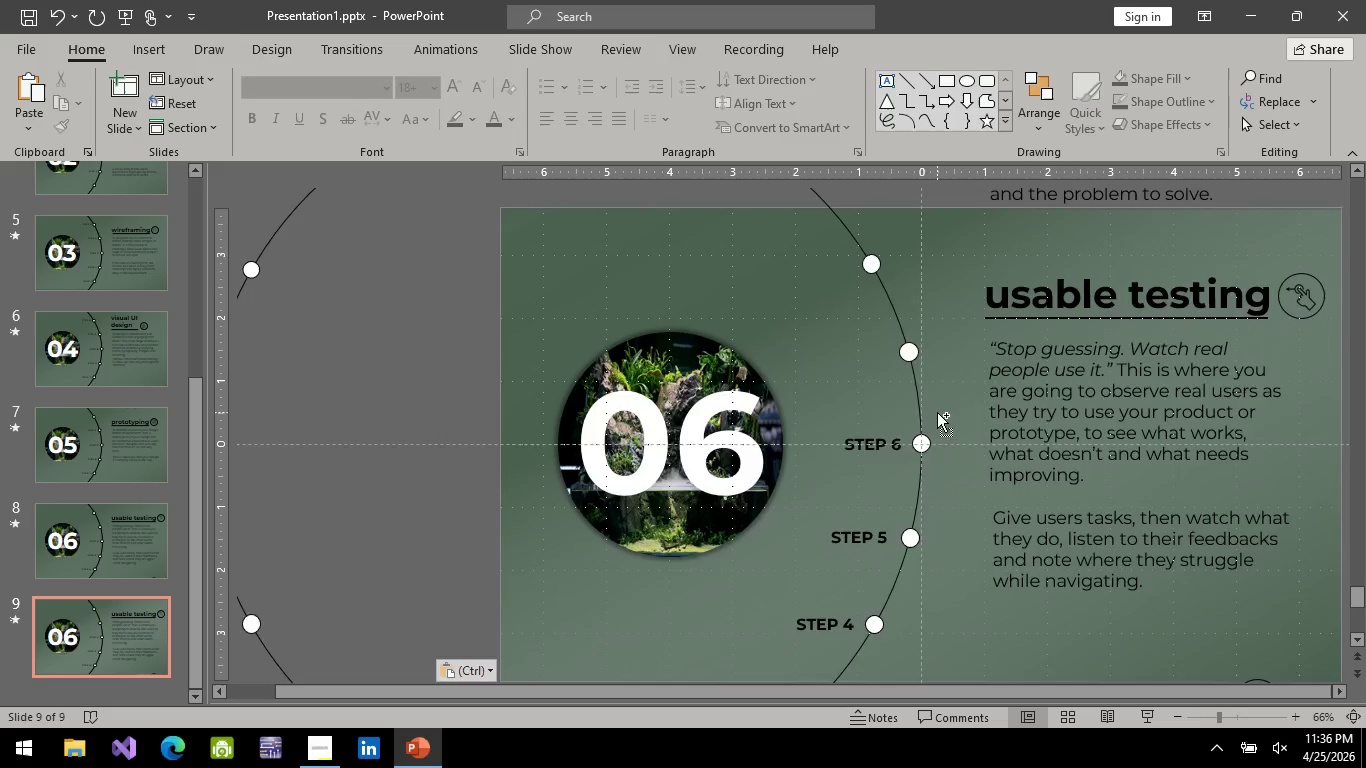 
scroll: coordinate [937, 412], scroll_direction: down, amount: 4.0
 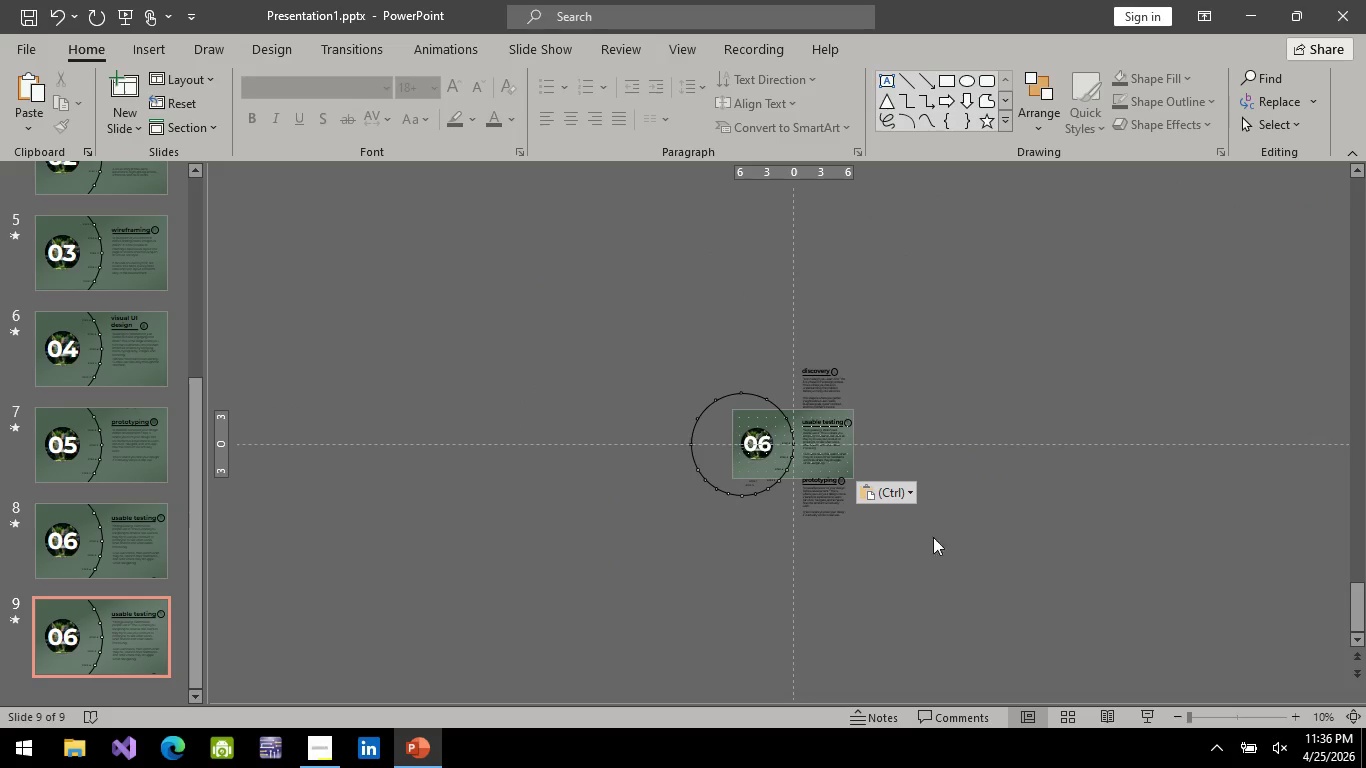 
hold_key(key=ControlLeft, duration=0.5)
 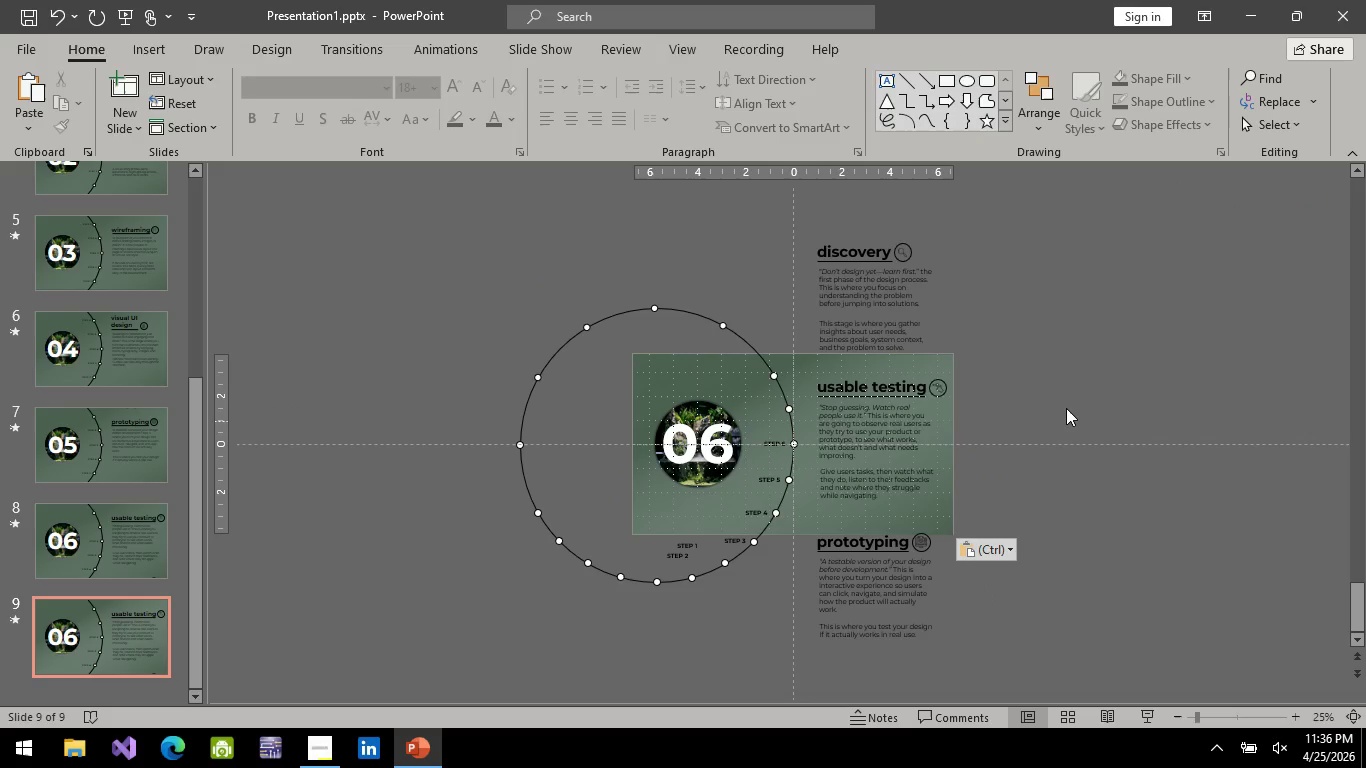 
hold_key(key=ControlLeft, duration=7.73)
 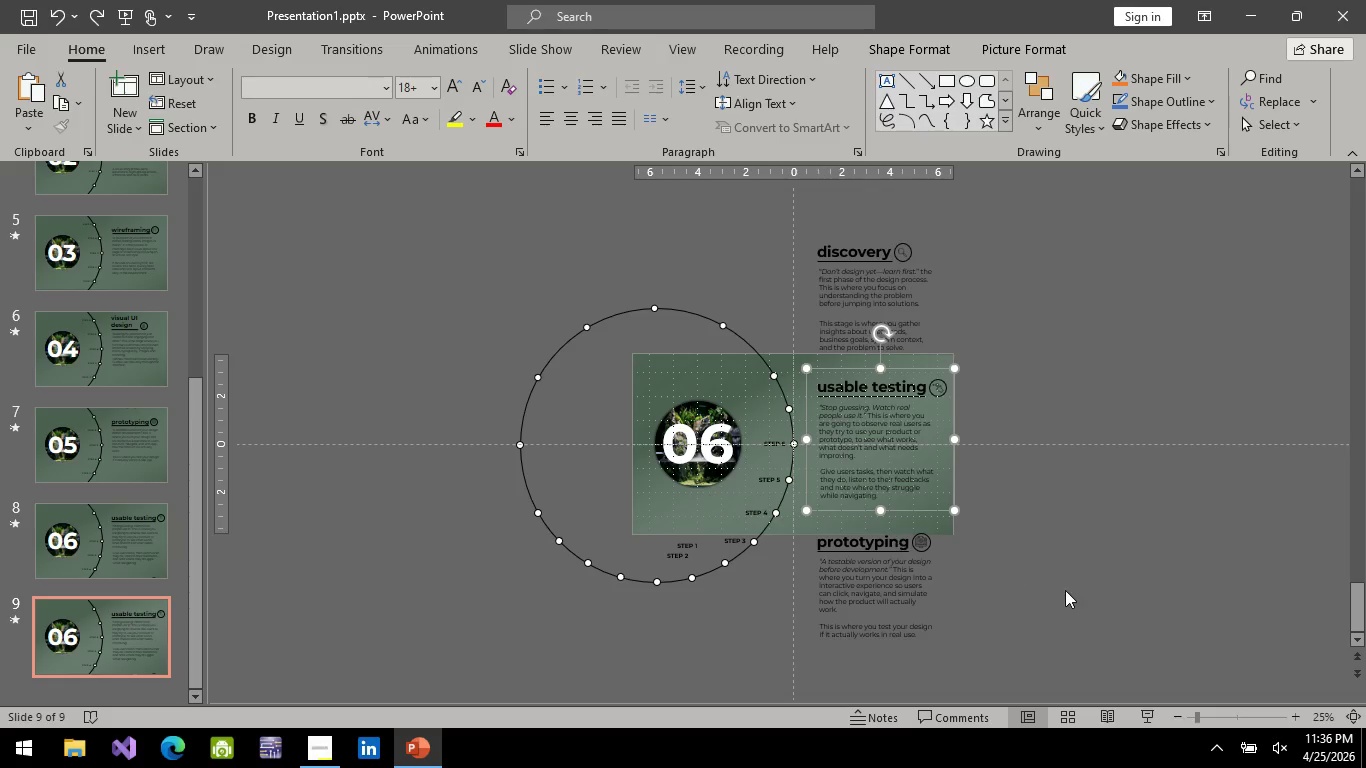 
scroll: coordinate [906, 492], scroll_direction: up, amount: 1.0
 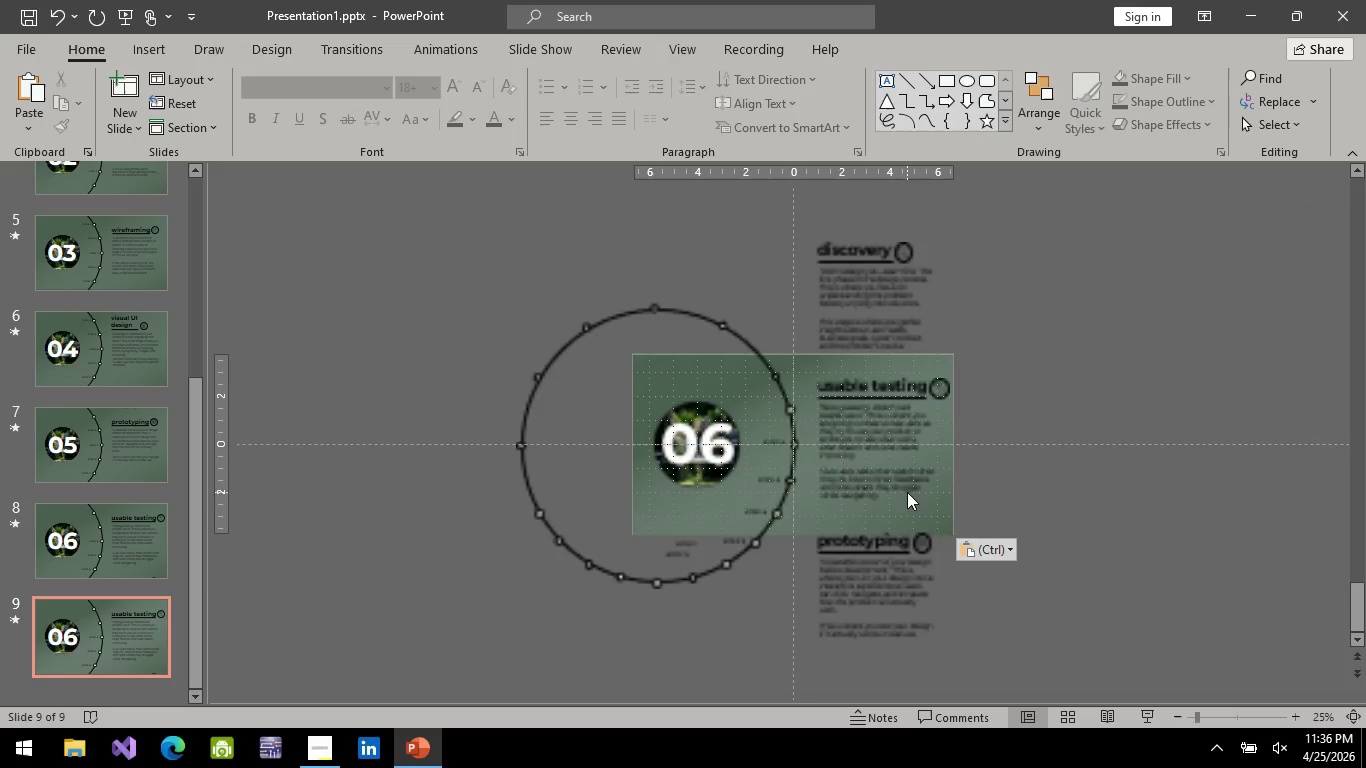 
left_click([1066, 407])
 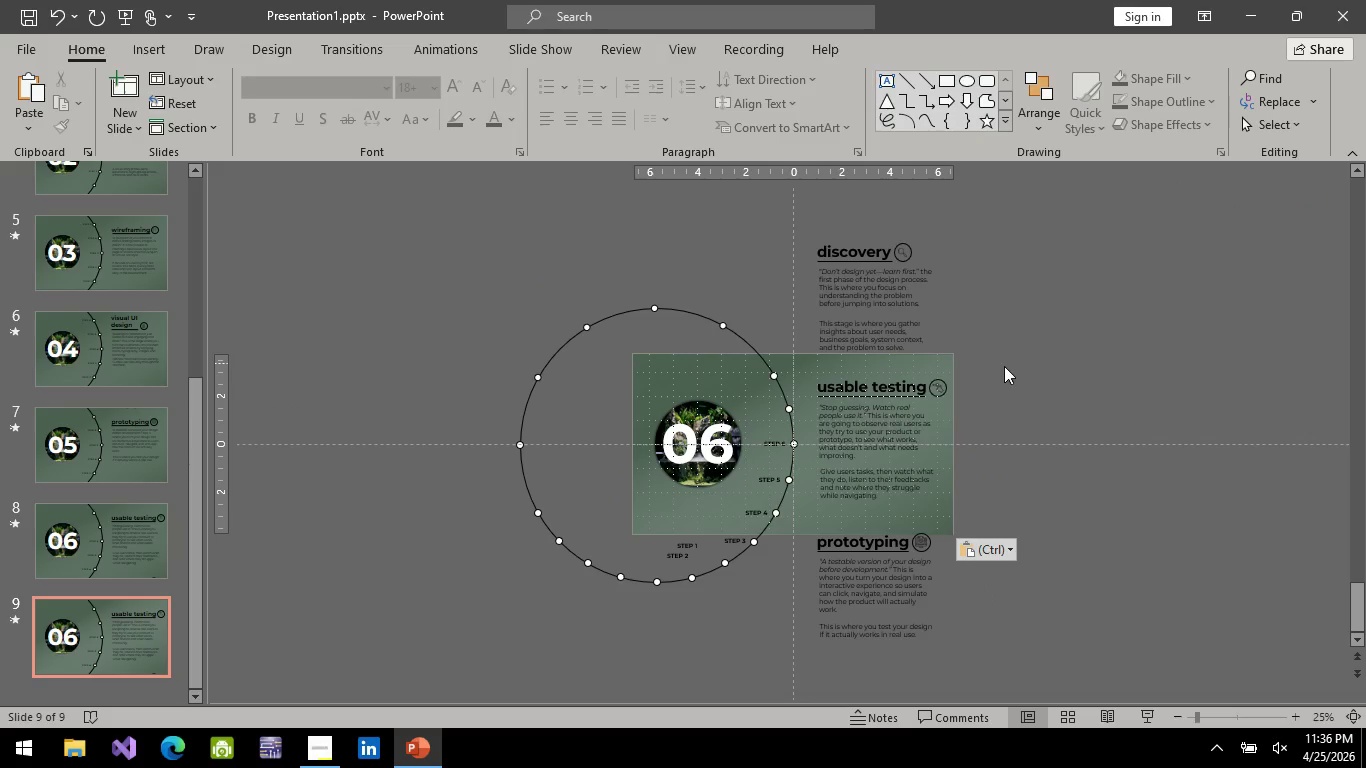 
left_click_drag(start_coordinate=[1011, 363], to_coordinate=[803, 527])
 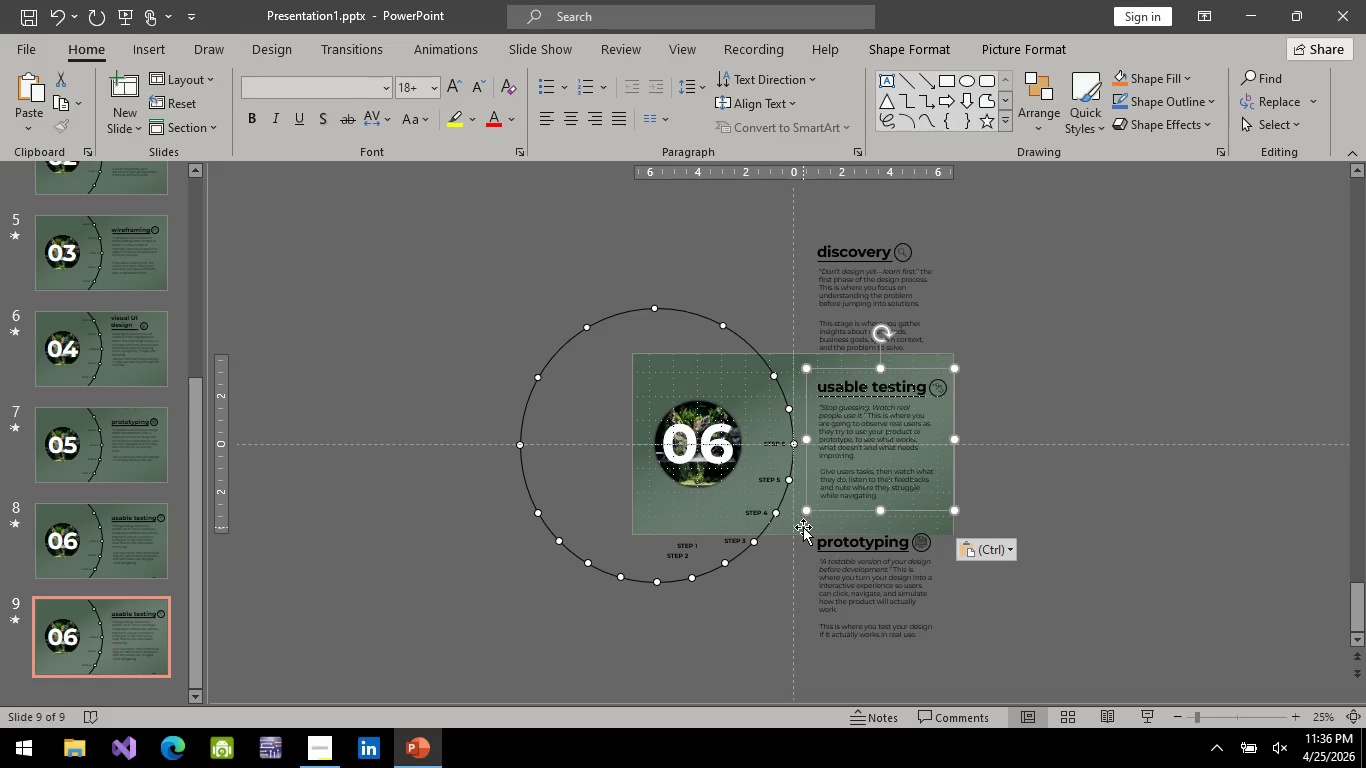 
hold_key(key=ArrowDown, duration=0.33)
 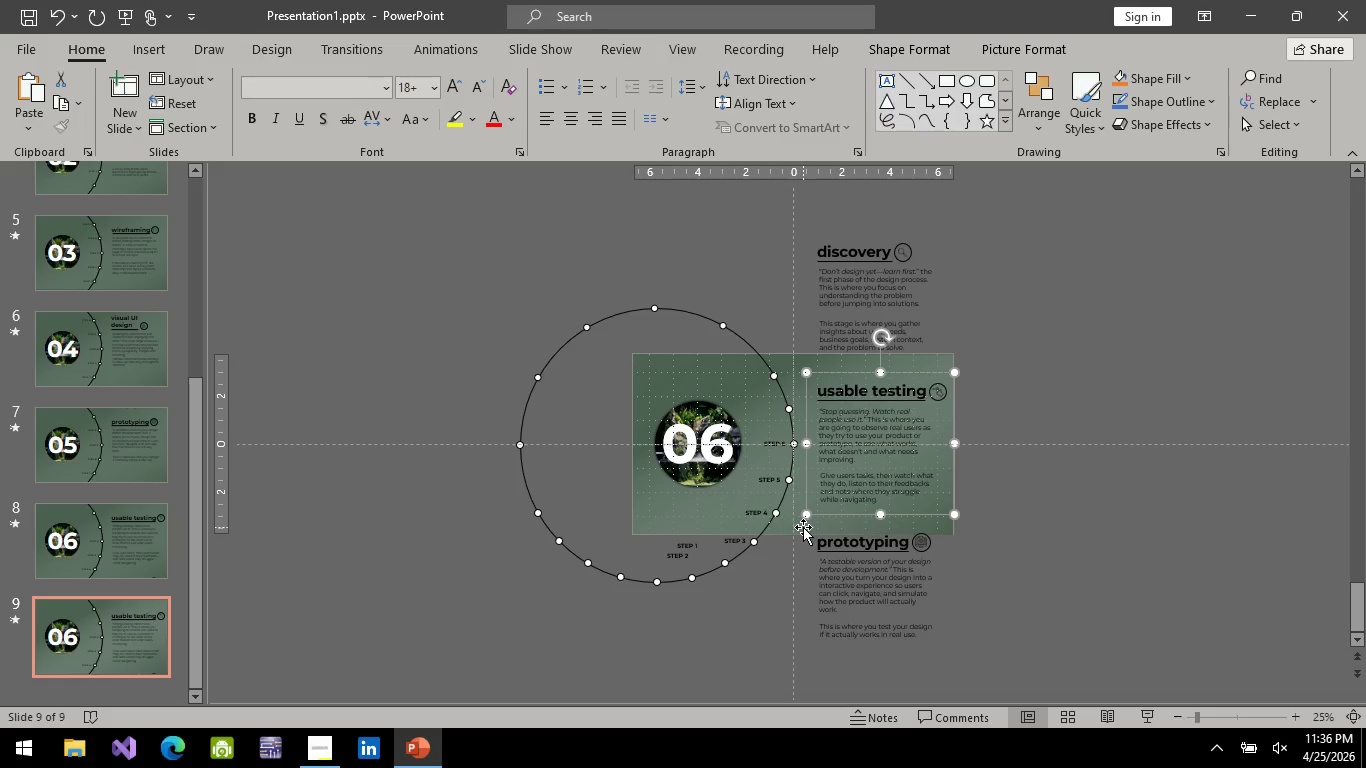 
key(Control+Z)
 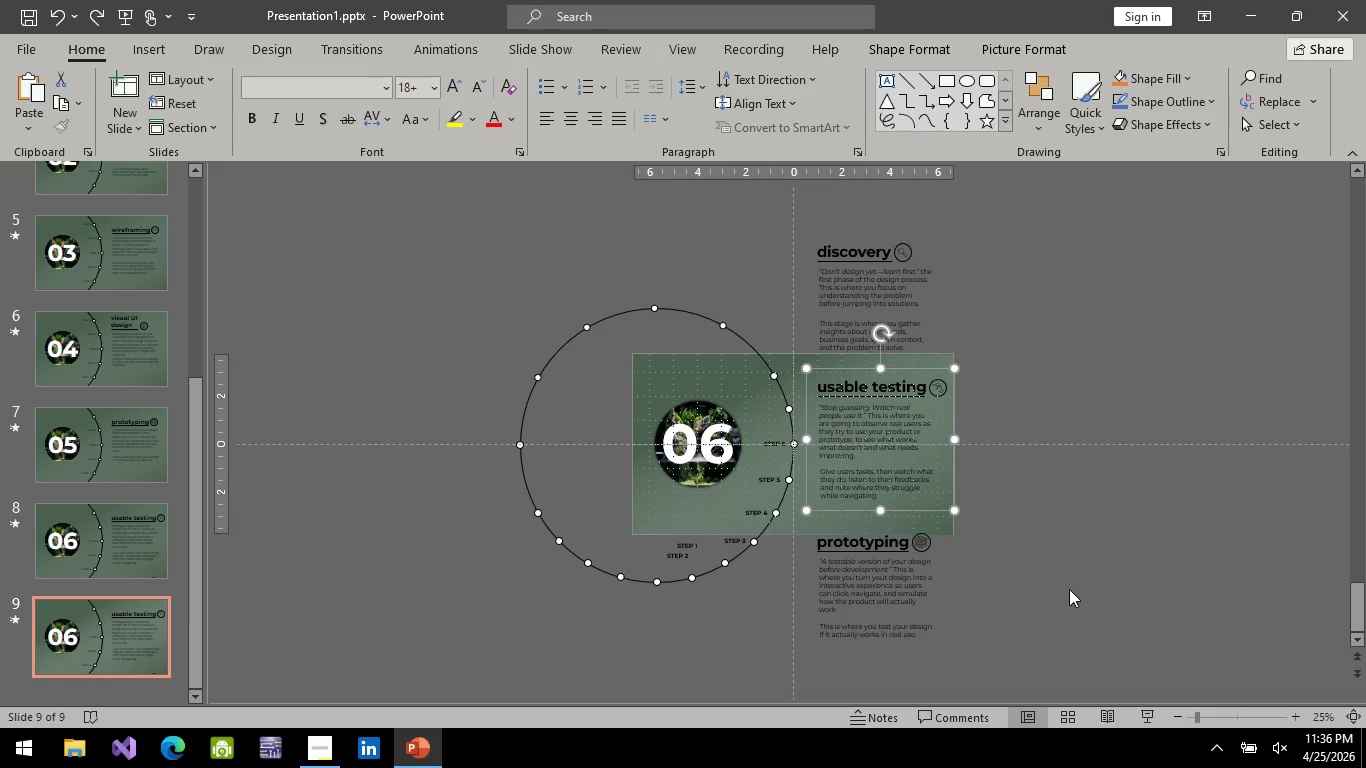 
left_click([1069, 589])
 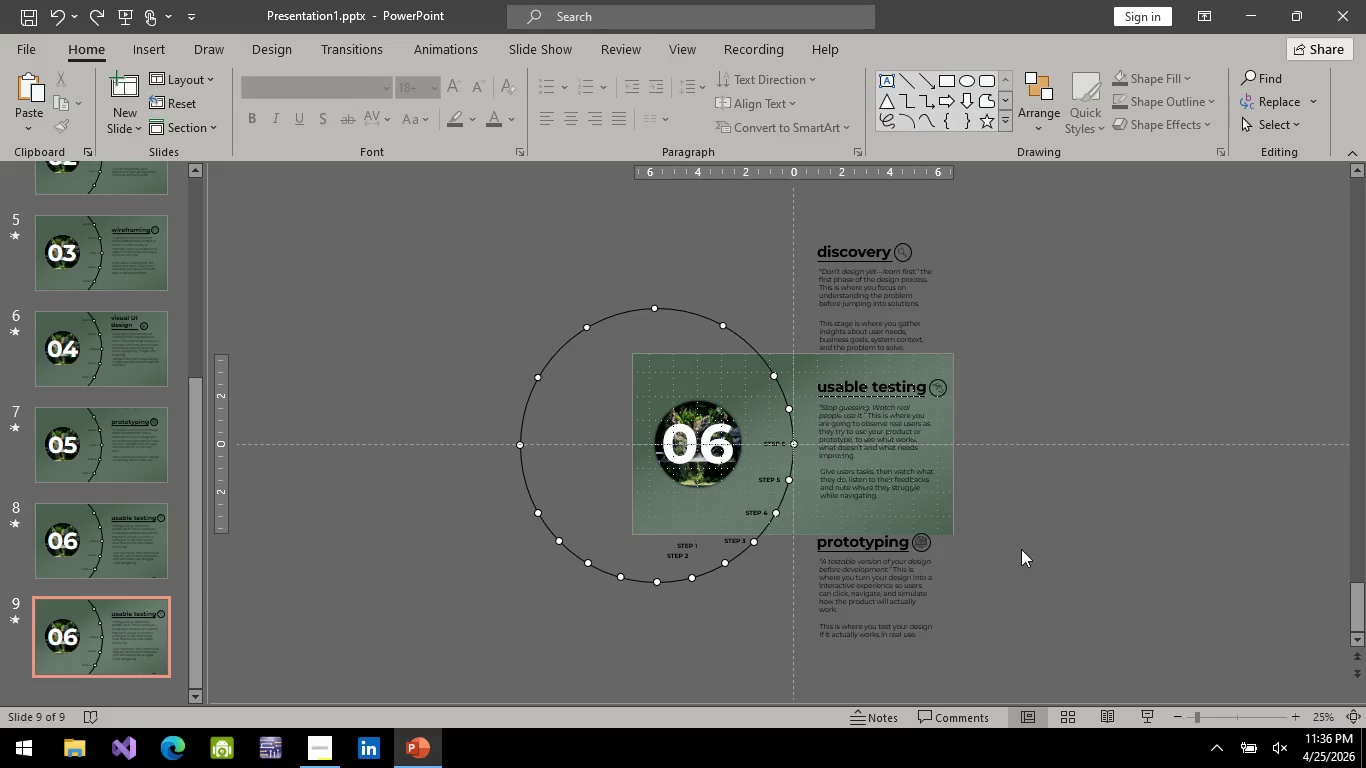 
left_click_drag(start_coordinate=[1023, 549], to_coordinate=[823, 613])
 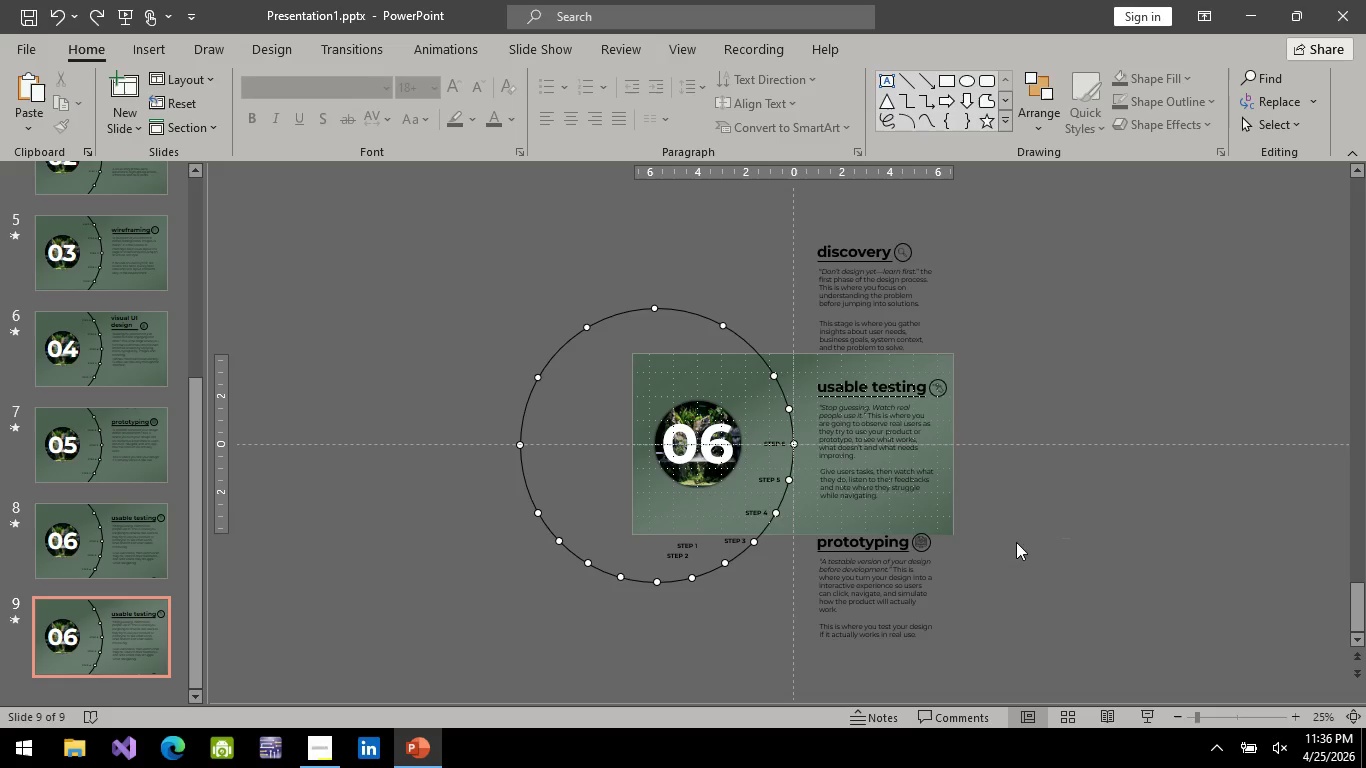 
left_click_drag(start_coordinate=[1070, 539], to_coordinate=[724, 673])
 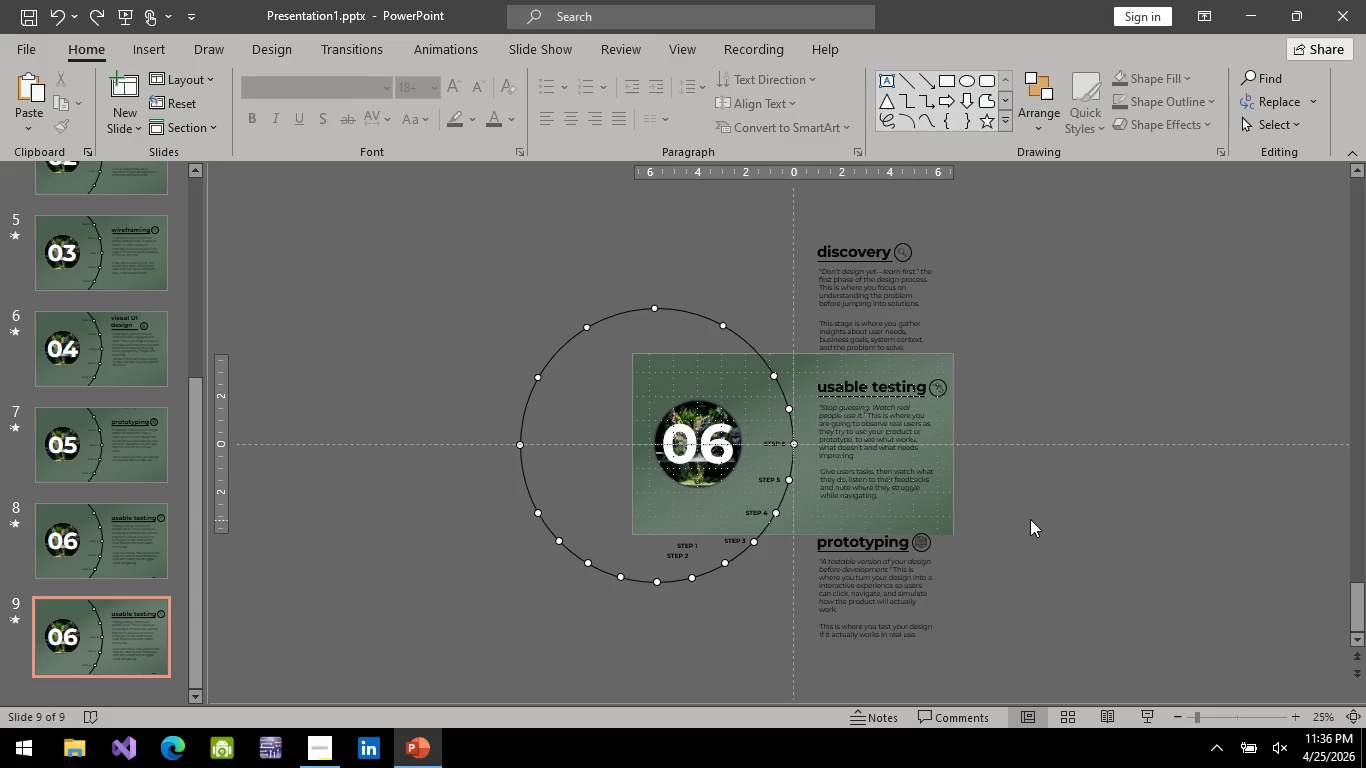 
left_click_drag(start_coordinate=[1031, 519], to_coordinate=[783, 669])
 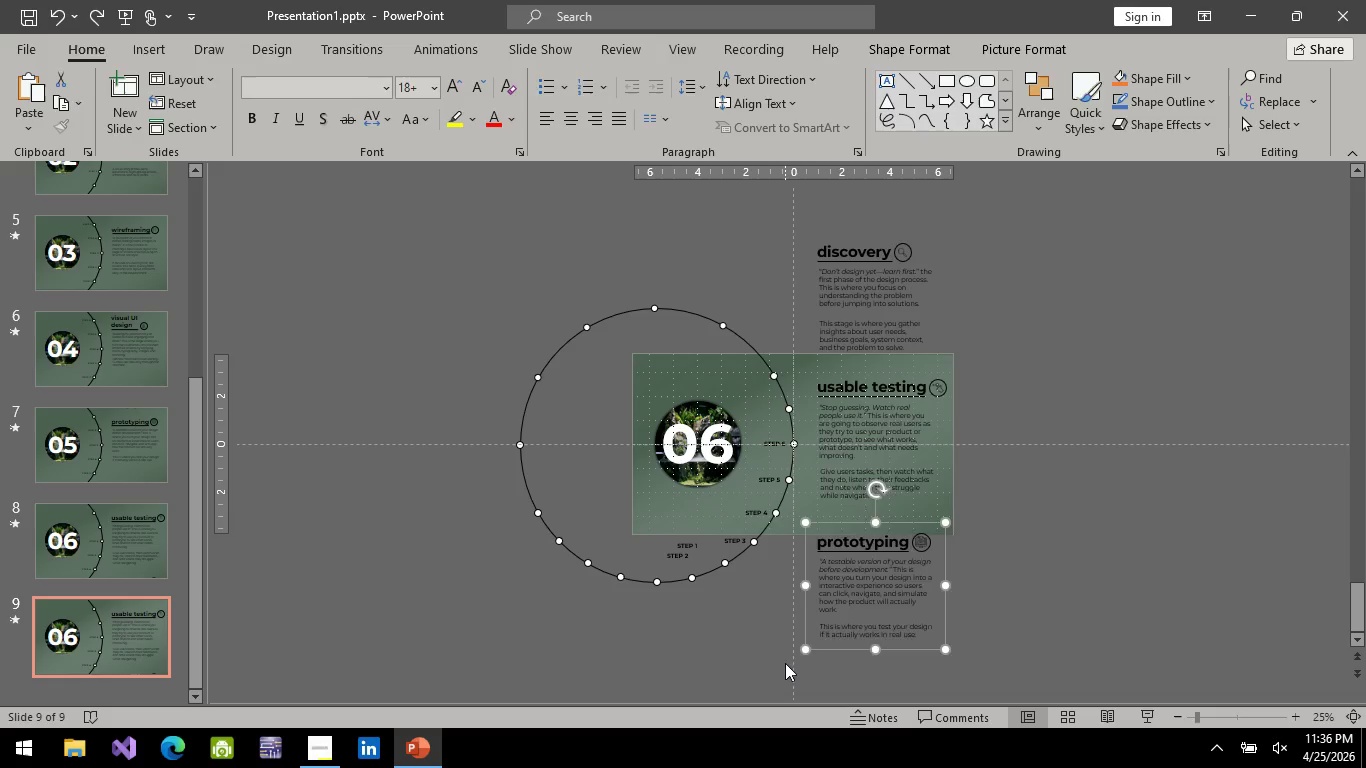 
key(Delete)
 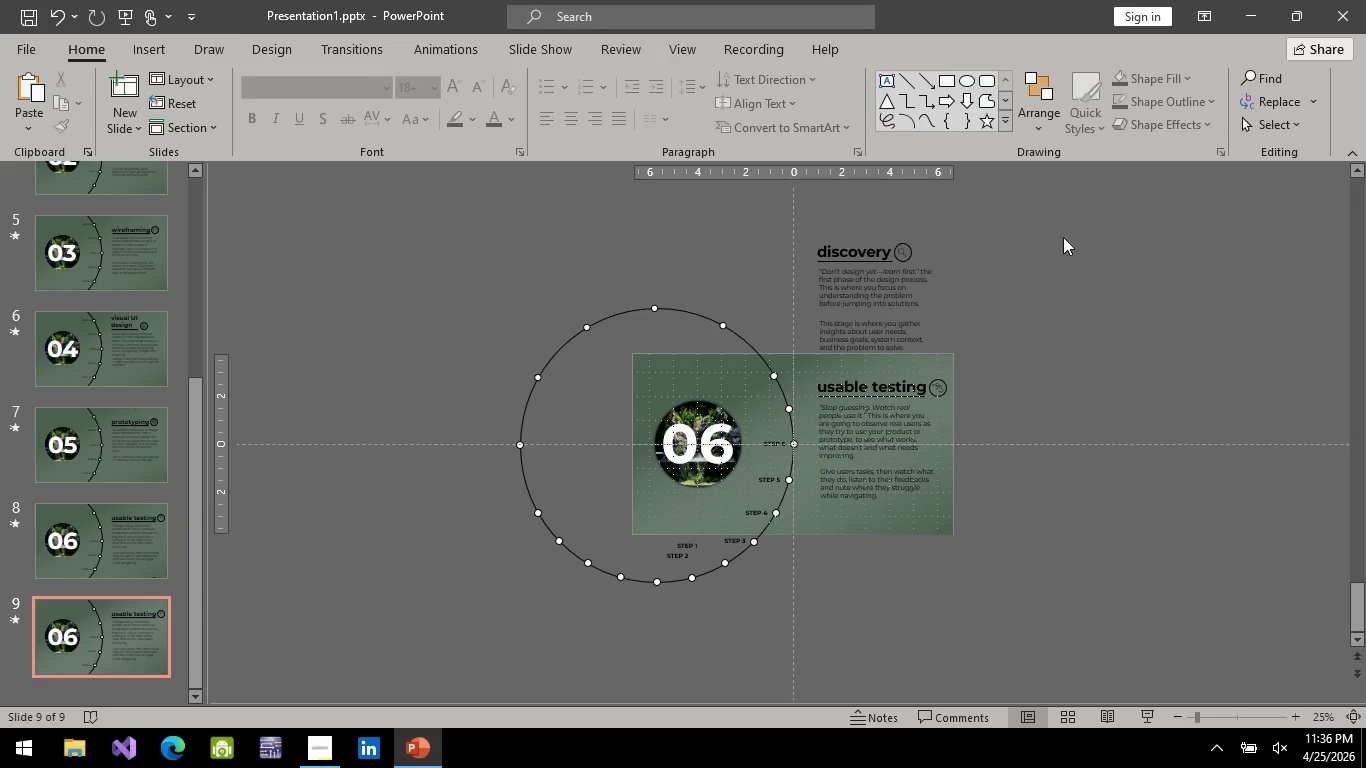 
left_click_drag(start_coordinate=[1017, 218], to_coordinate=[796, 368])
 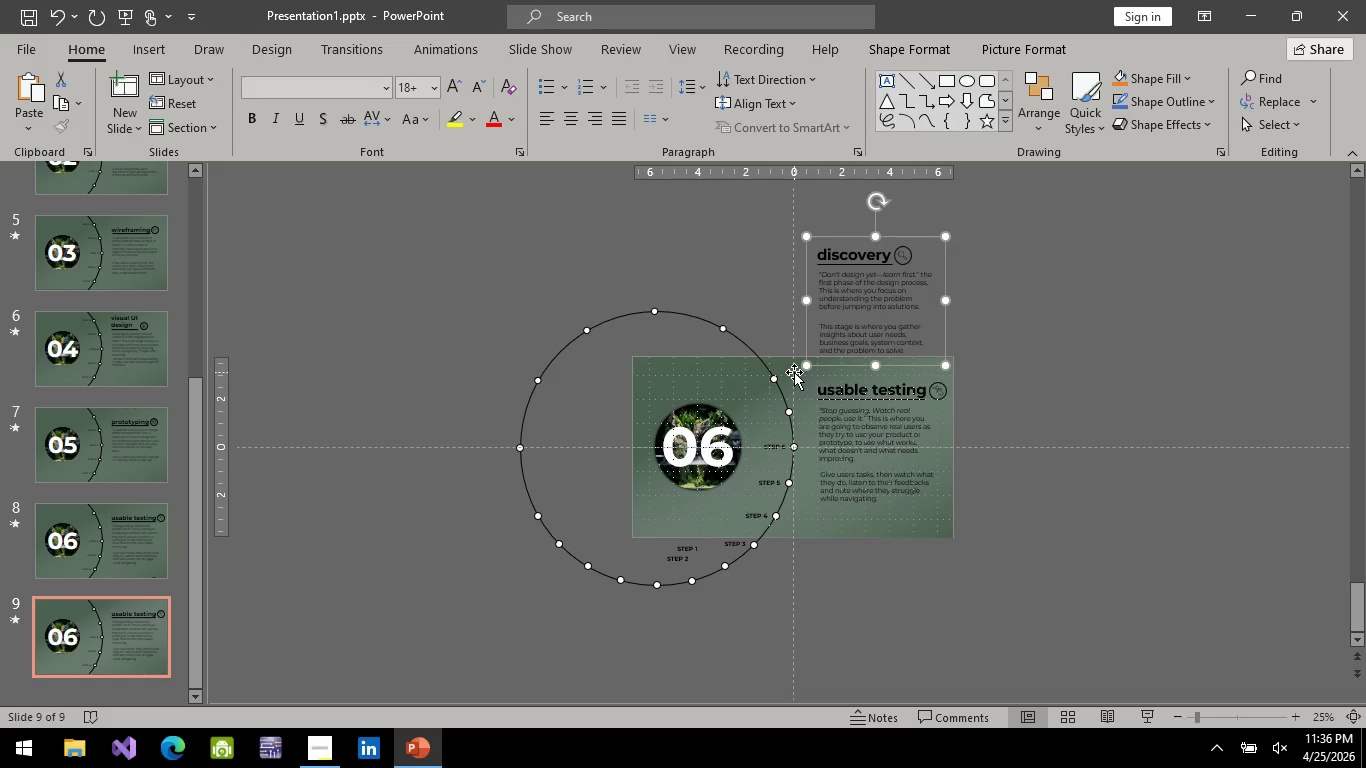 
key(Delete)
 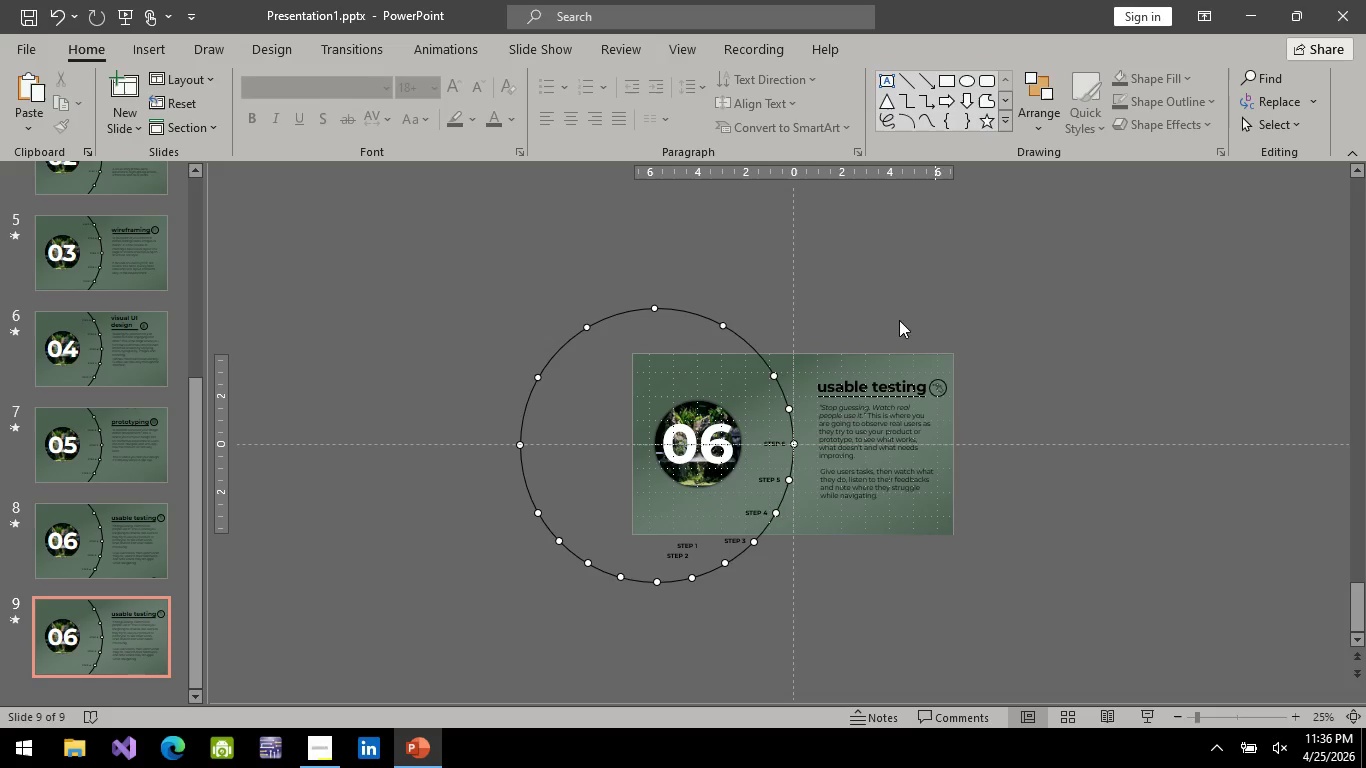 
left_click_drag(start_coordinate=[803, 333], to_coordinate=[1014, 584])
 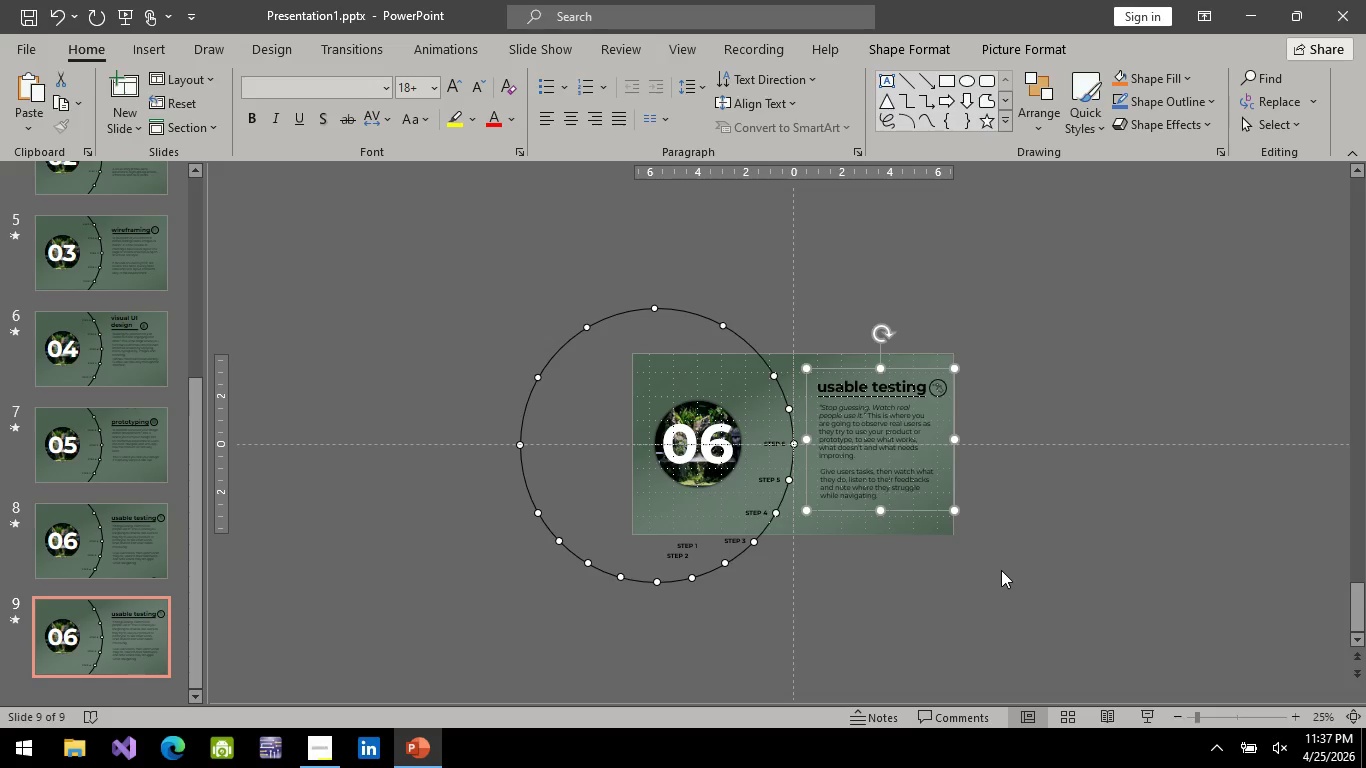 
hold_key(key=ArrowDown, duration=1.22)
 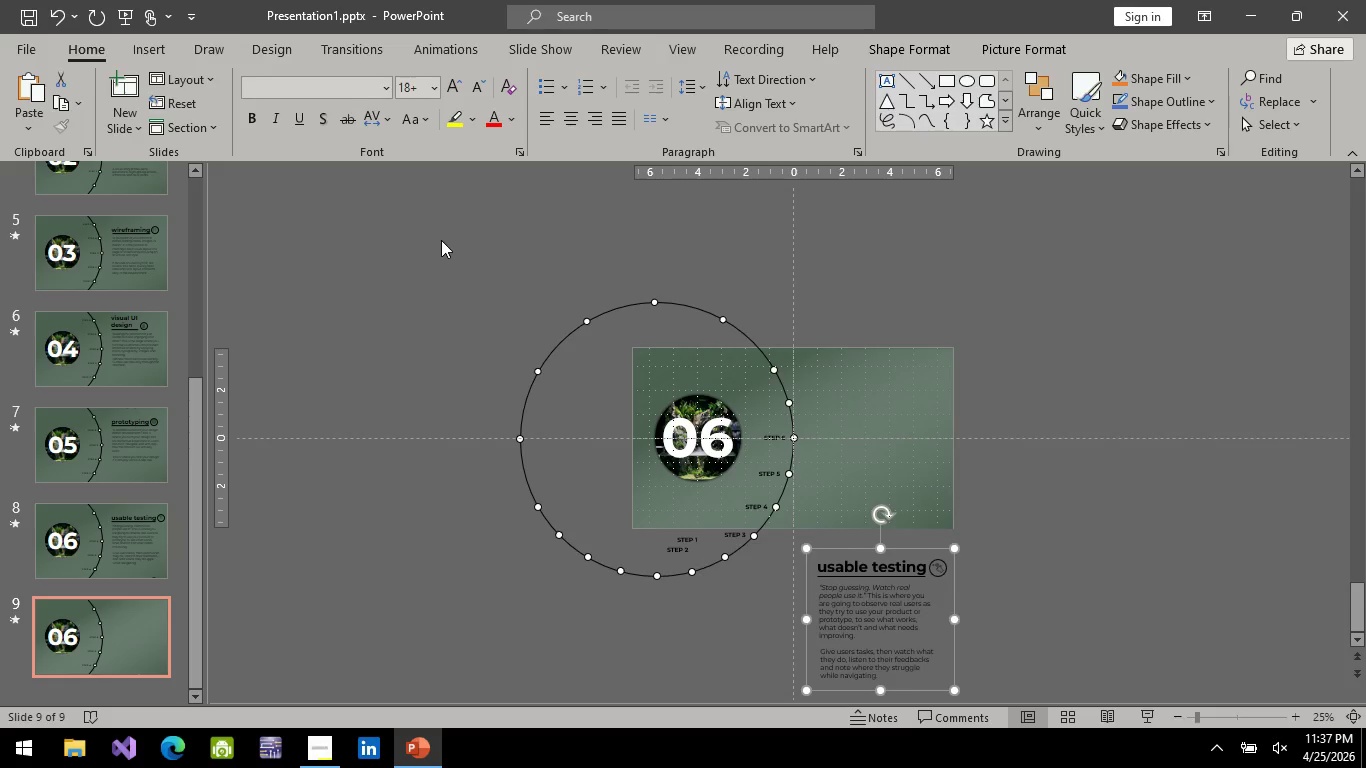 
left_click([441, 240])
 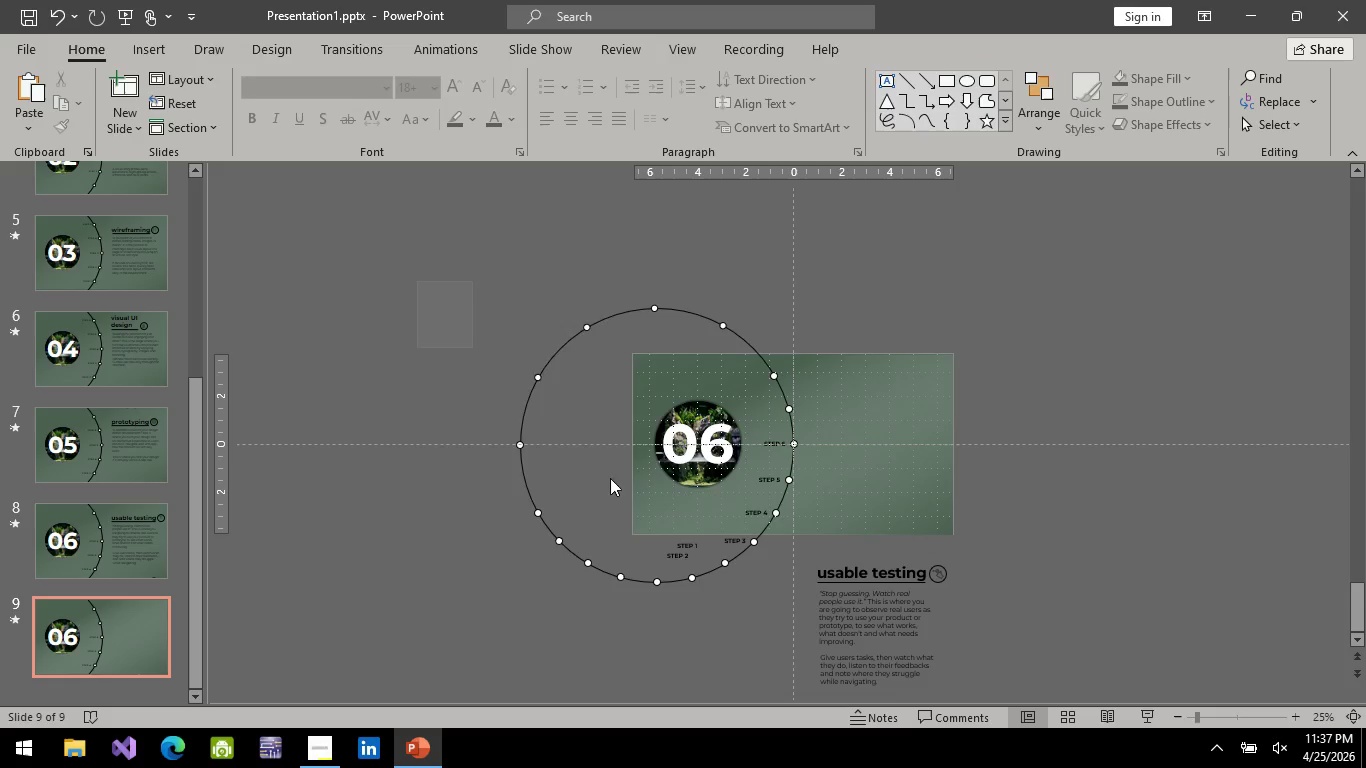 
left_click_drag(start_coordinate=[418, 282], to_coordinate=[820, 613])
 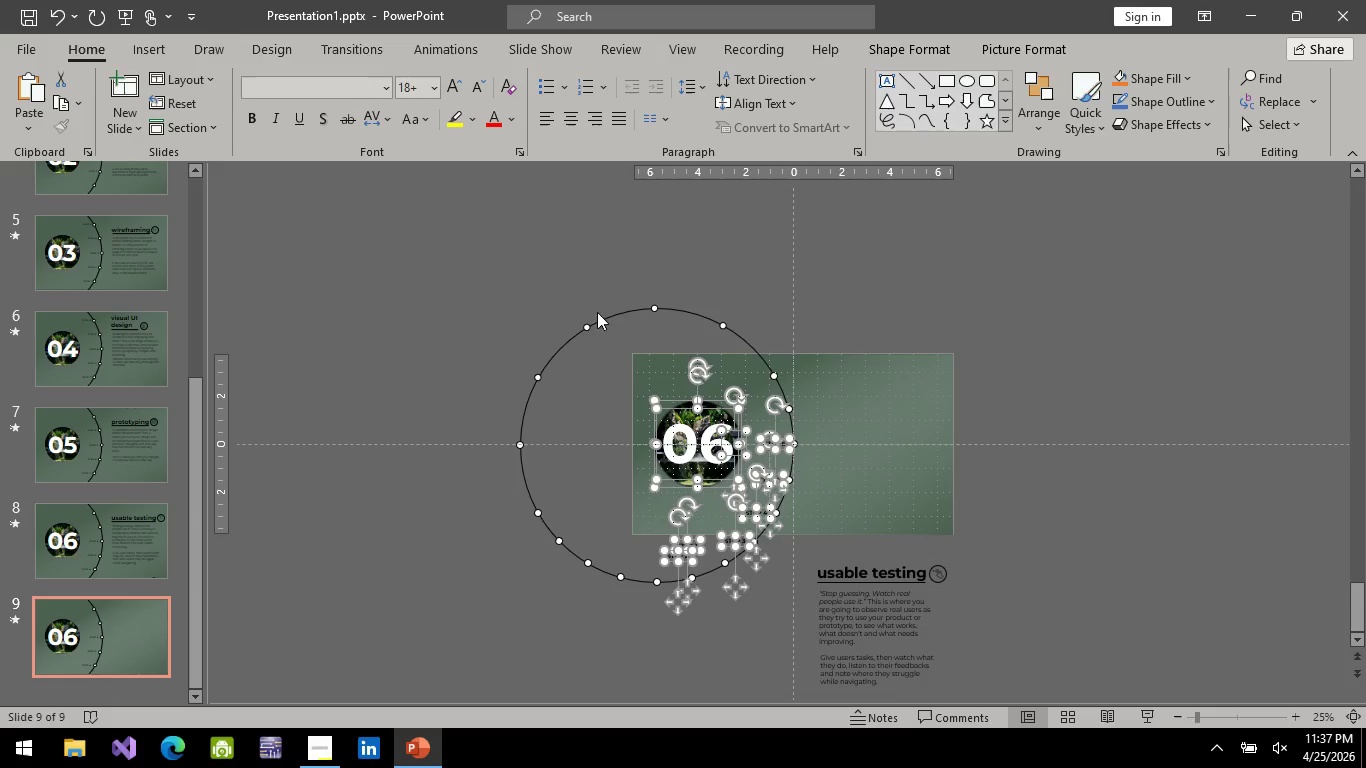 
left_click([469, 238])
 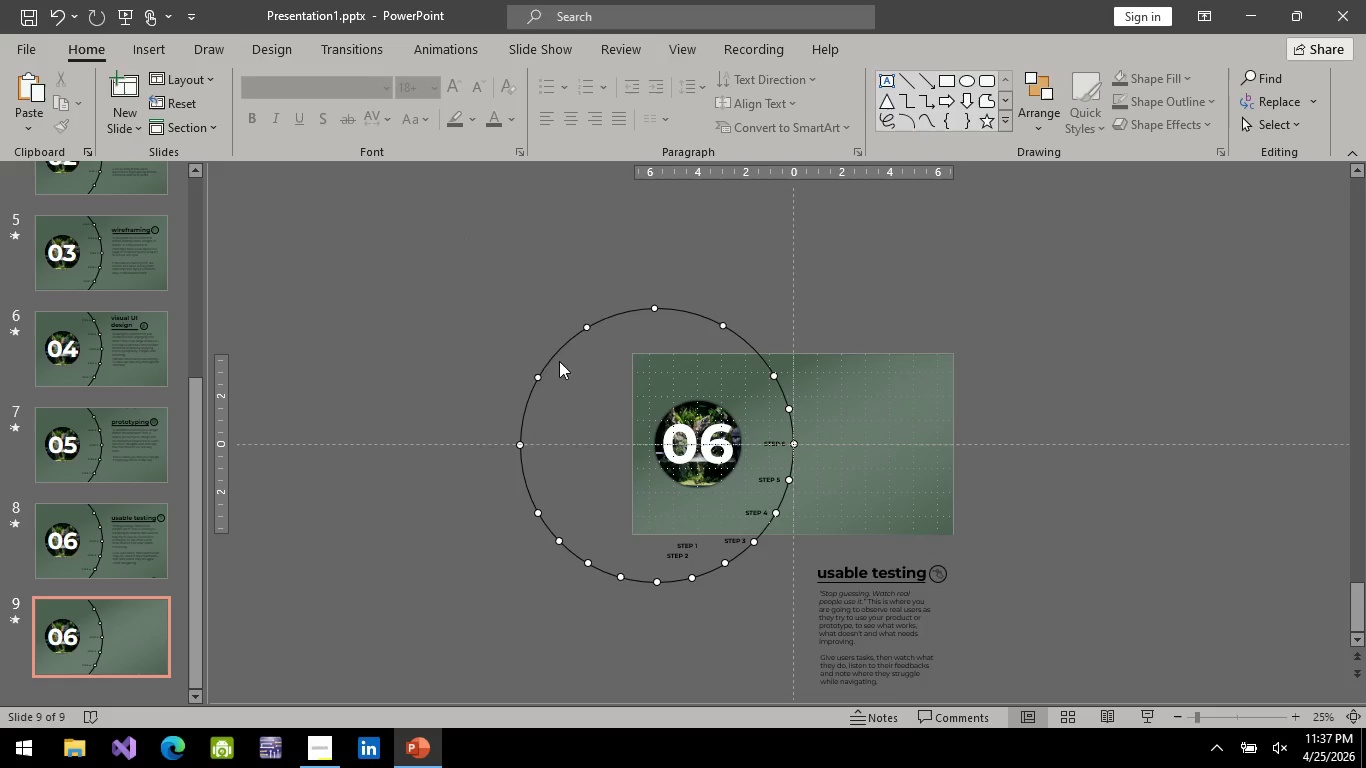 
left_click_drag(start_coordinate=[467, 238], to_coordinate=[850, 629])
 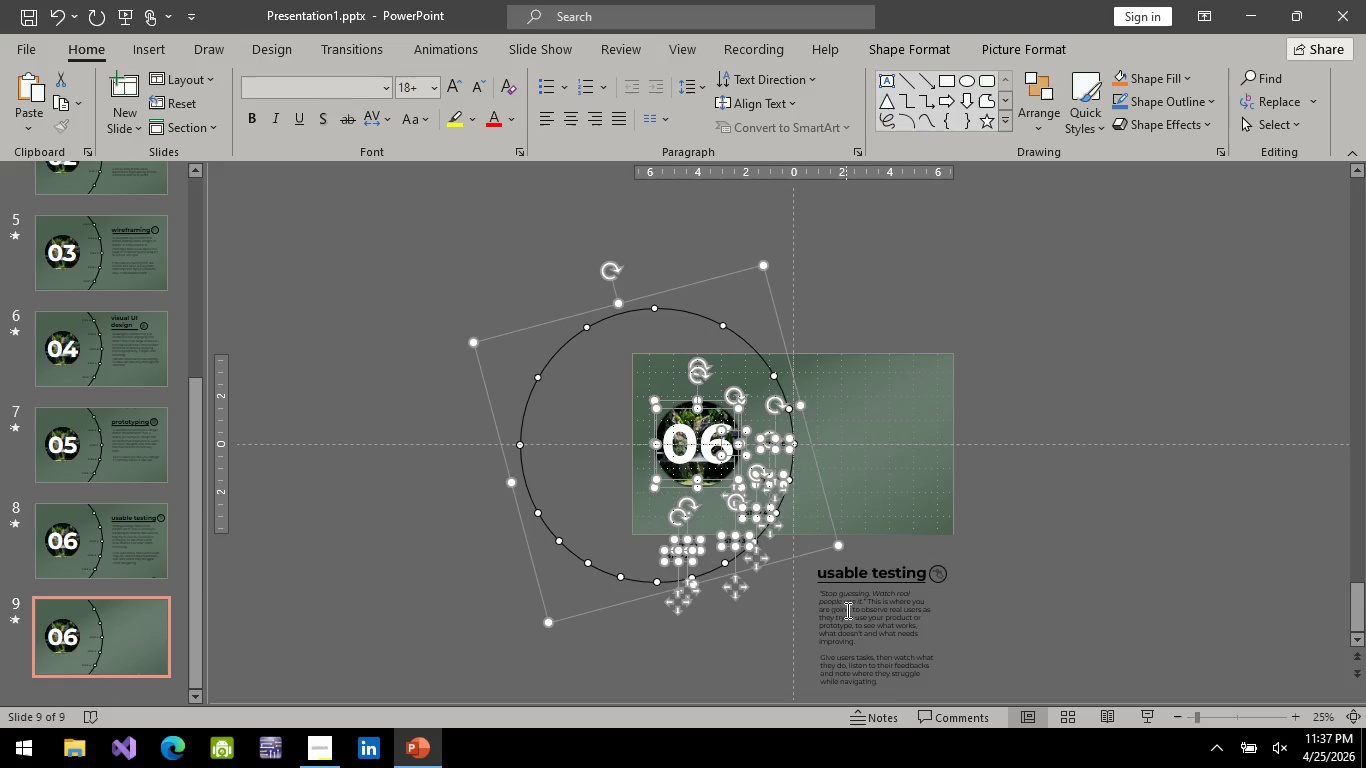 
hold_key(key=ArrowLeft, duration=1.44)
 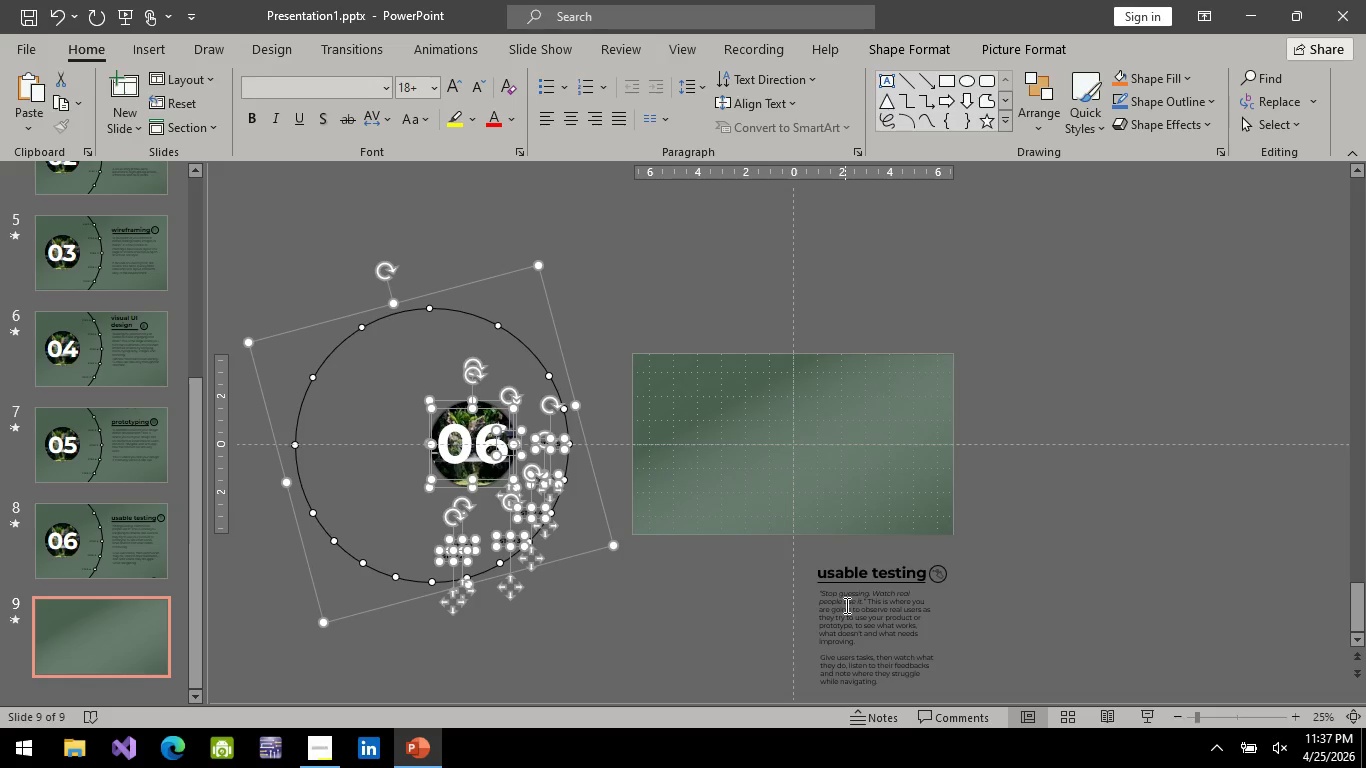 
hold_key(key=ArrowRight, duration=0.92)
 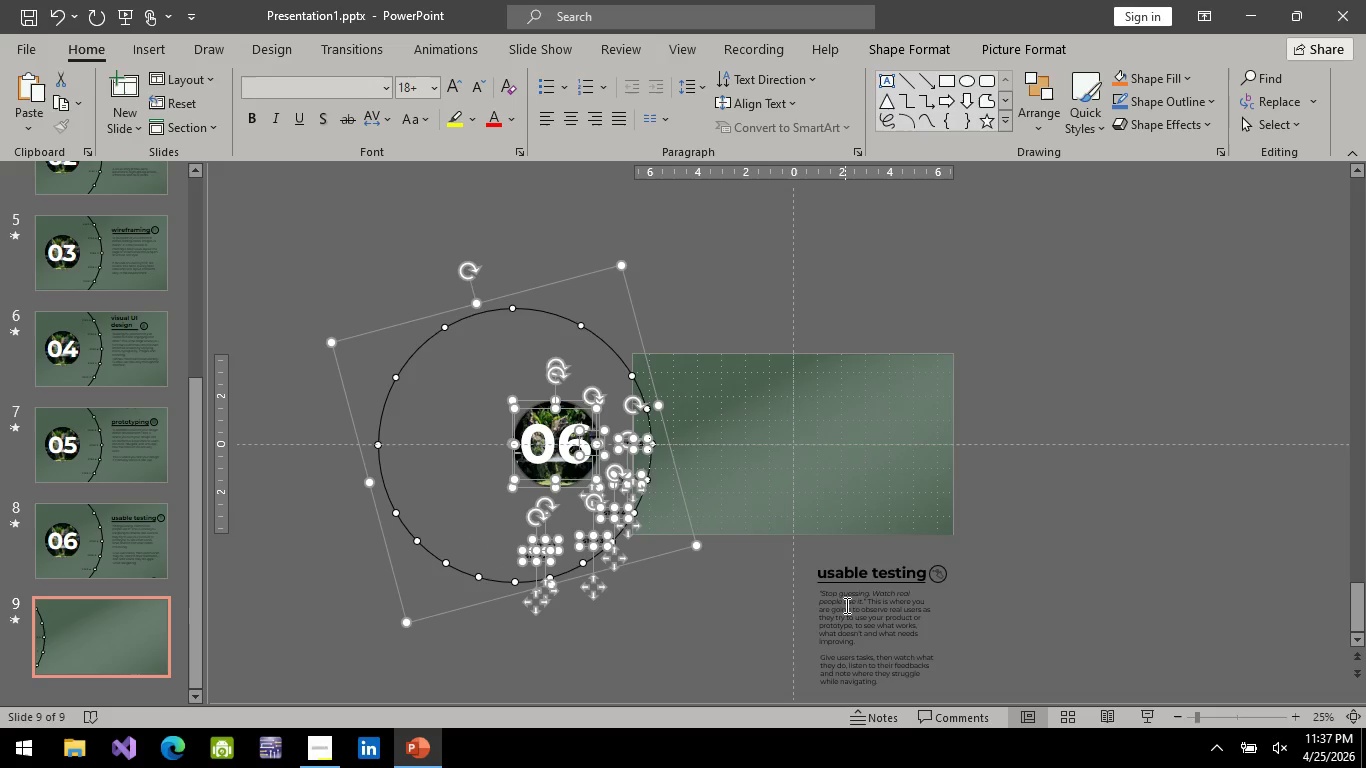 
hold_key(key=ArrowLeft, duration=0.59)
 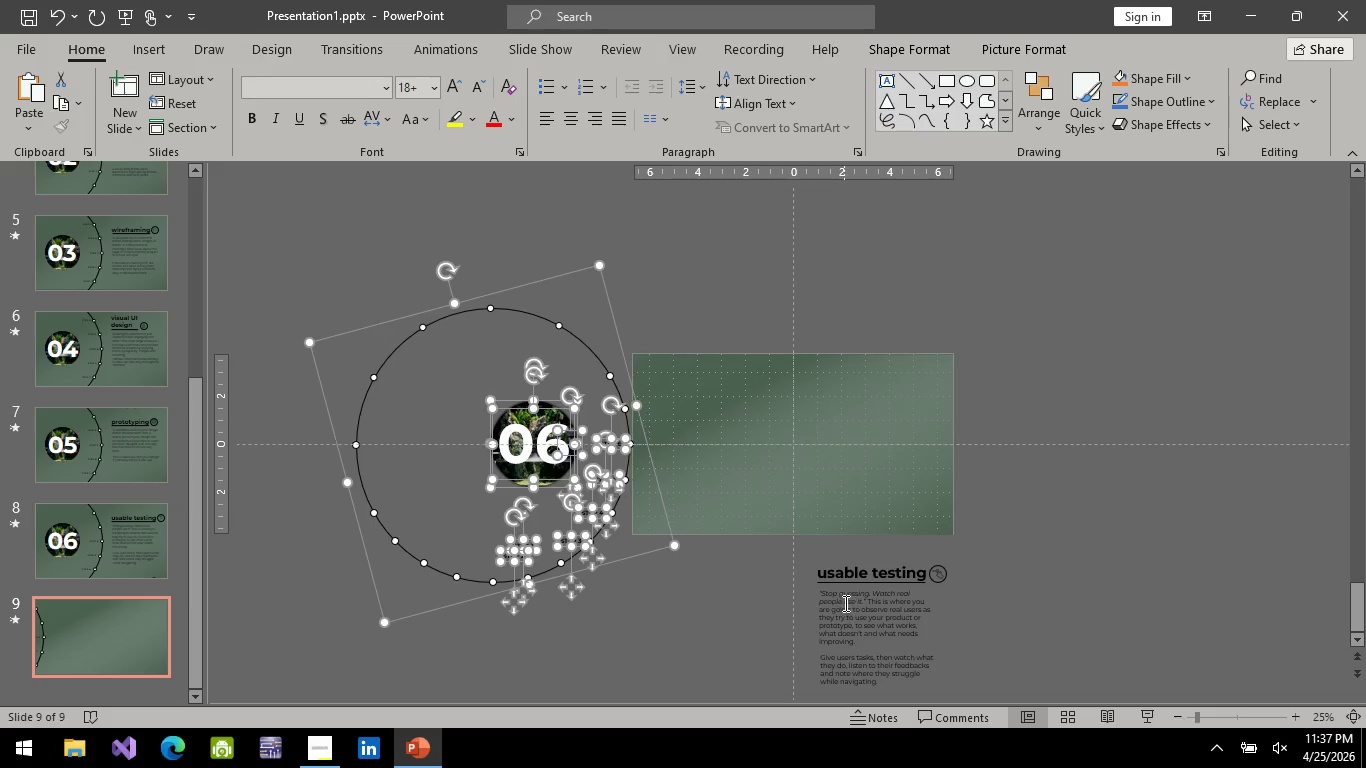 
hold_key(key=ArrowLeft, duration=0.34)
 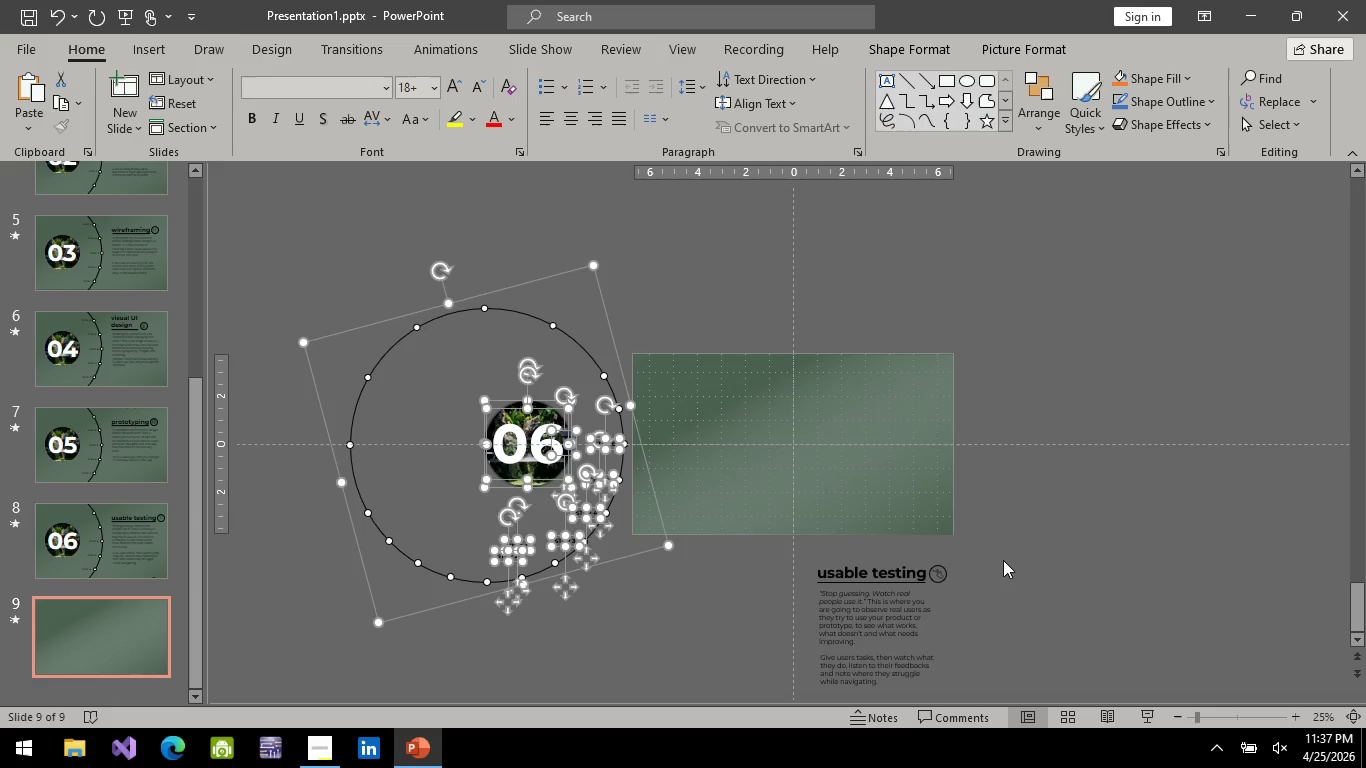 
left_click([1030, 560])
 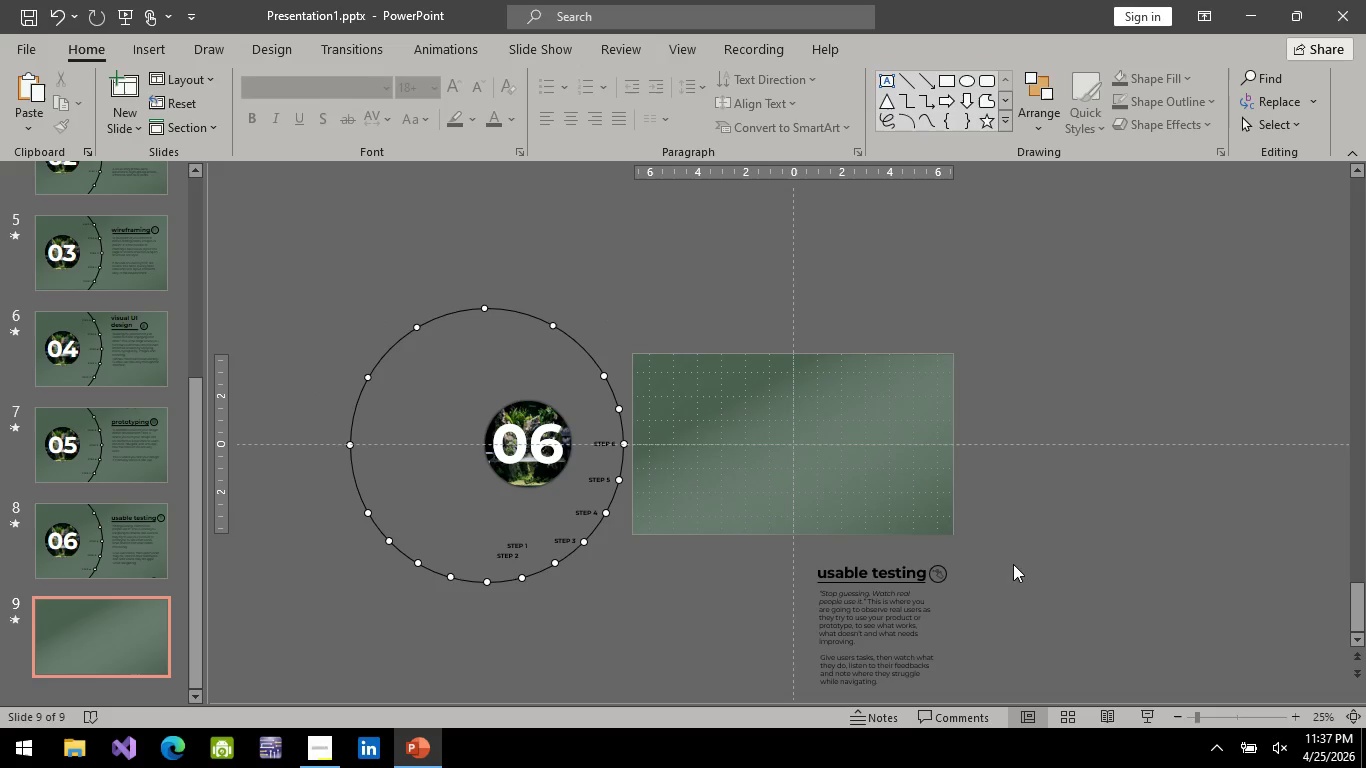 
scroll: coordinate [1015, 565], scroll_direction: down, amount: 1.0
 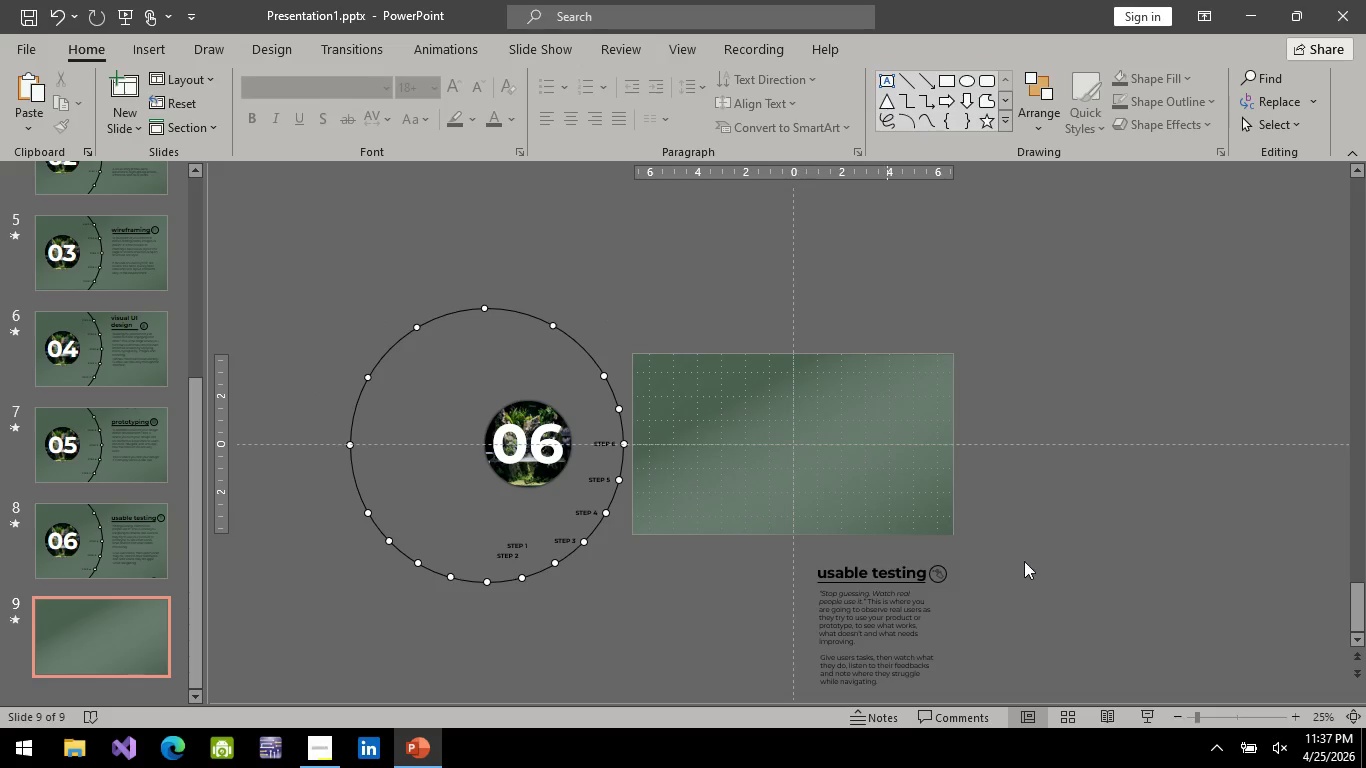 
left_click_drag(start_coordinate=[1028, 543], to_coordinate=[741, 697])
 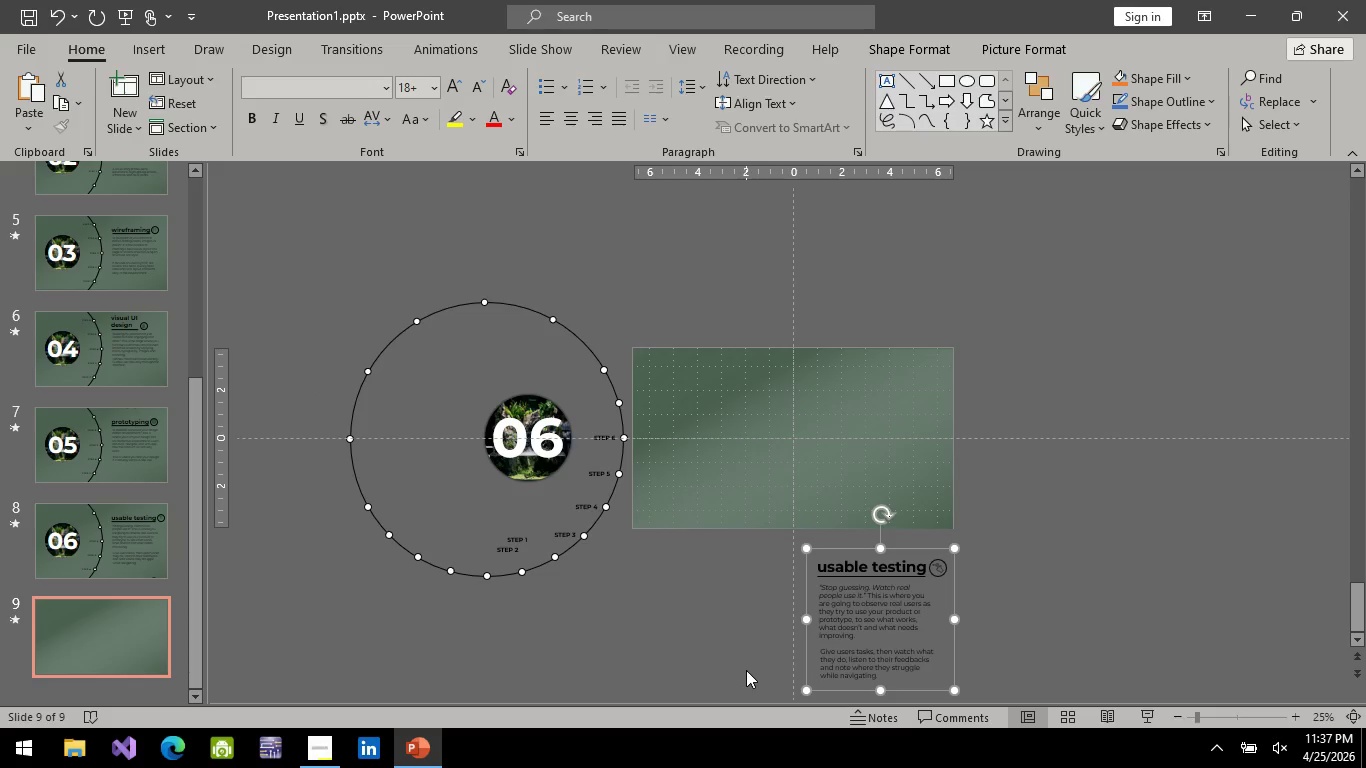 
hold_key(key=ArrowUp, duration=0.62)
 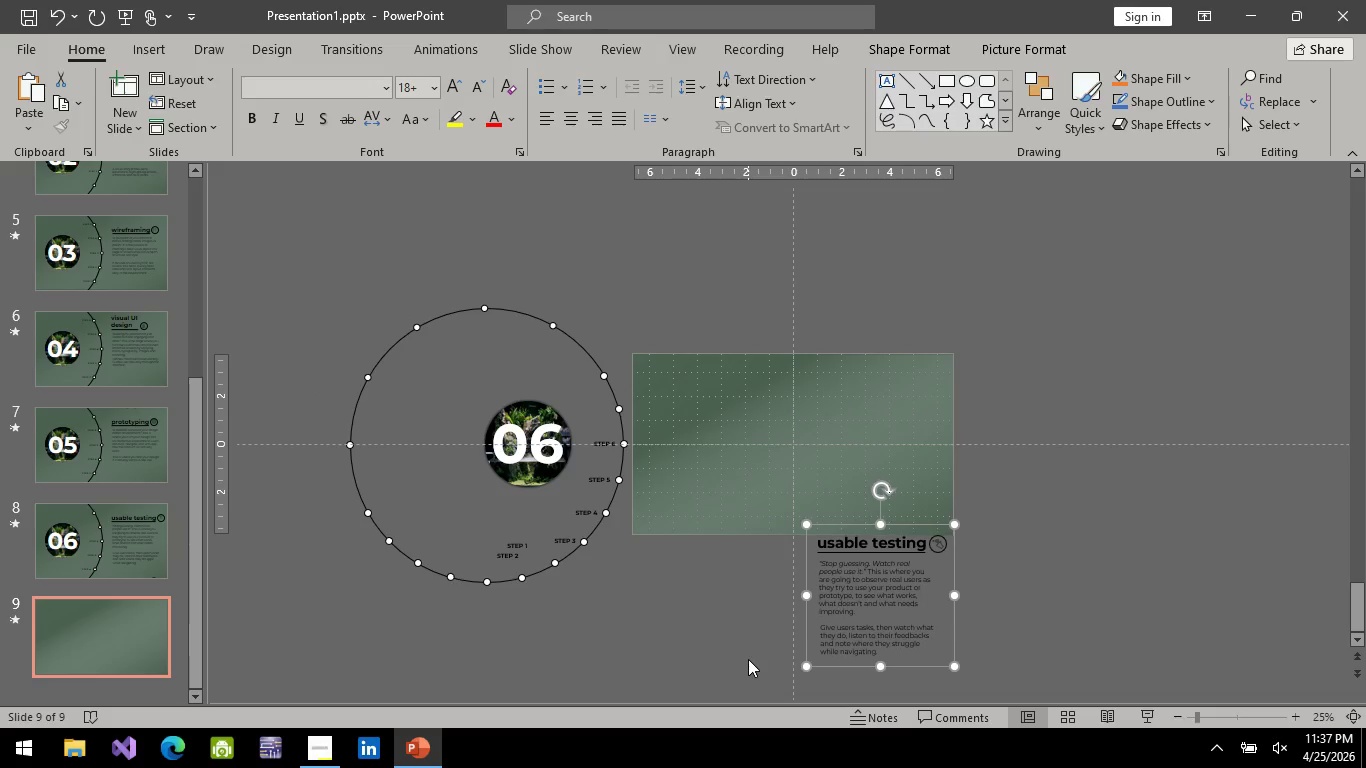 
key(ArrowDown)
 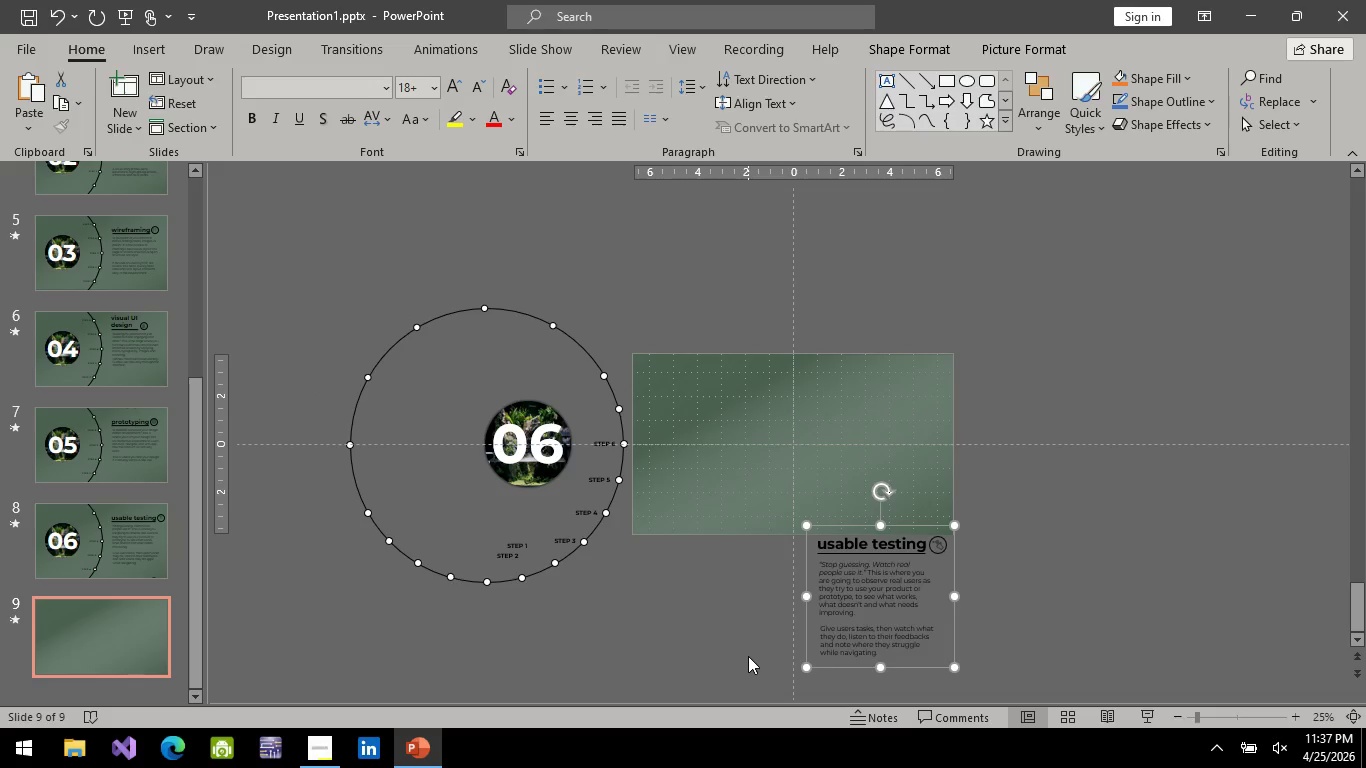 
key(ArrowDown)
 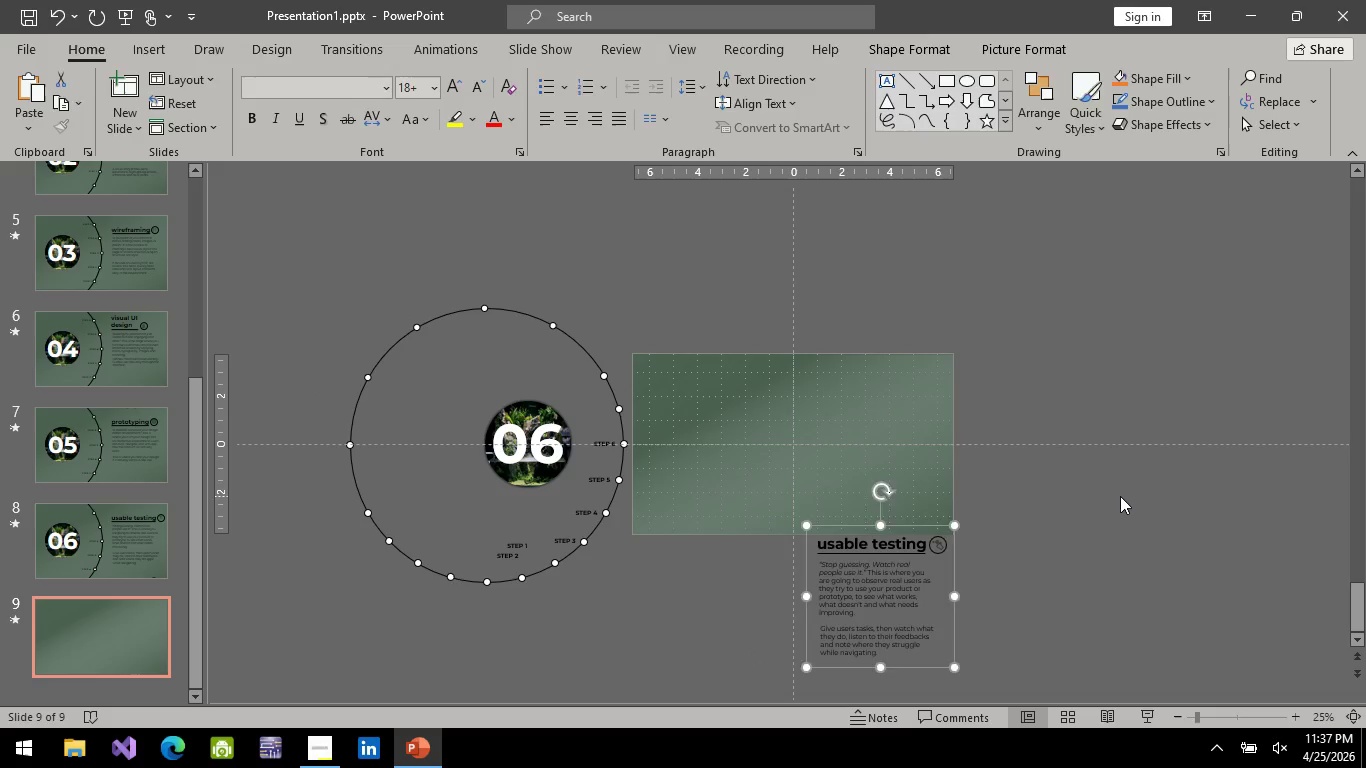 
left_click([1120, 496])
 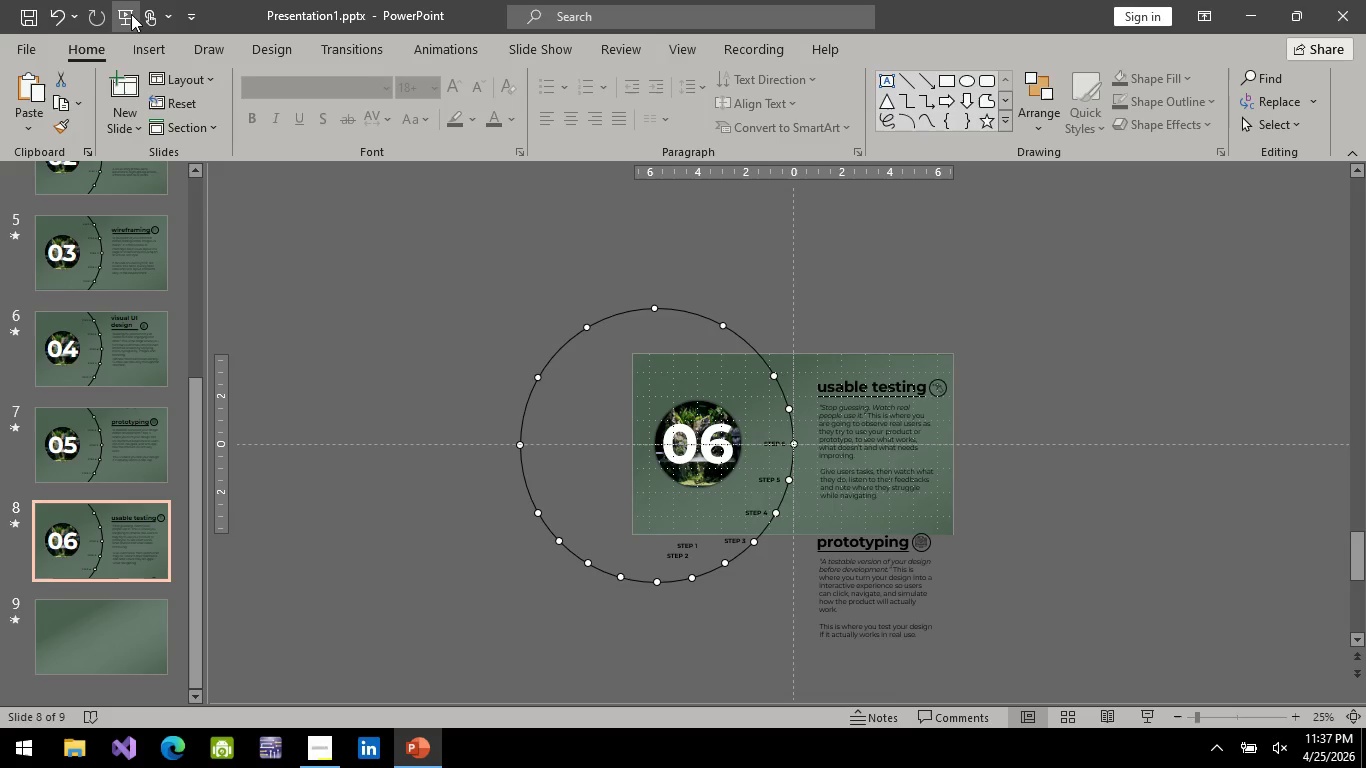 
left_click([560, 50])
 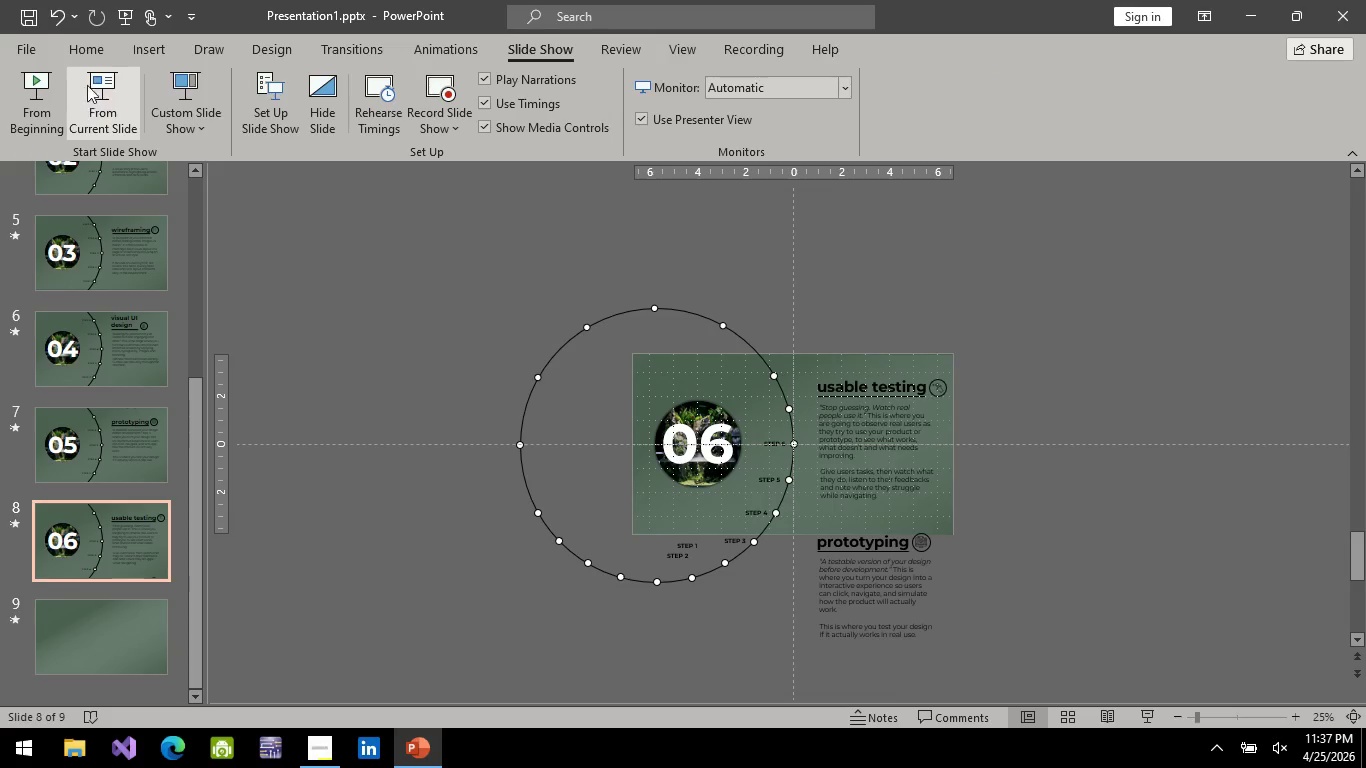 
left_click([91, 77])
 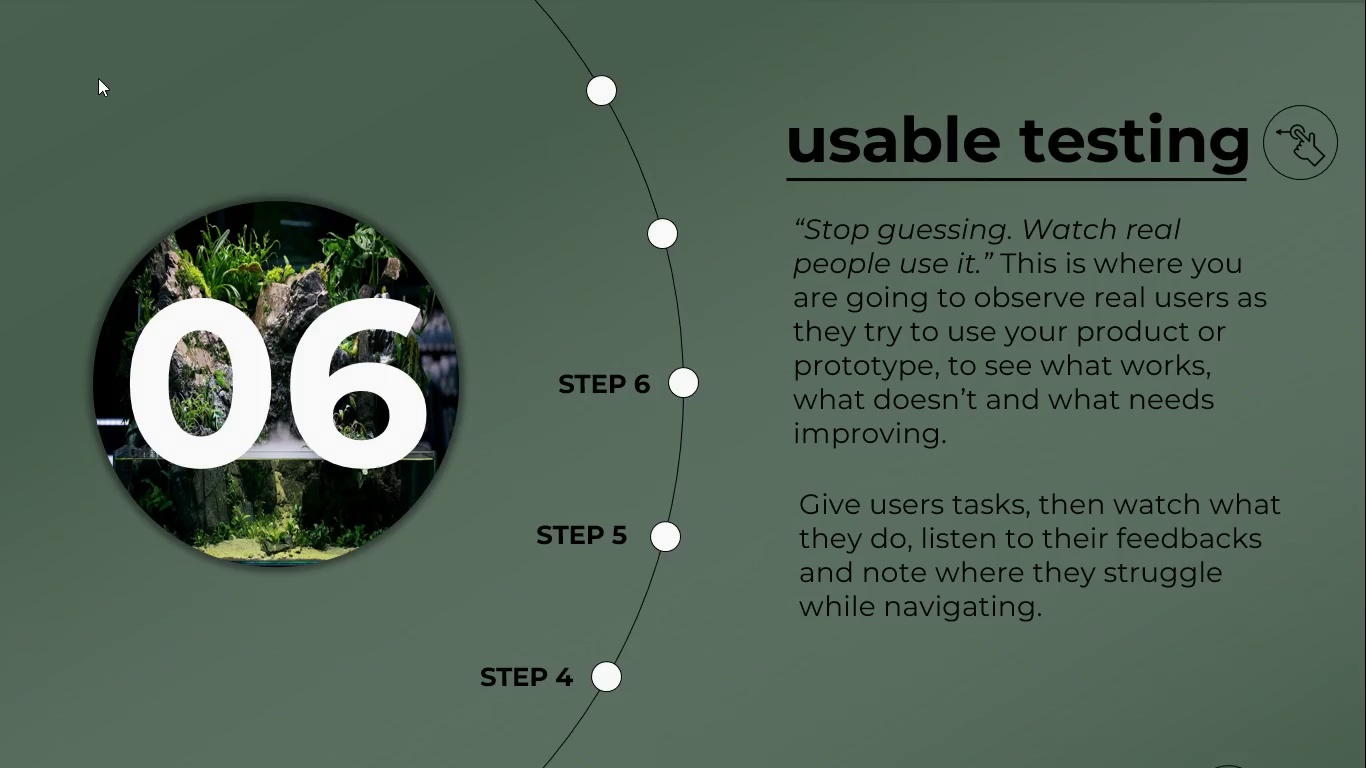 
key(Space)
 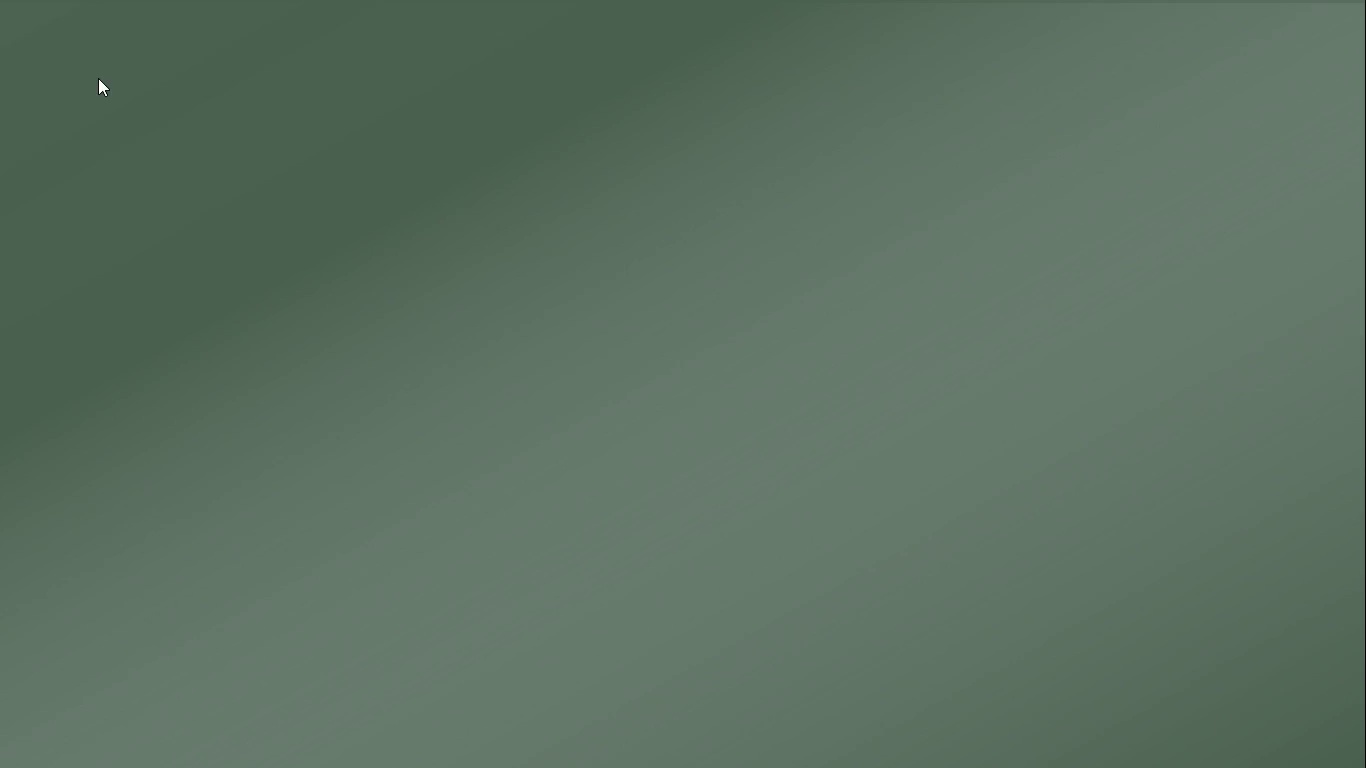 
key(Escape)
 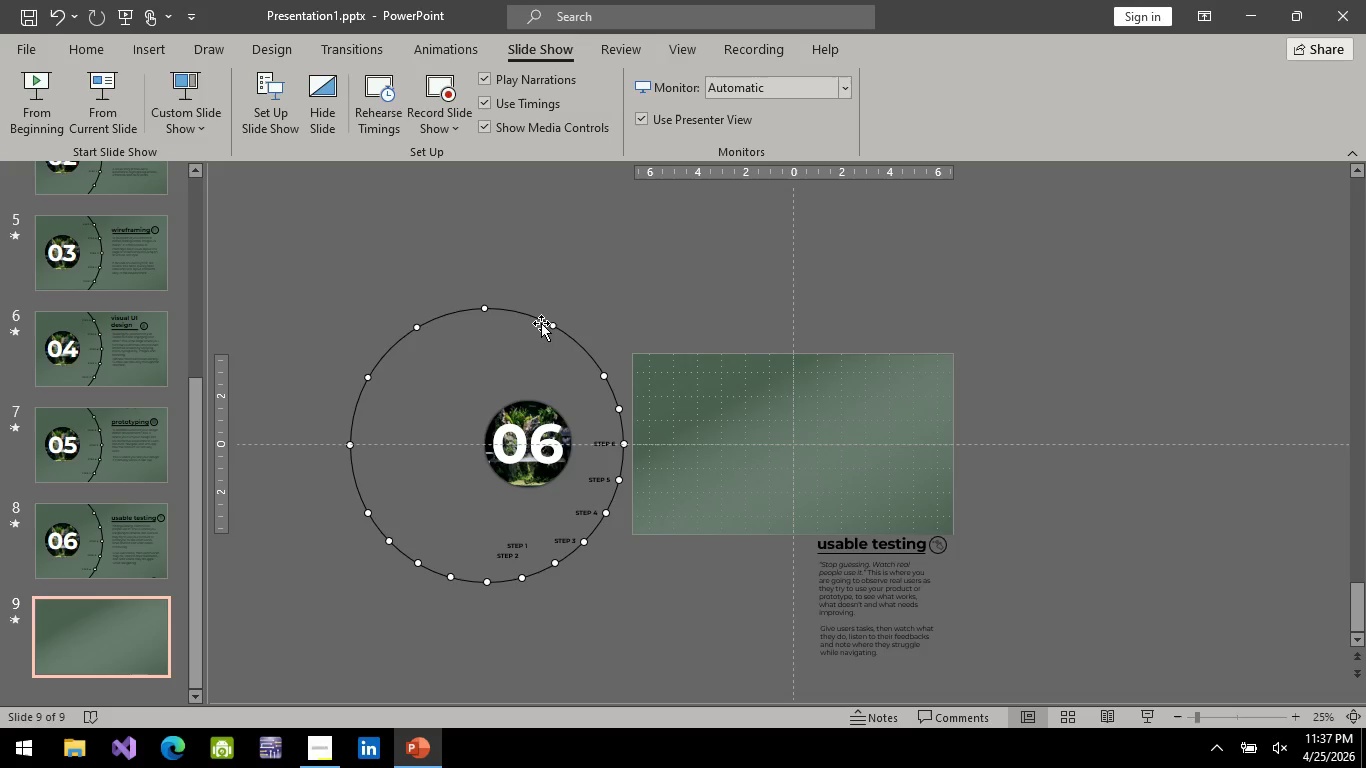 
left_click([541, 323])
 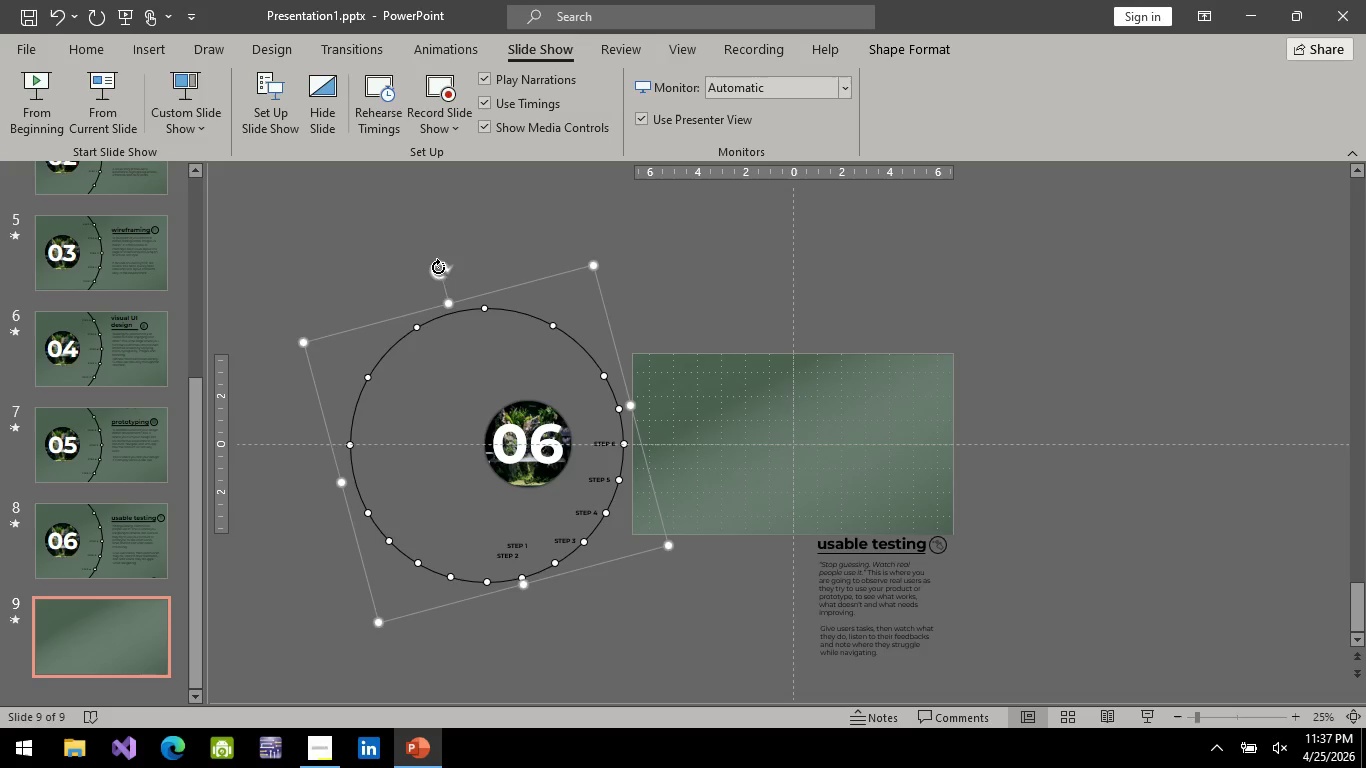 
left_click_drag(start_coordinate=[438, 267], to_coordinate=[513, 342])
 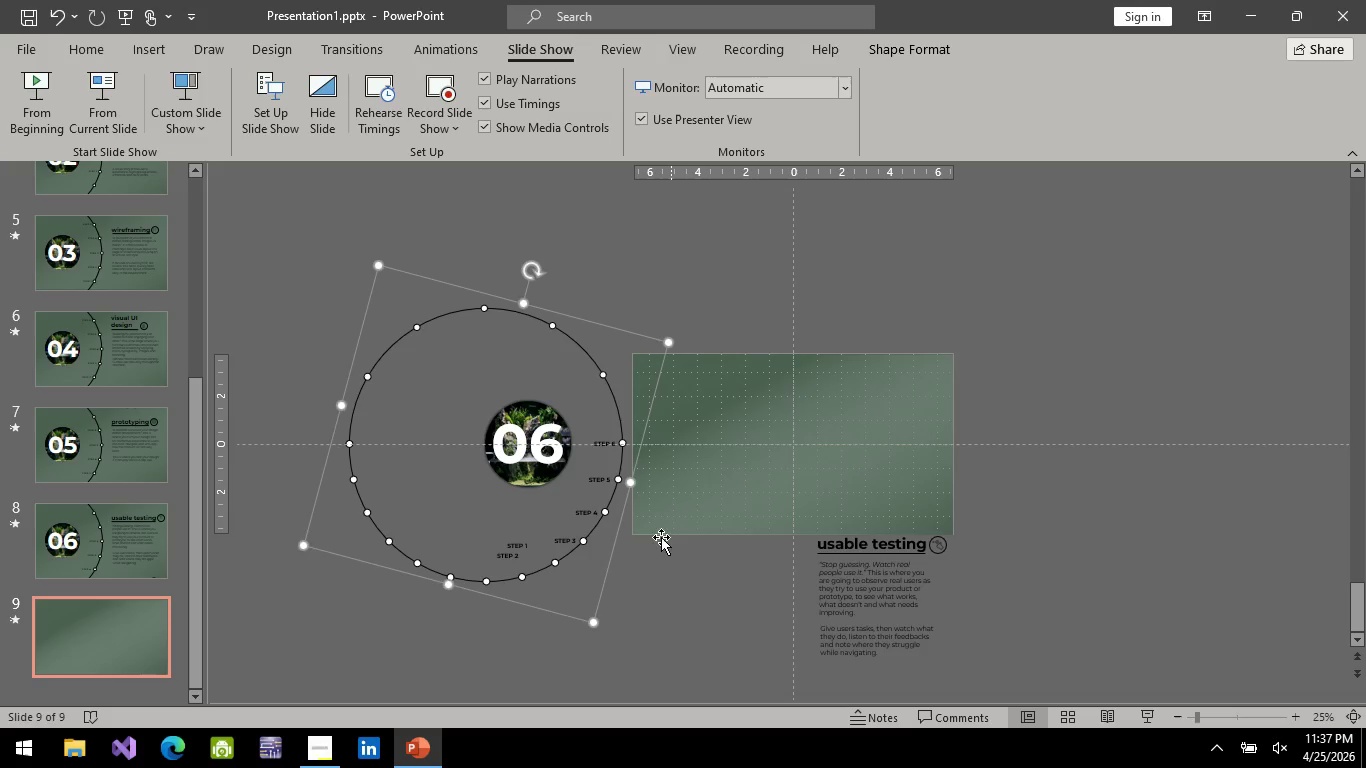 
key(Control+ControlLeft)
 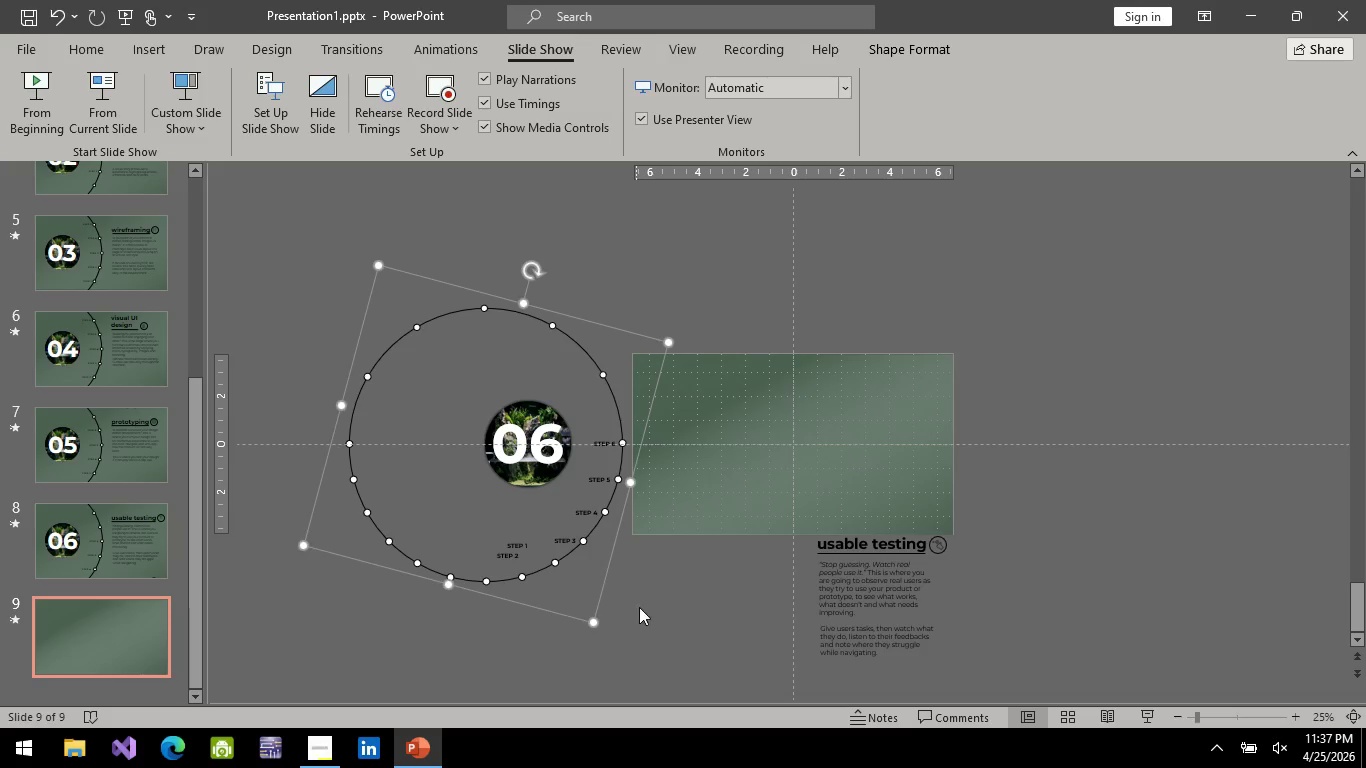 
hold_key(key=ControlLeft, duration=0.66)
scroll: coordinate [639, 607], scroll_direction: up, amount: 2.0
 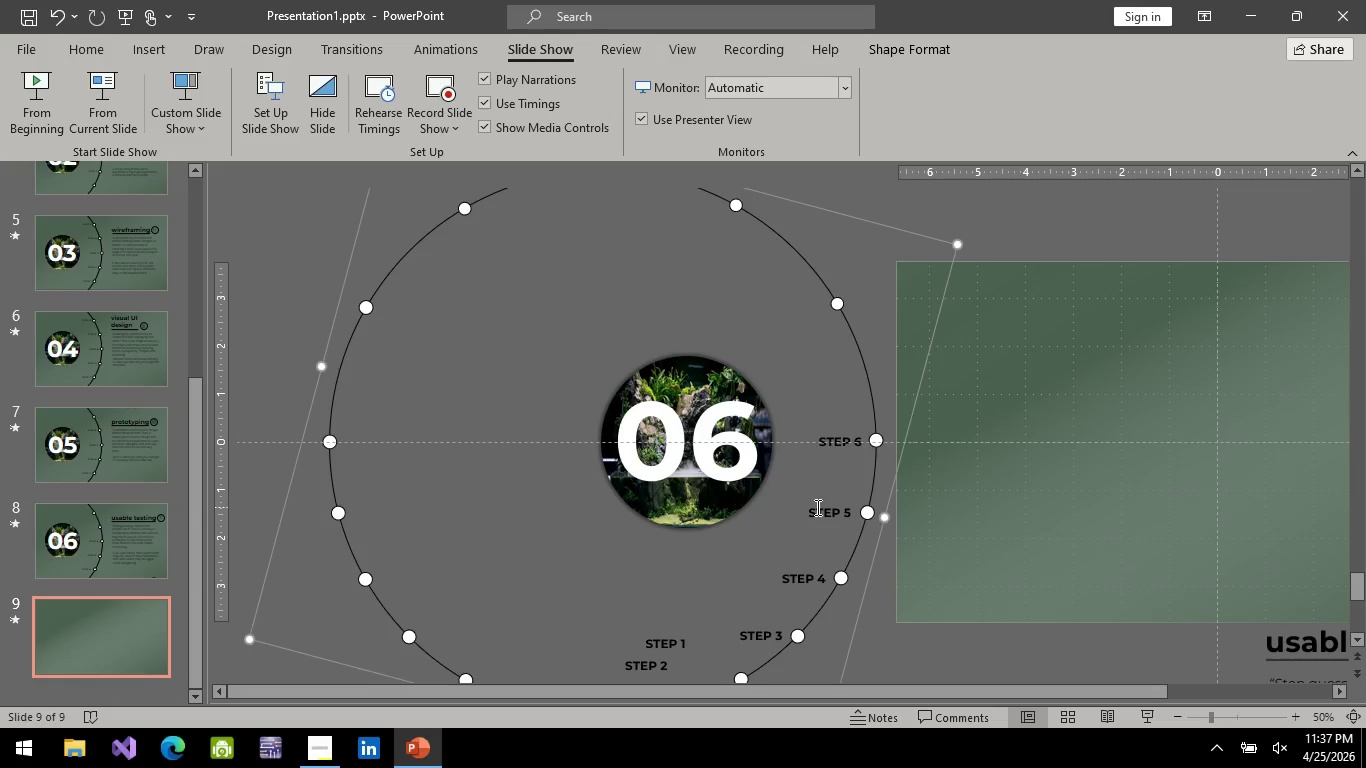 
key(Control+ControlLeft)
 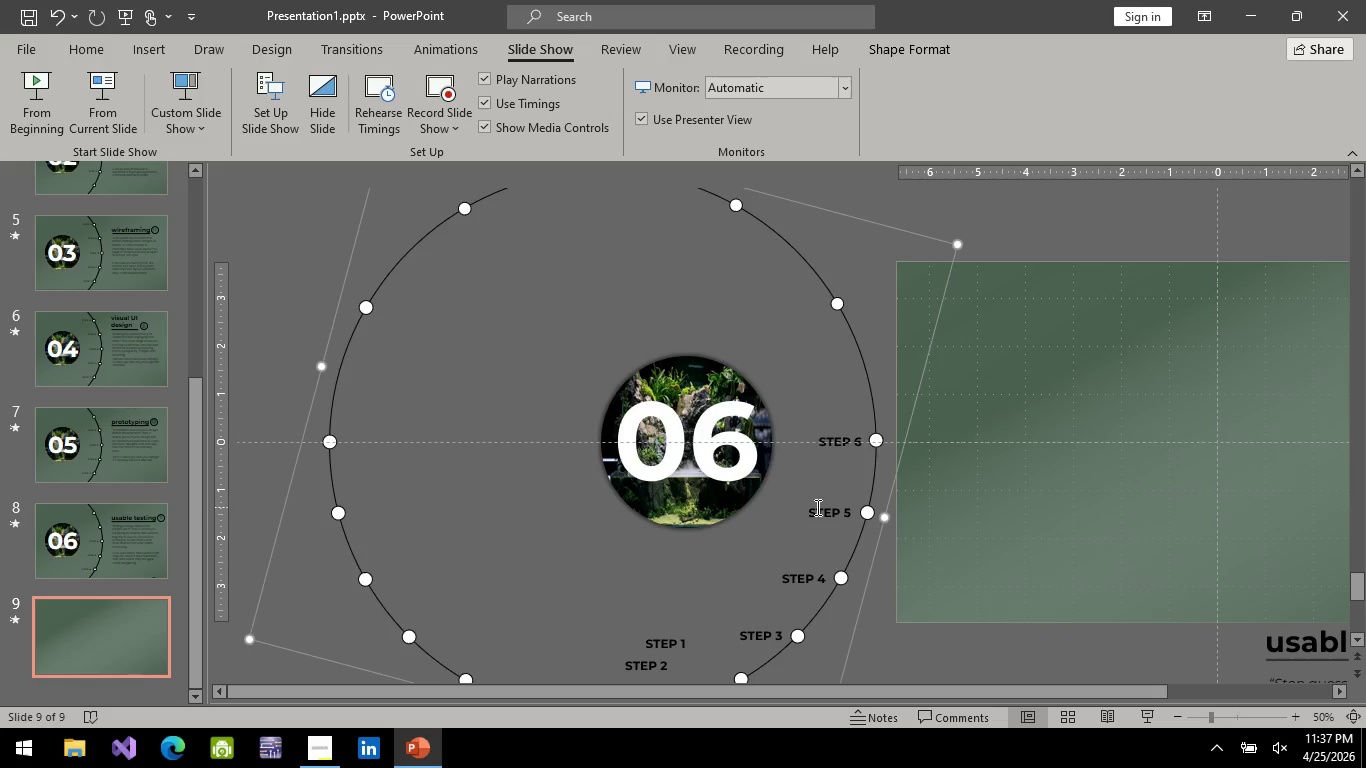 
key(Control+Z)
 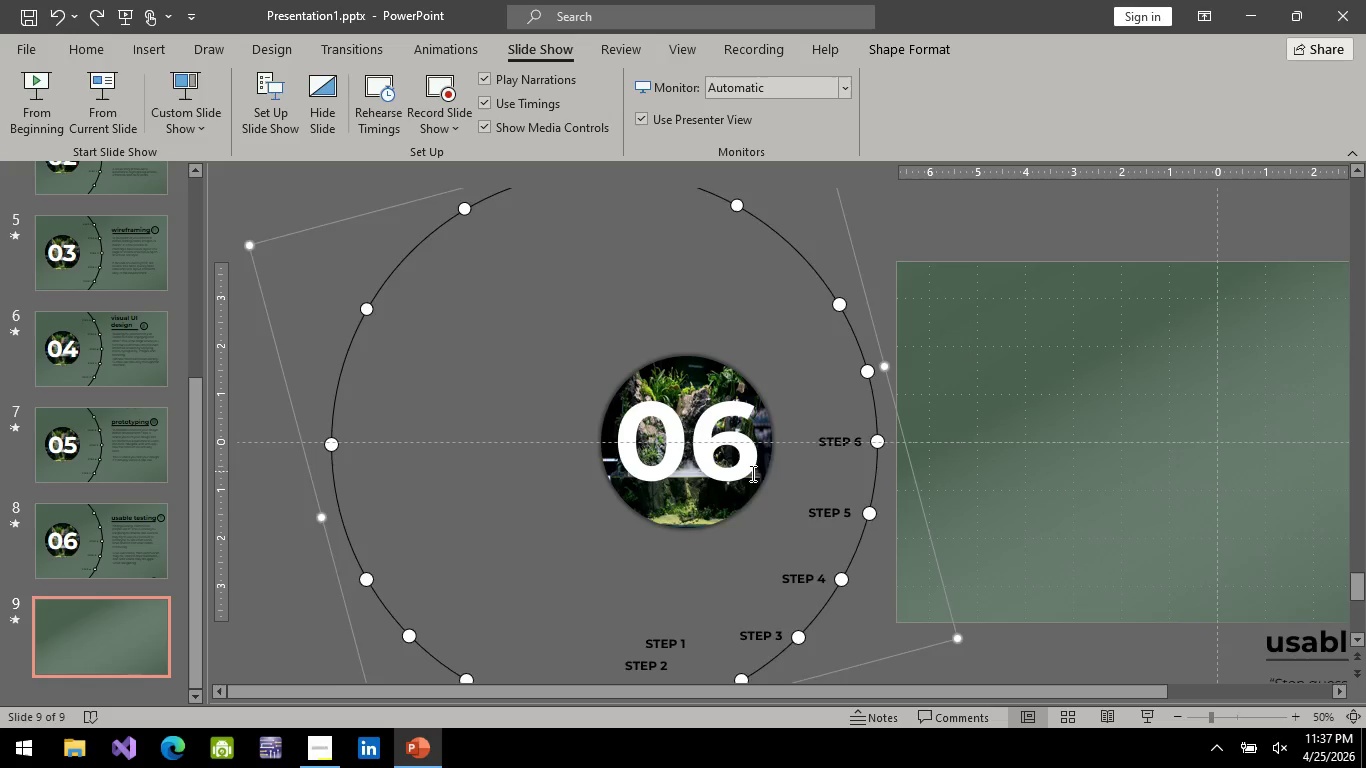 
scroll: coordinate [665, 416], scroll_direction: up, amount: 3.0
 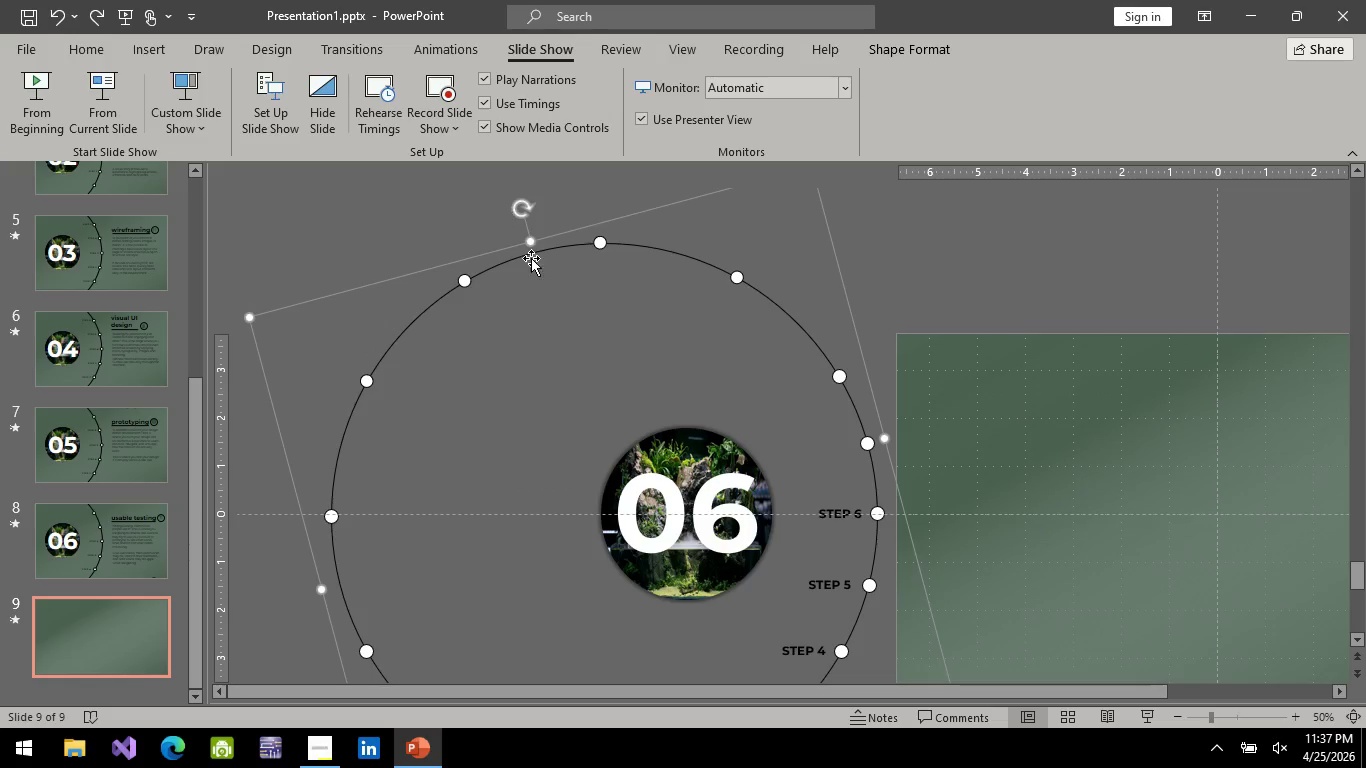 
scroll: coordinate [648, 287], scroll_direction: down, amount: 1.0
 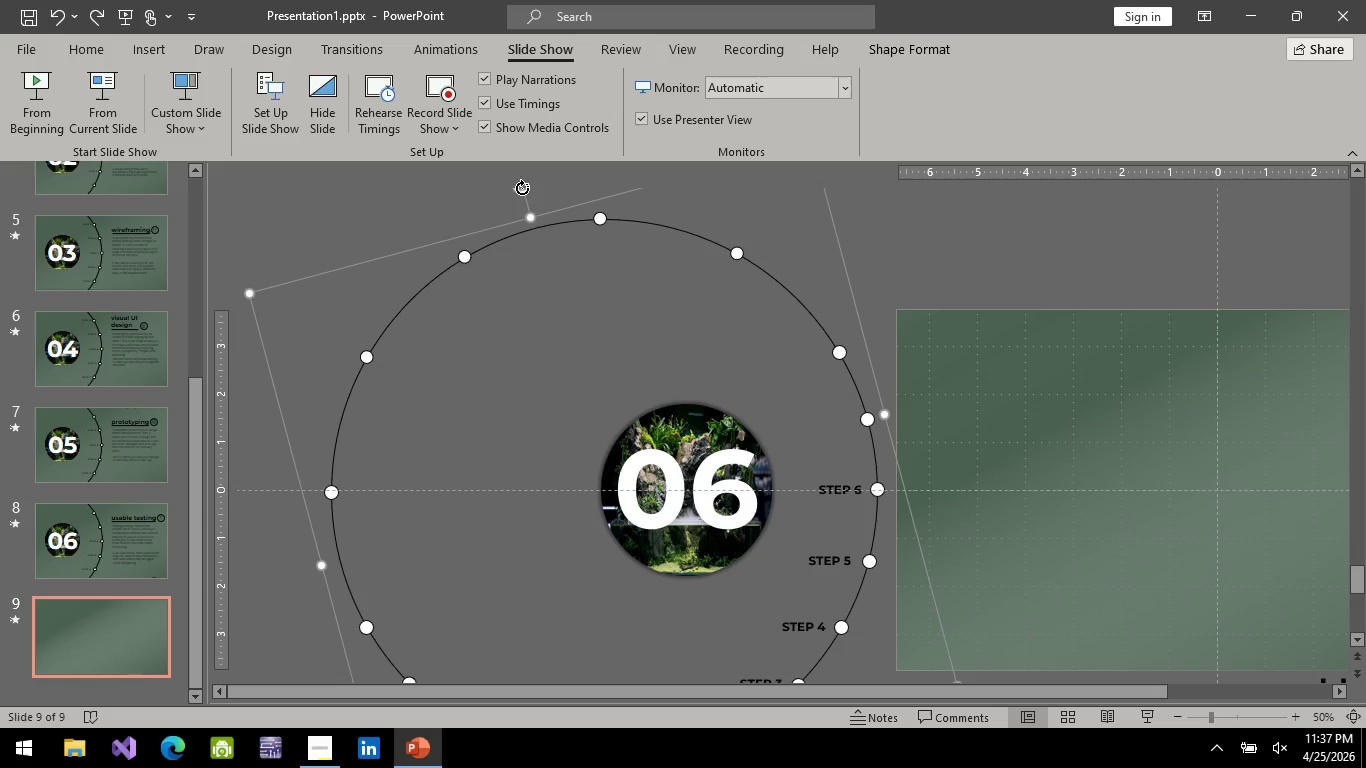 
left_click_drag(start_coordinate=[522, 188], to_coordinate=[580, 247])
 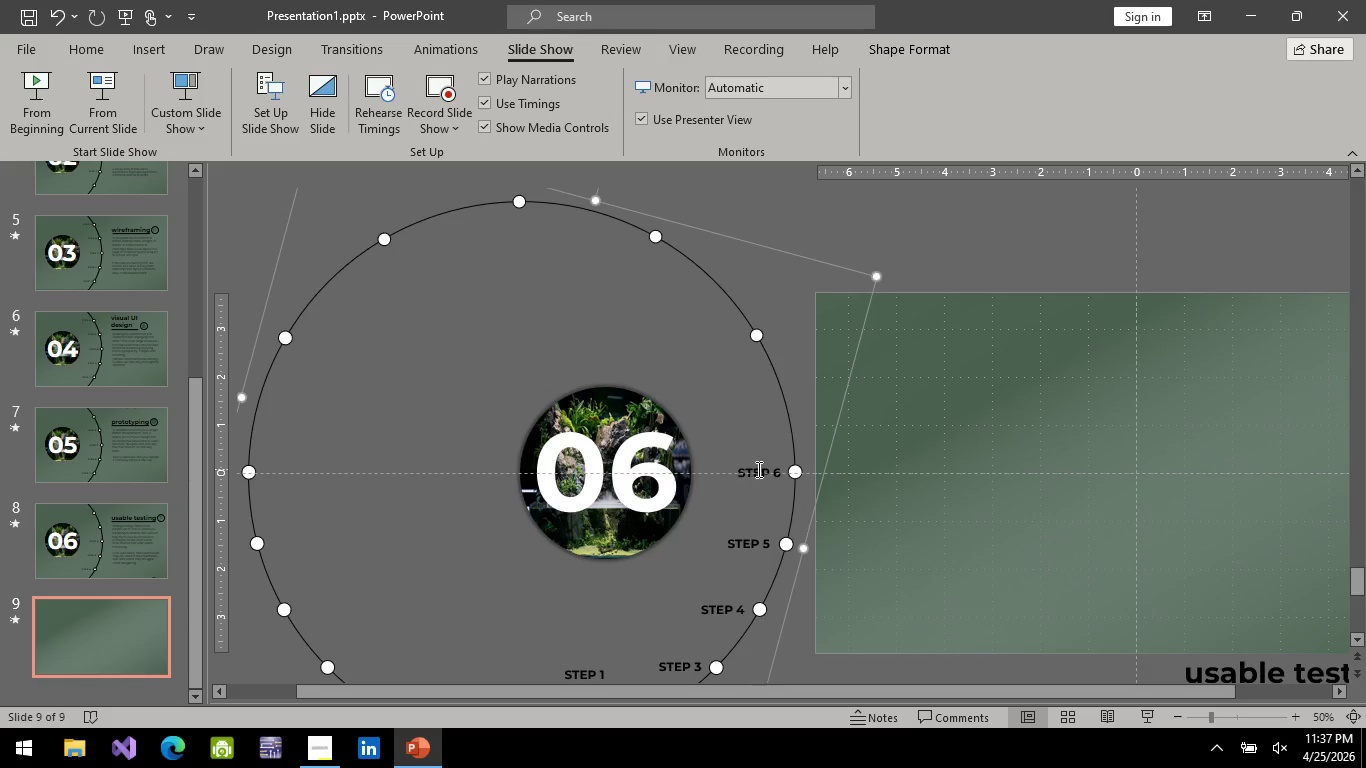 
scroll: coordinate [760, 493], scroll_direction: down, amount: 4.0
 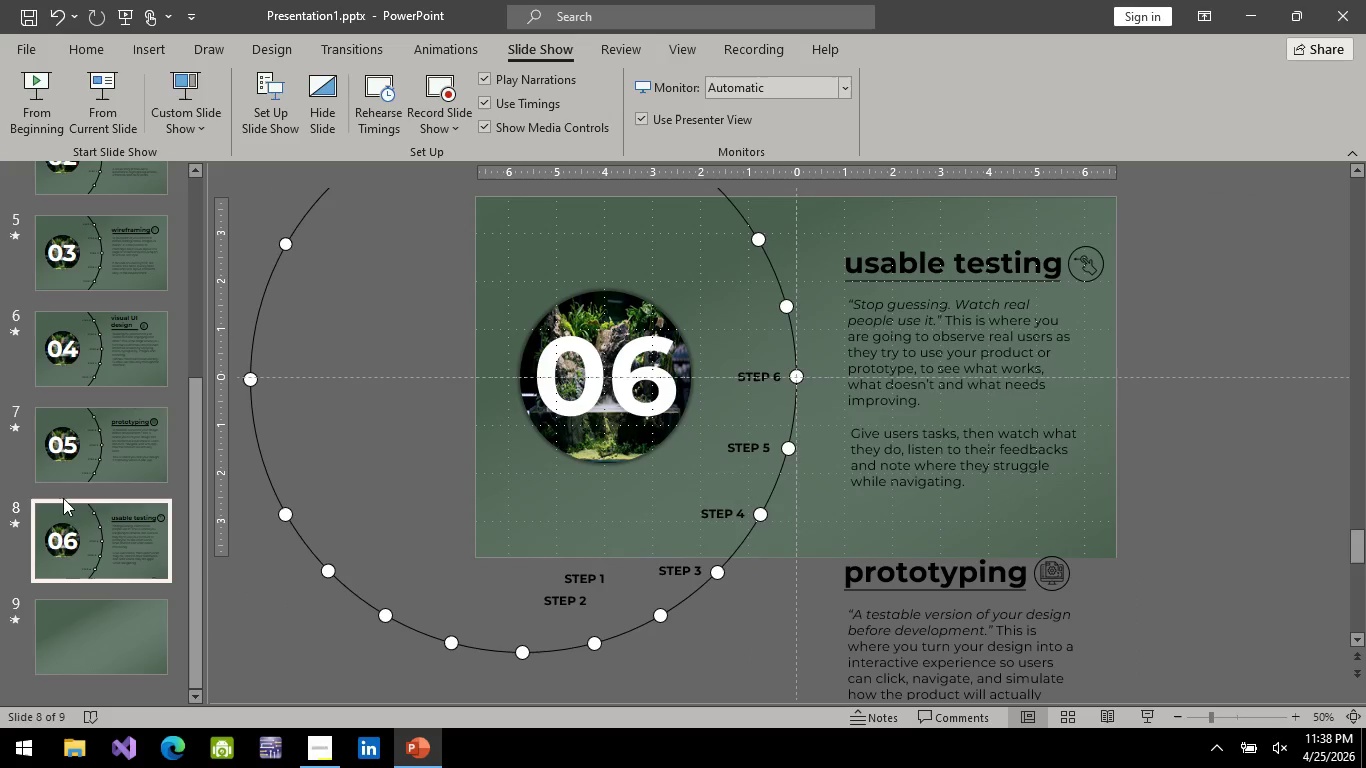 
left_click([126, 14])
 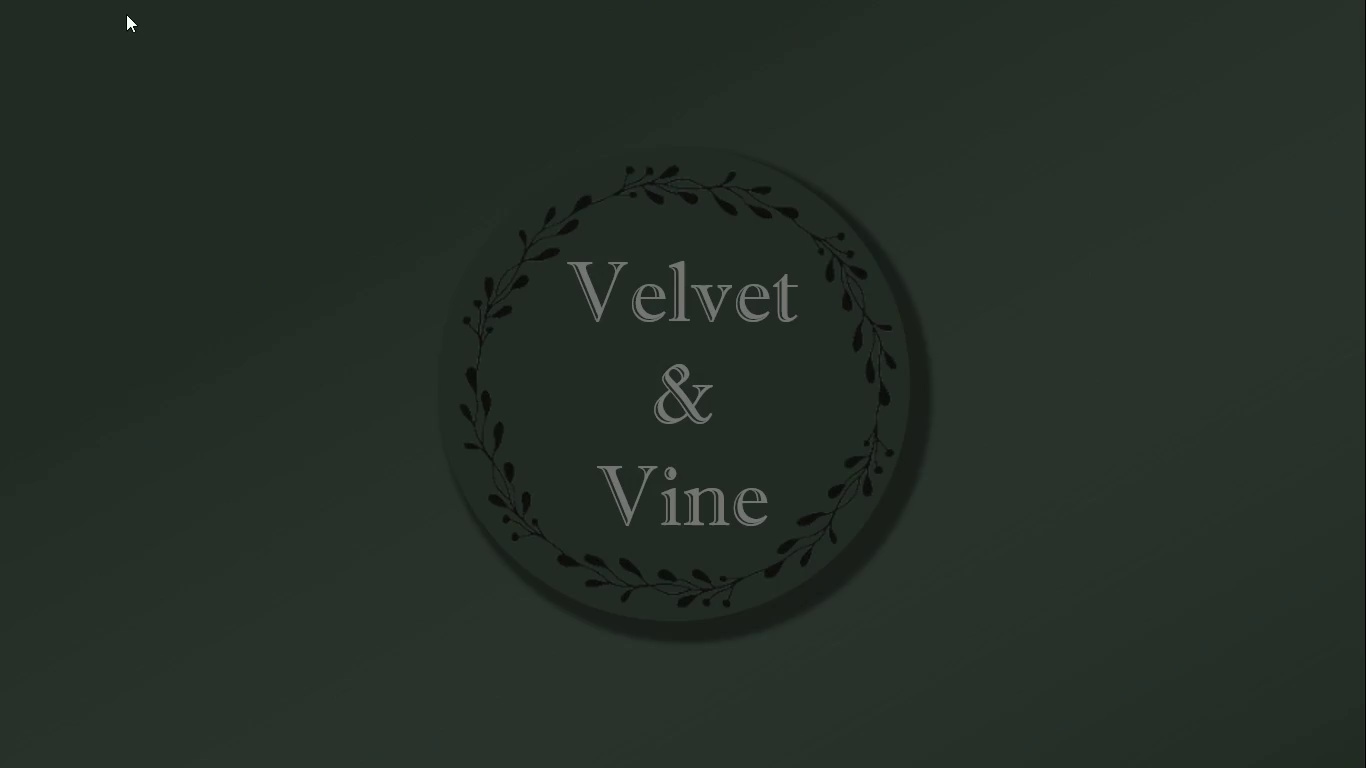 
key(Space)
 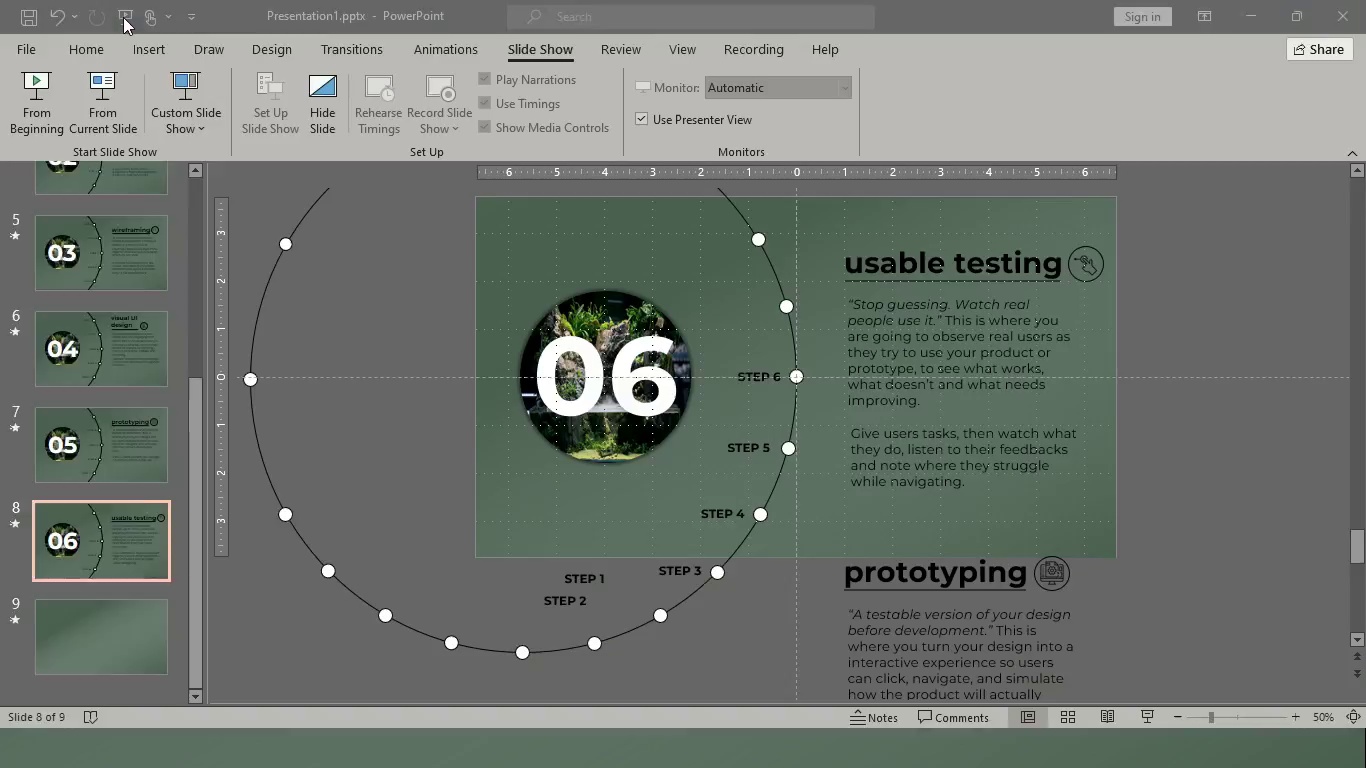 
key(Escape)
 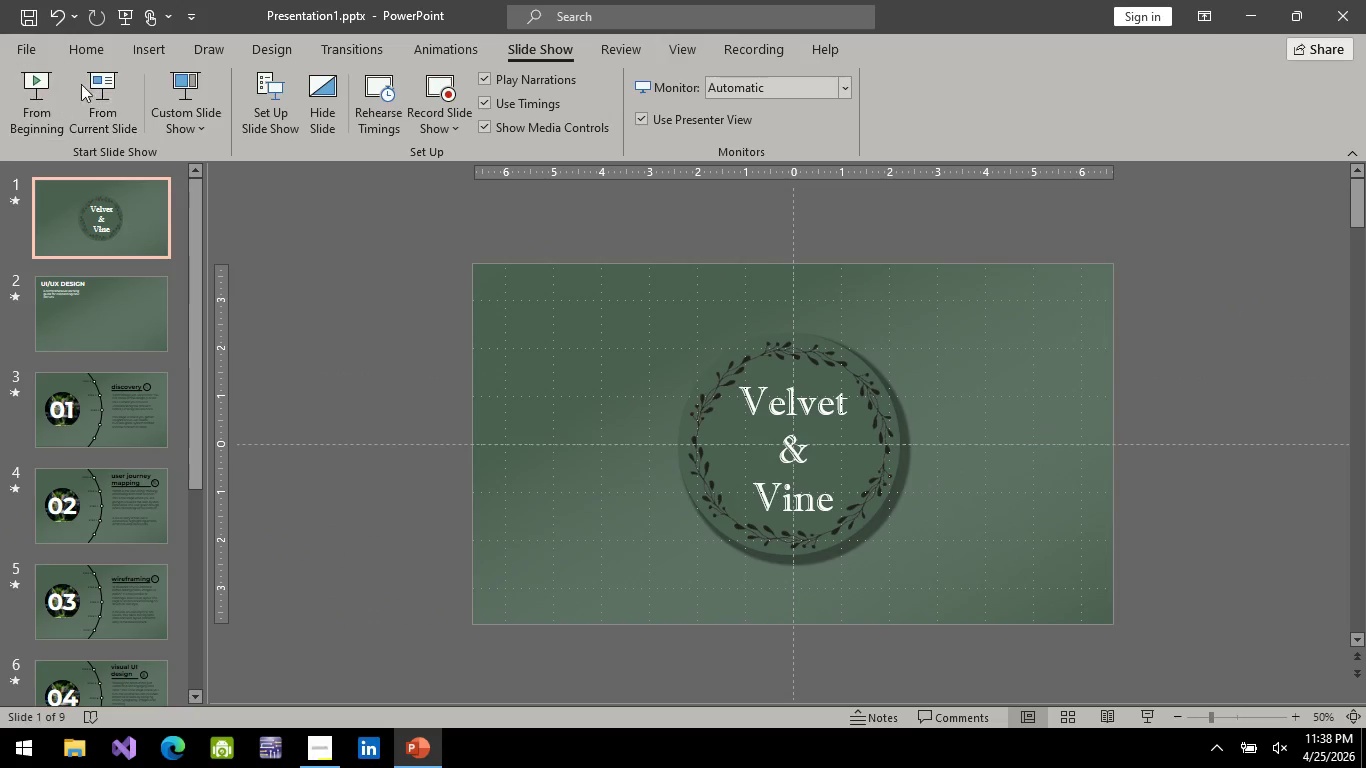 
left_click([103, 81])
 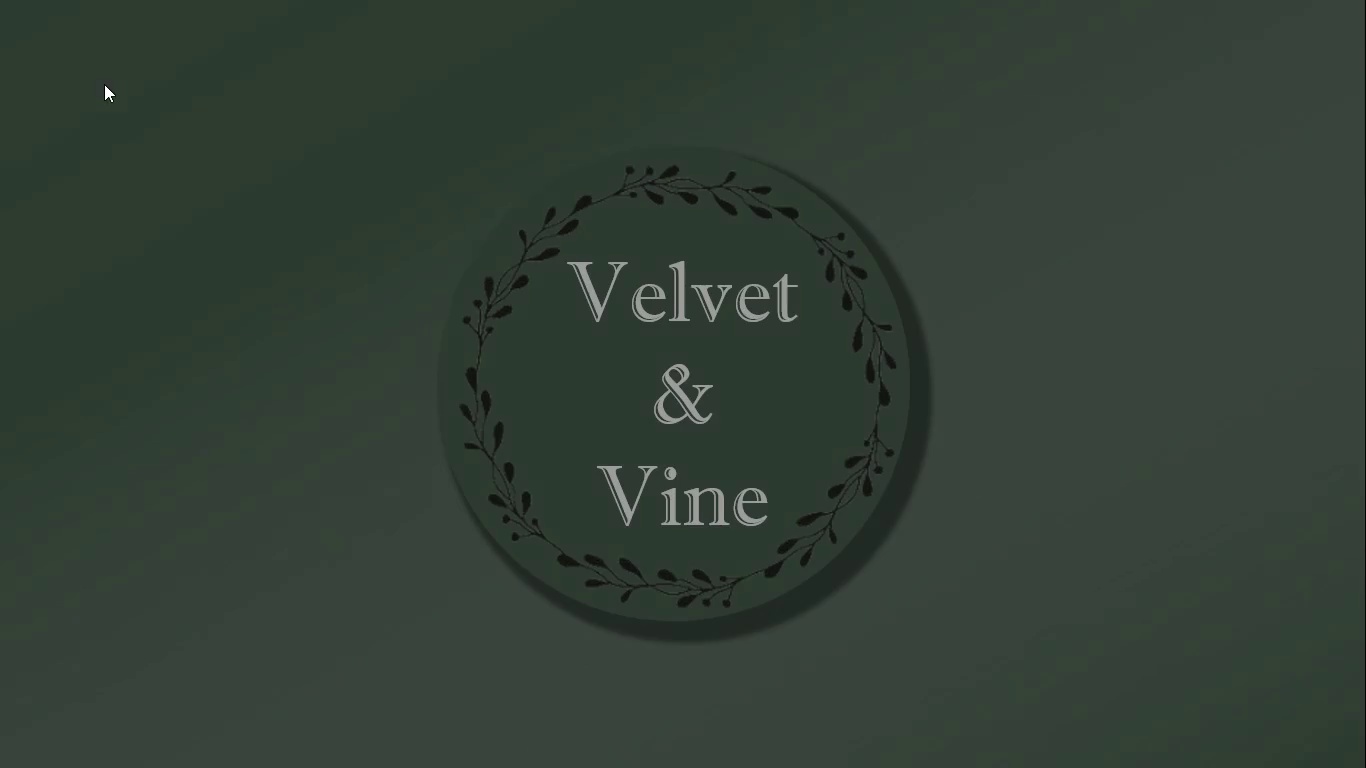 
key(Escape)
 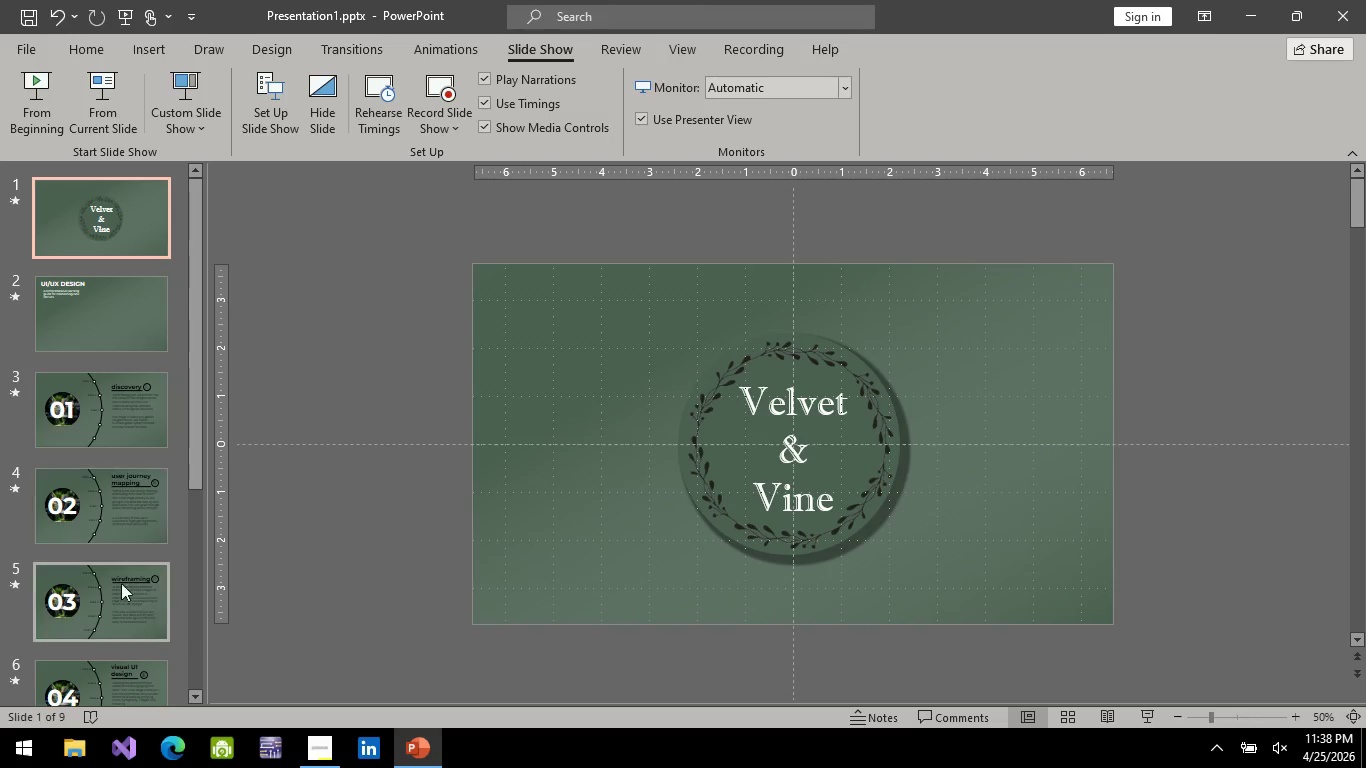 
left_click([126, 546])
 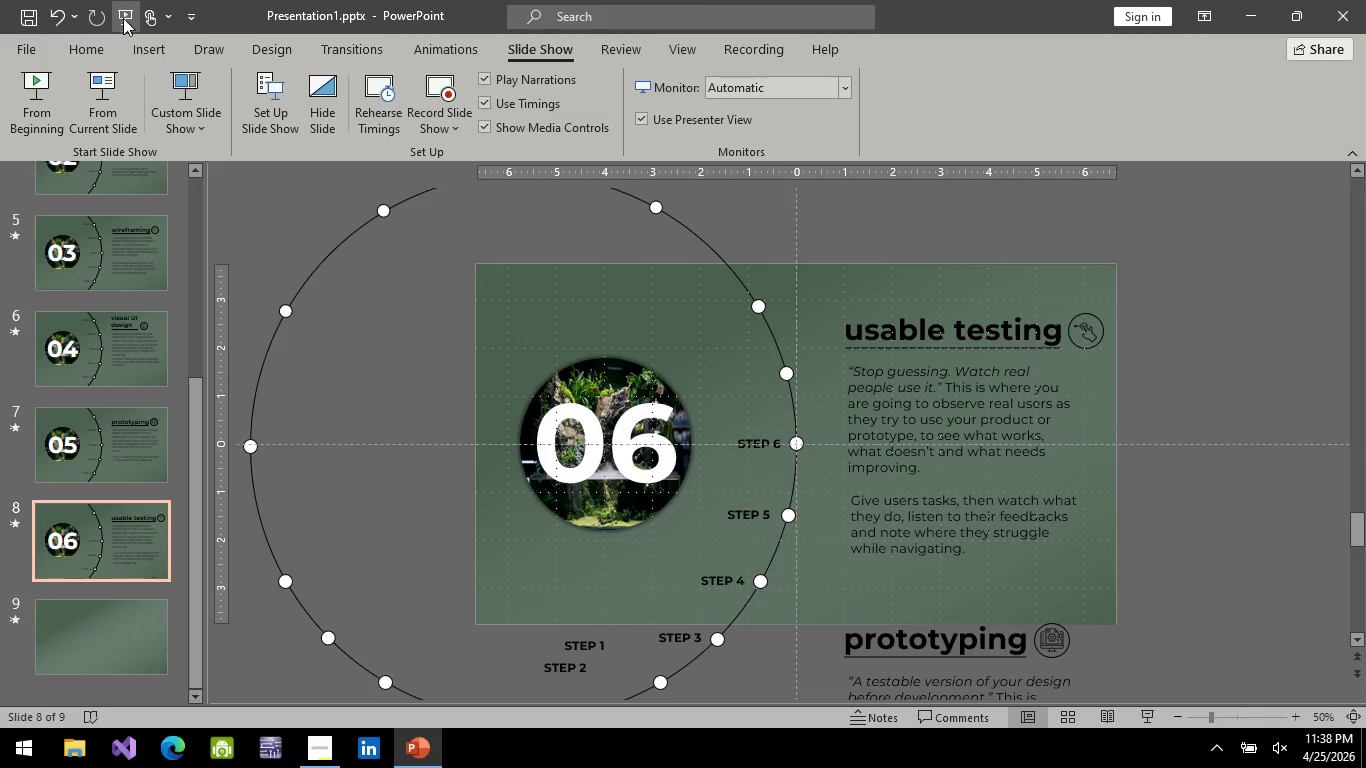 
scroll: coordinate [106, 524], scroll_direction: down, amount: 9.0
 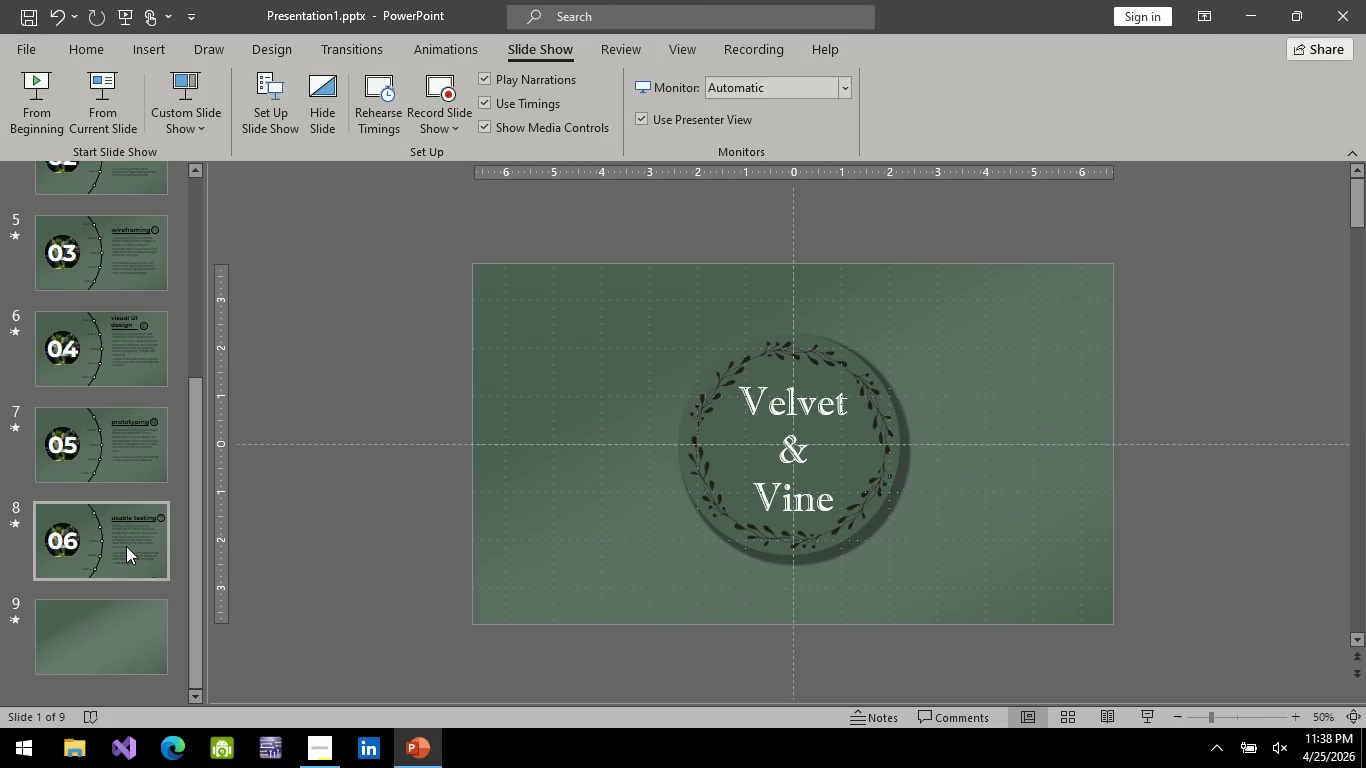 
left_click([123, 18])
 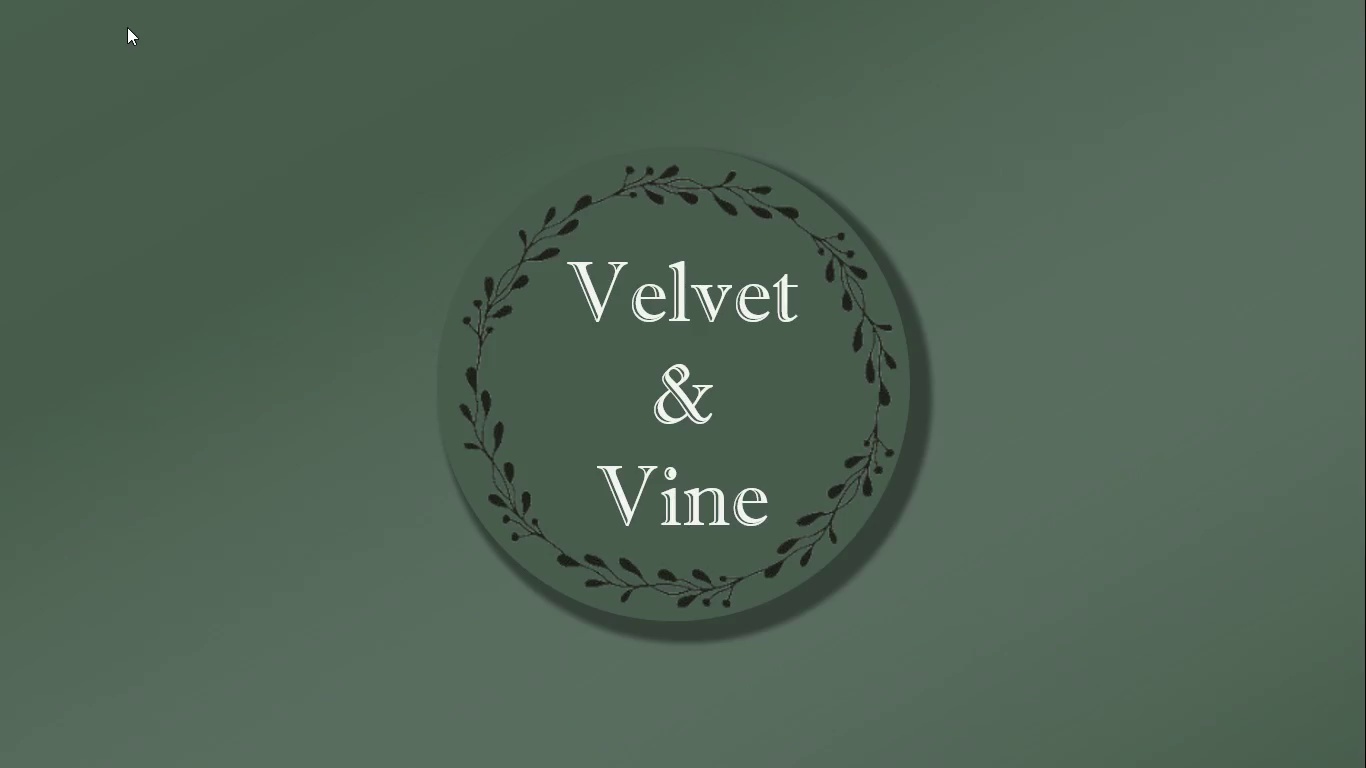 
key(Space)
 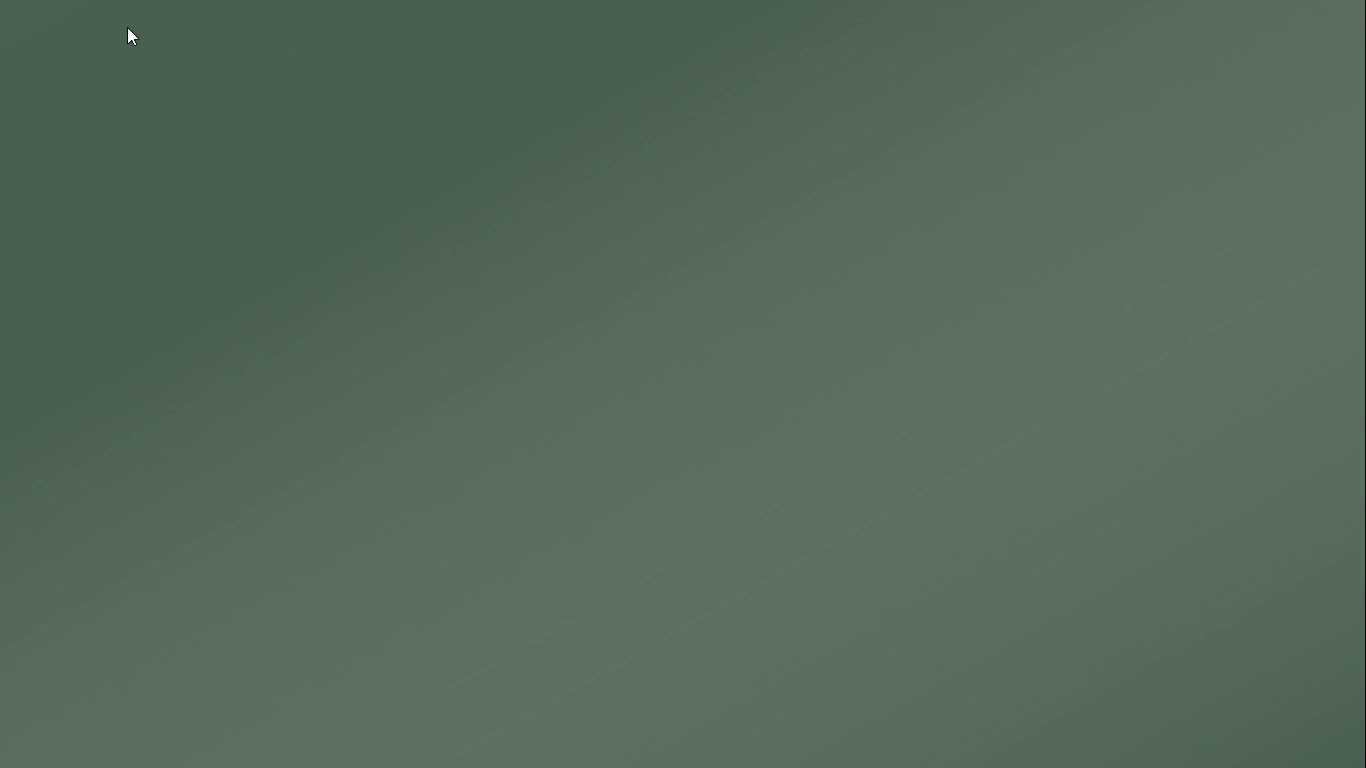 
key(Escape)
 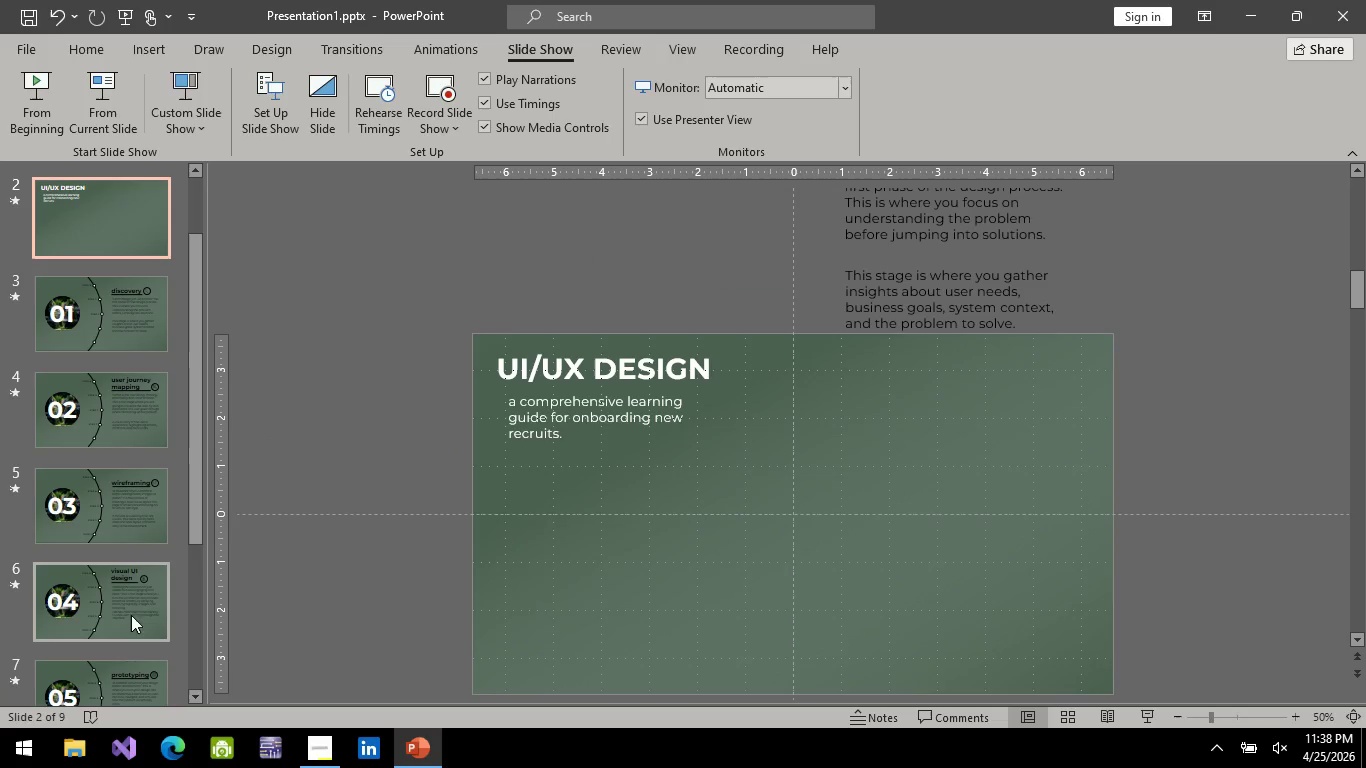 
scroll: coordinate [127, 577], scroll_direction: down, amount: 5.0
 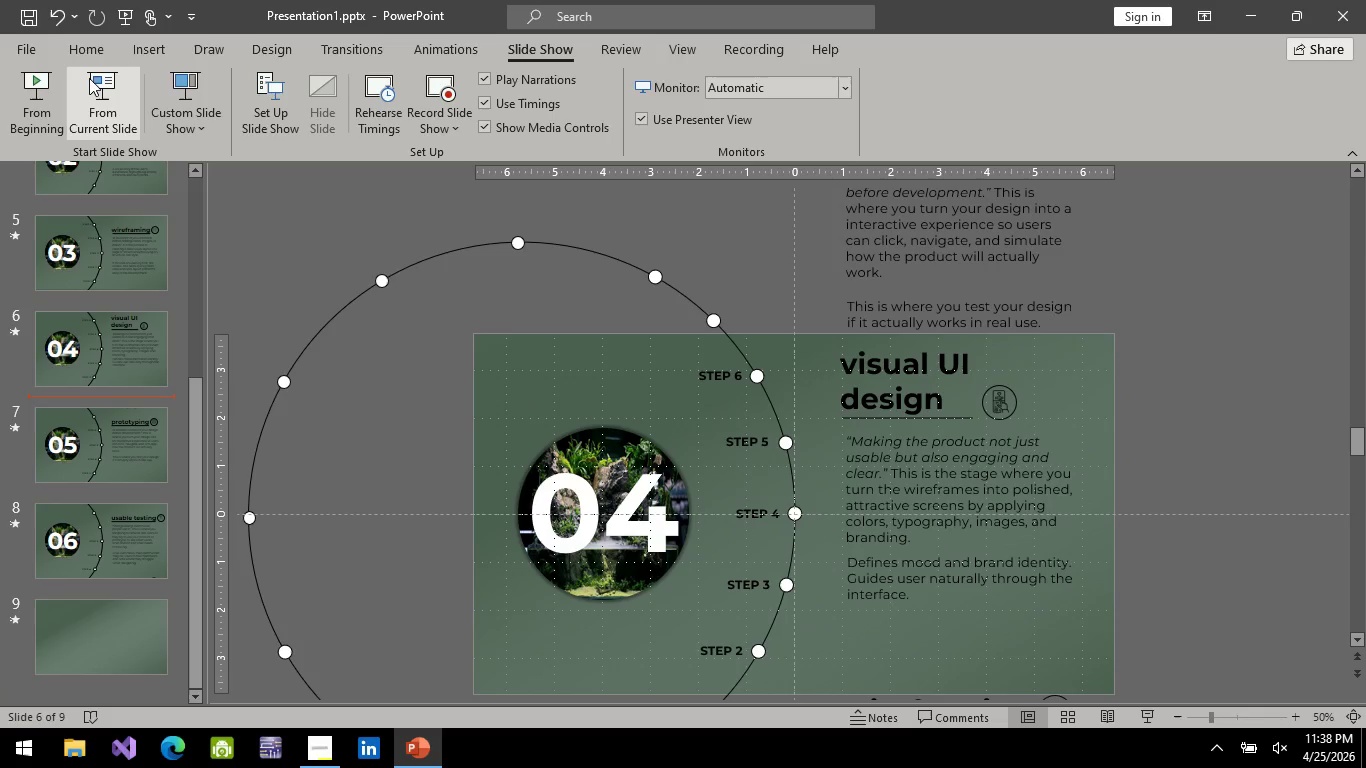 
left_click([109, 78])
 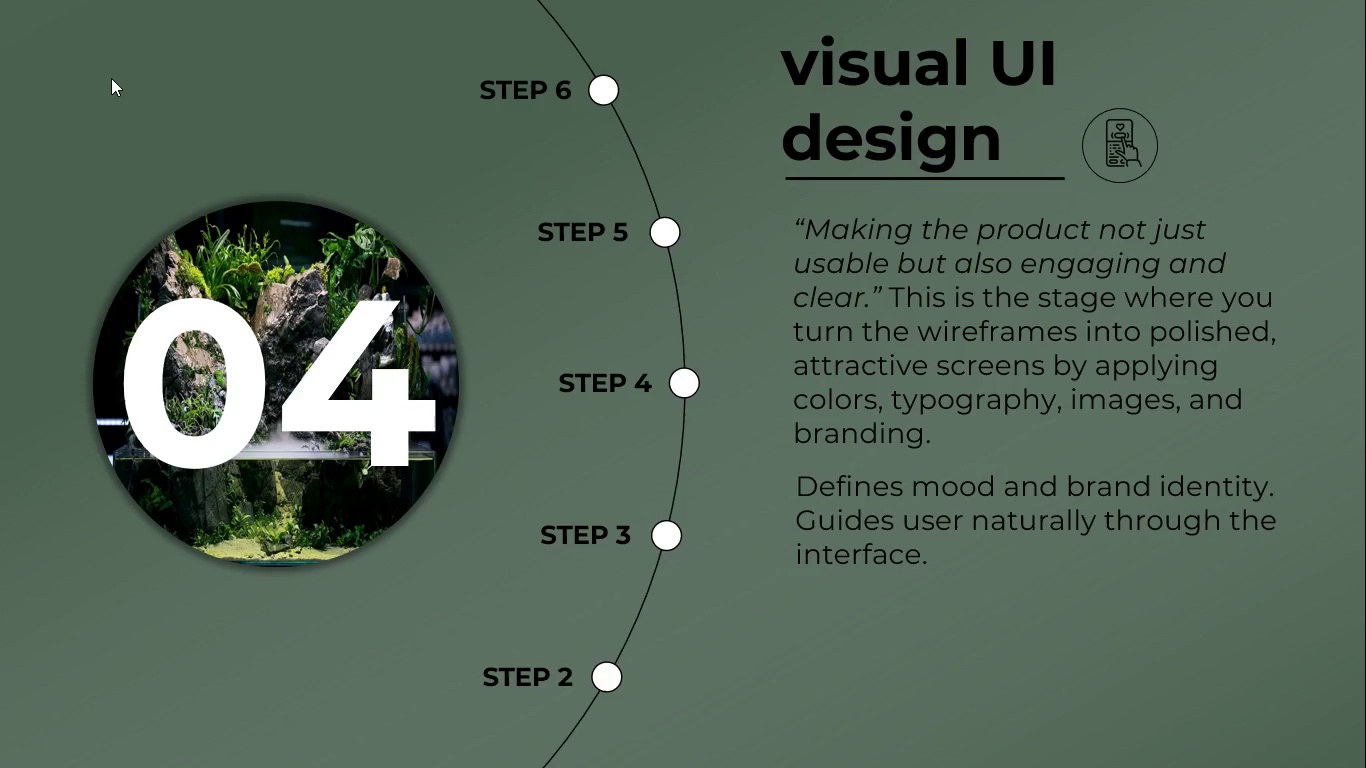 
key(Space)
 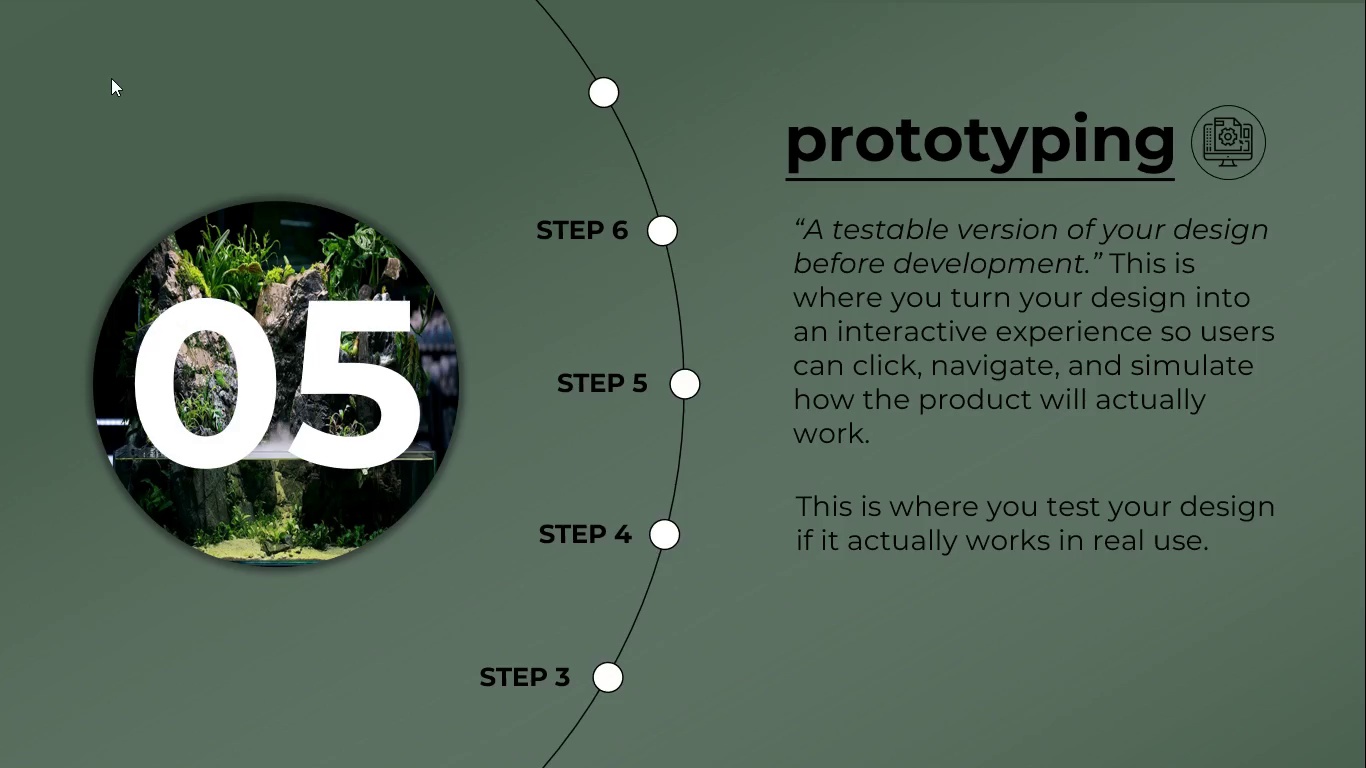 
key(Space)
 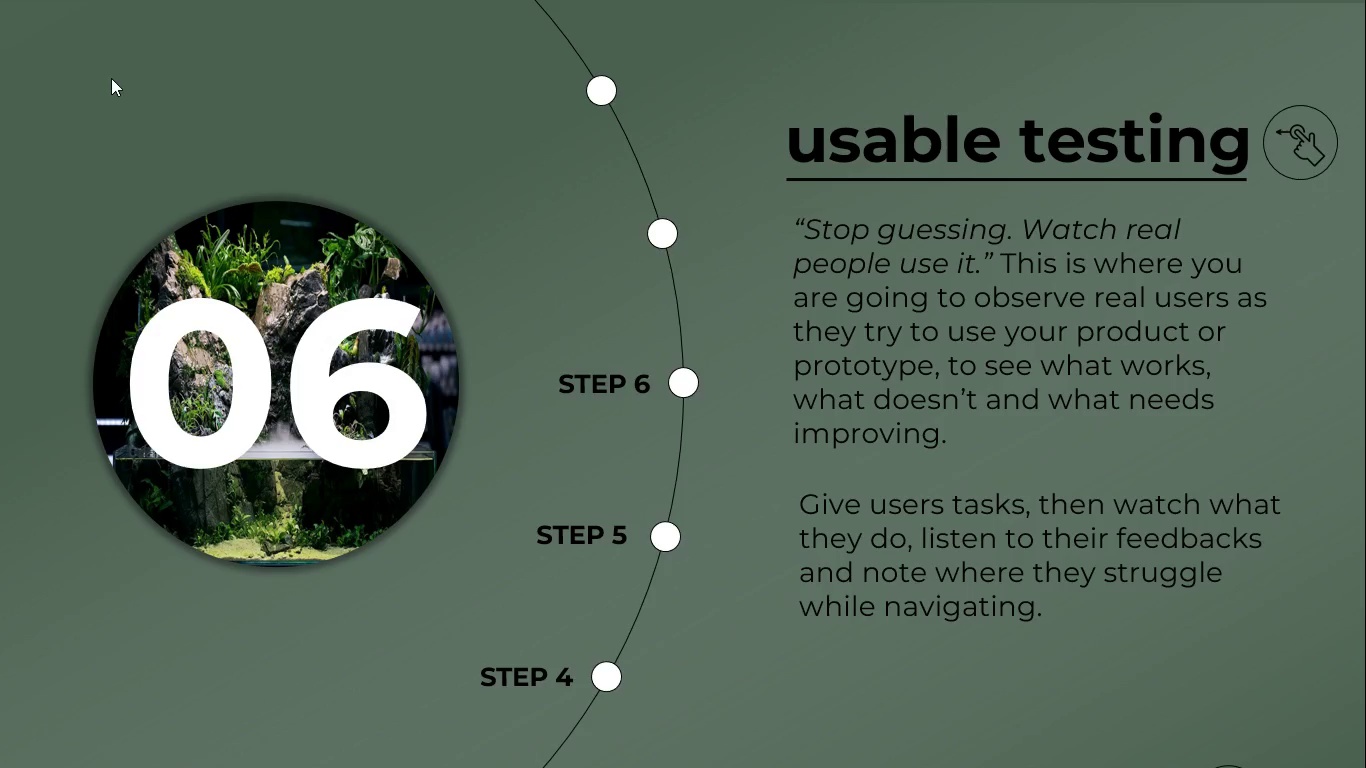 
key(ArrowLeft)
 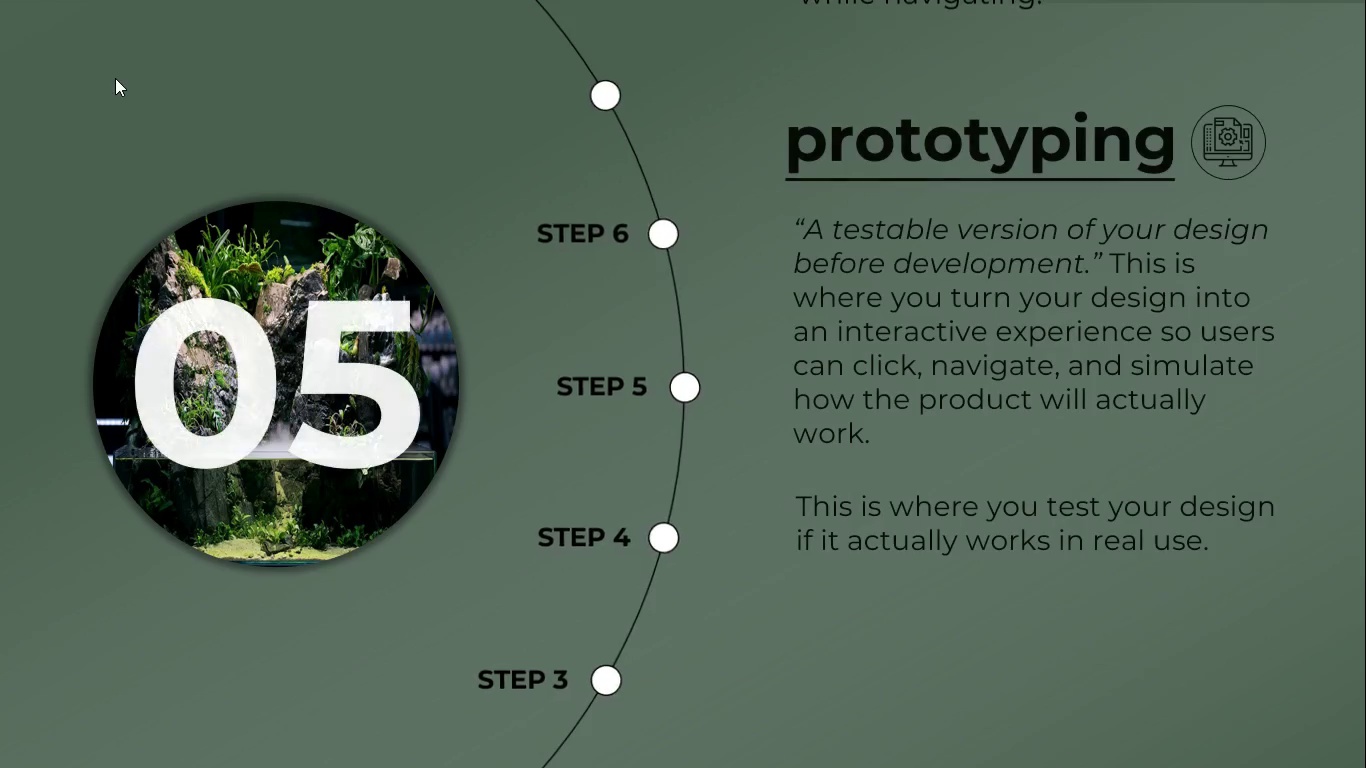 
key(ArrowRight)
 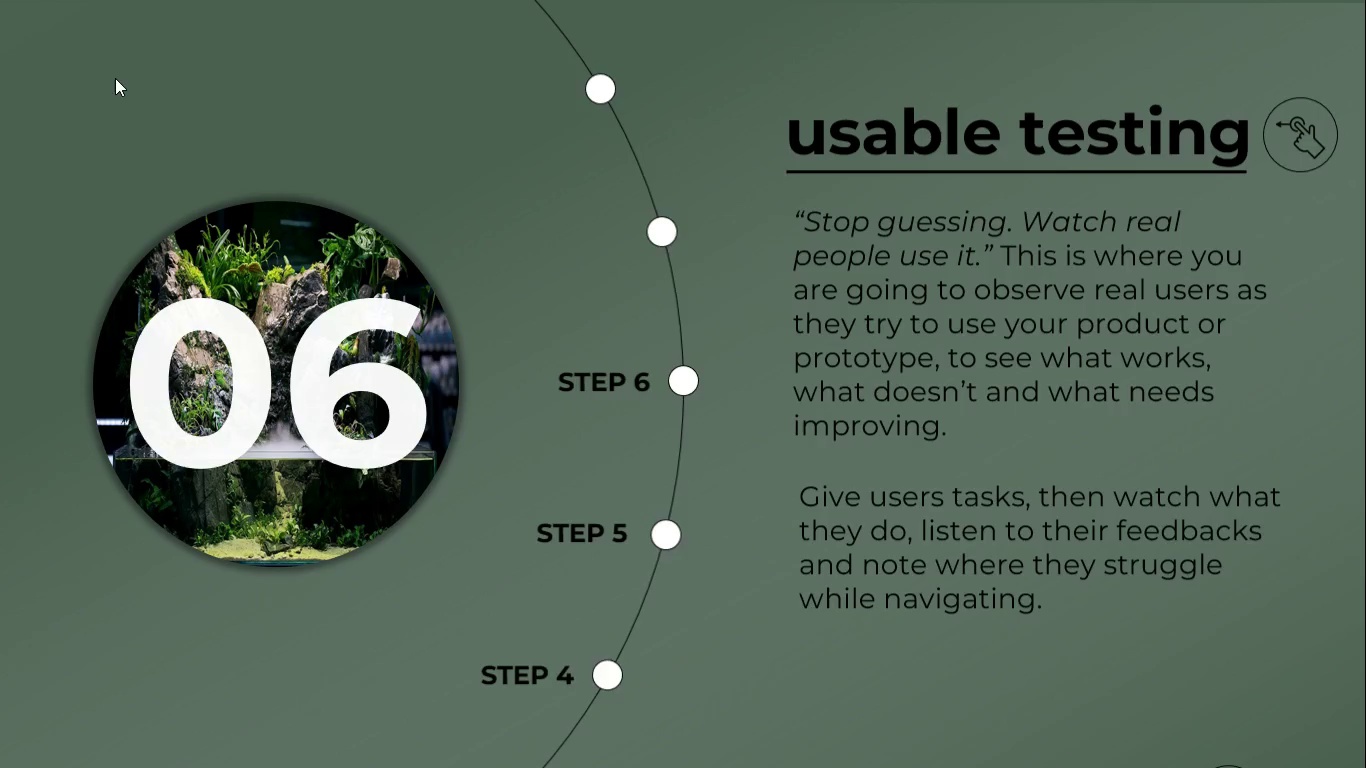 
key(ArrowRight)
 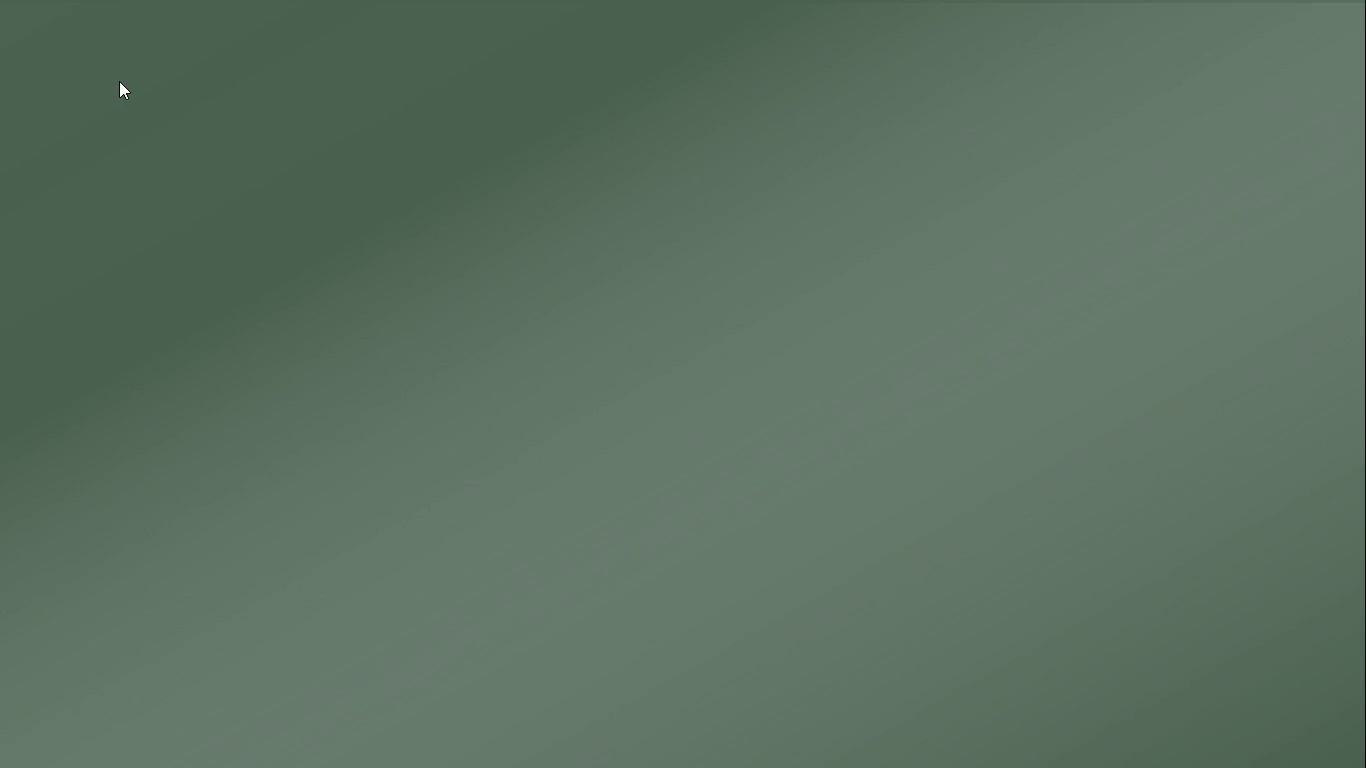 
key(Escape)
 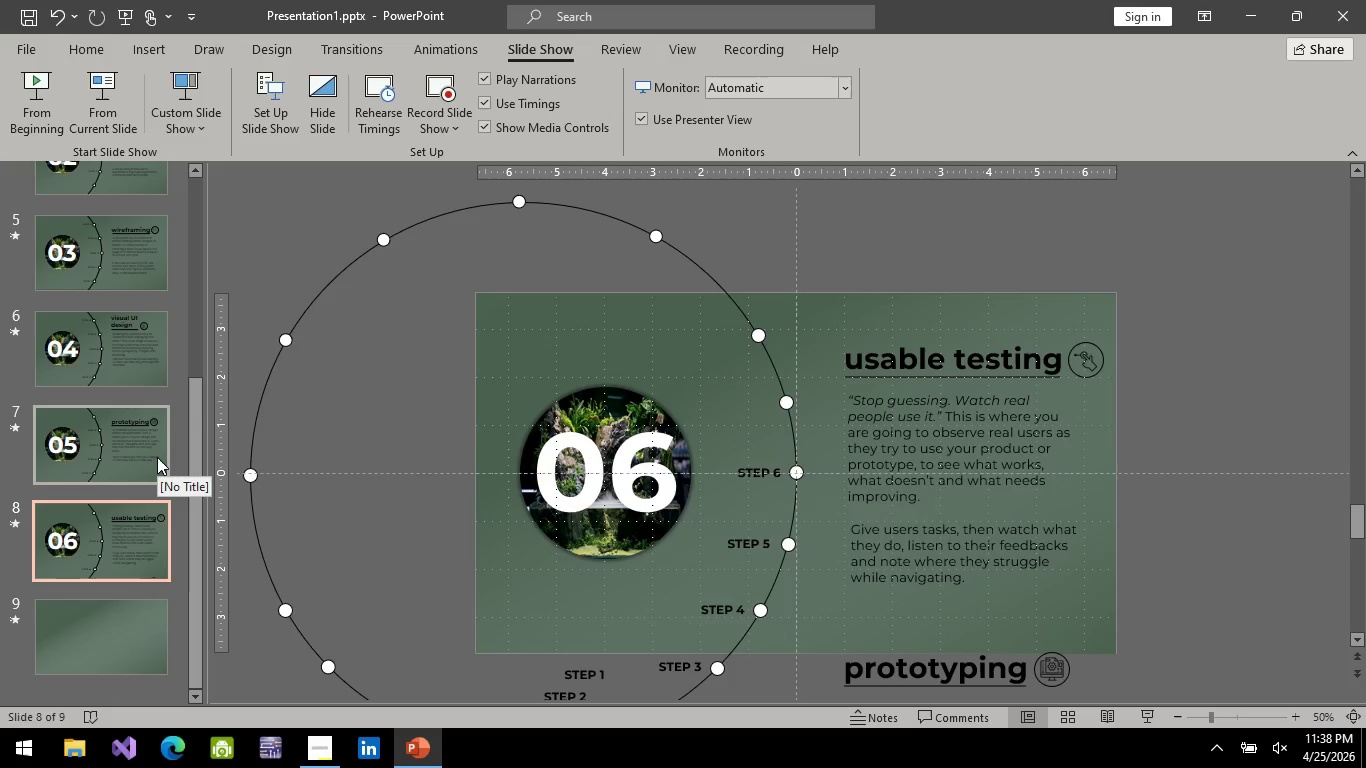 
left_click([149, 456])
 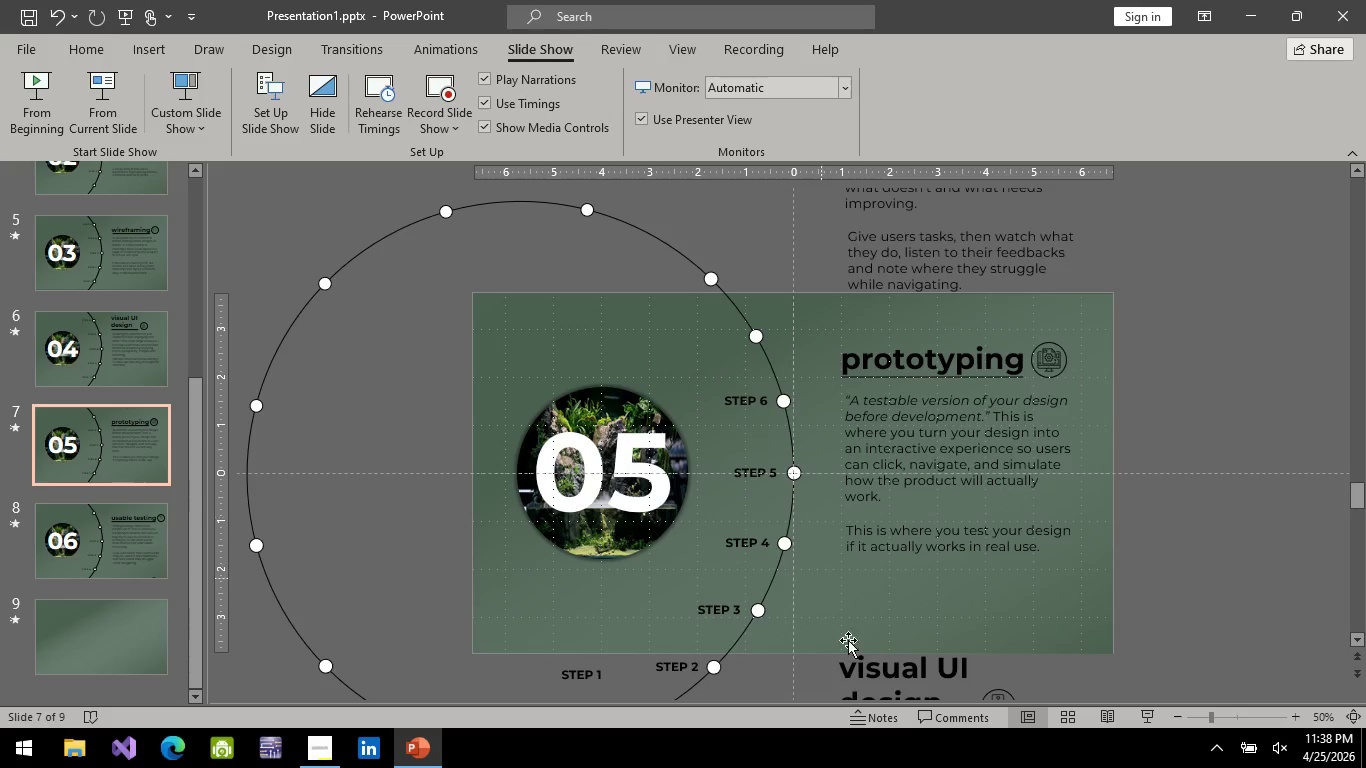 
scroll: coordinate [898, 537], scroll_direction: down, amount: 12.0
 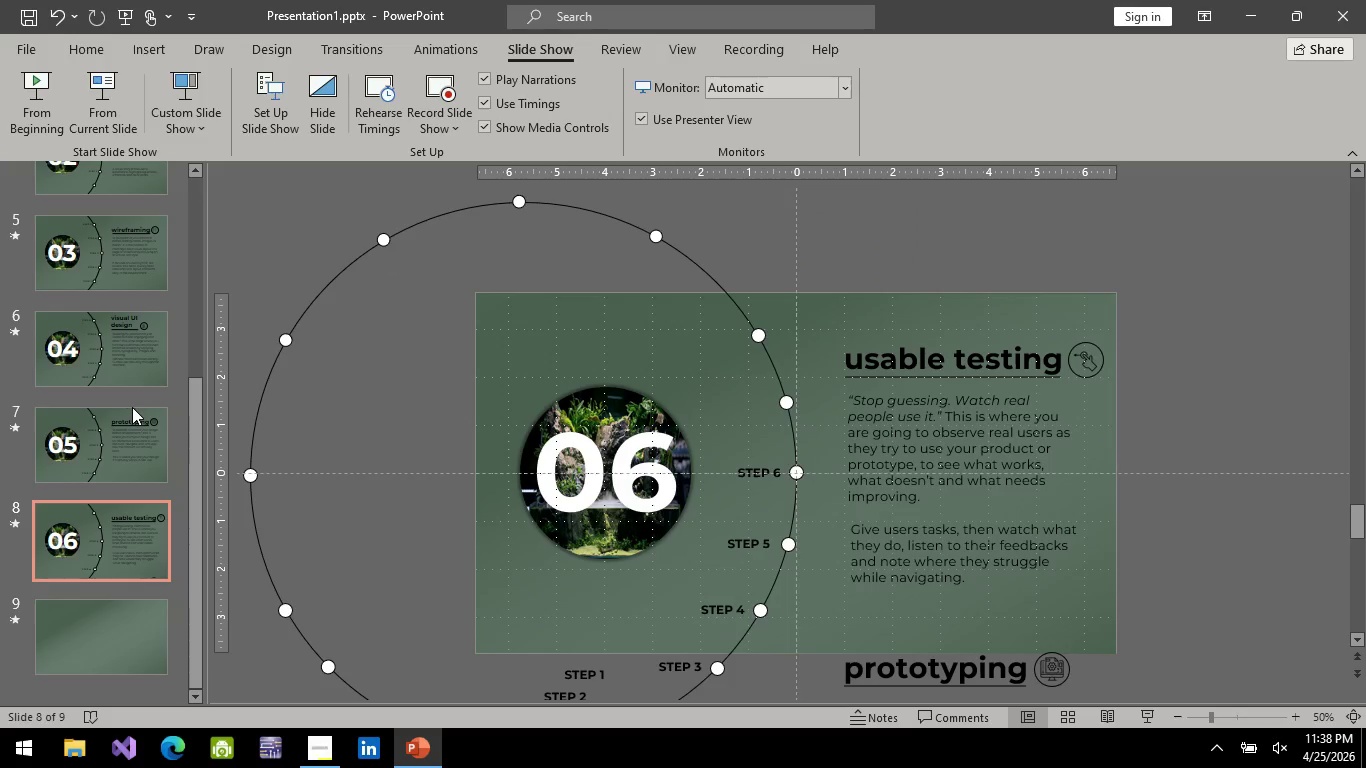 
left_click([137, 348])
 